 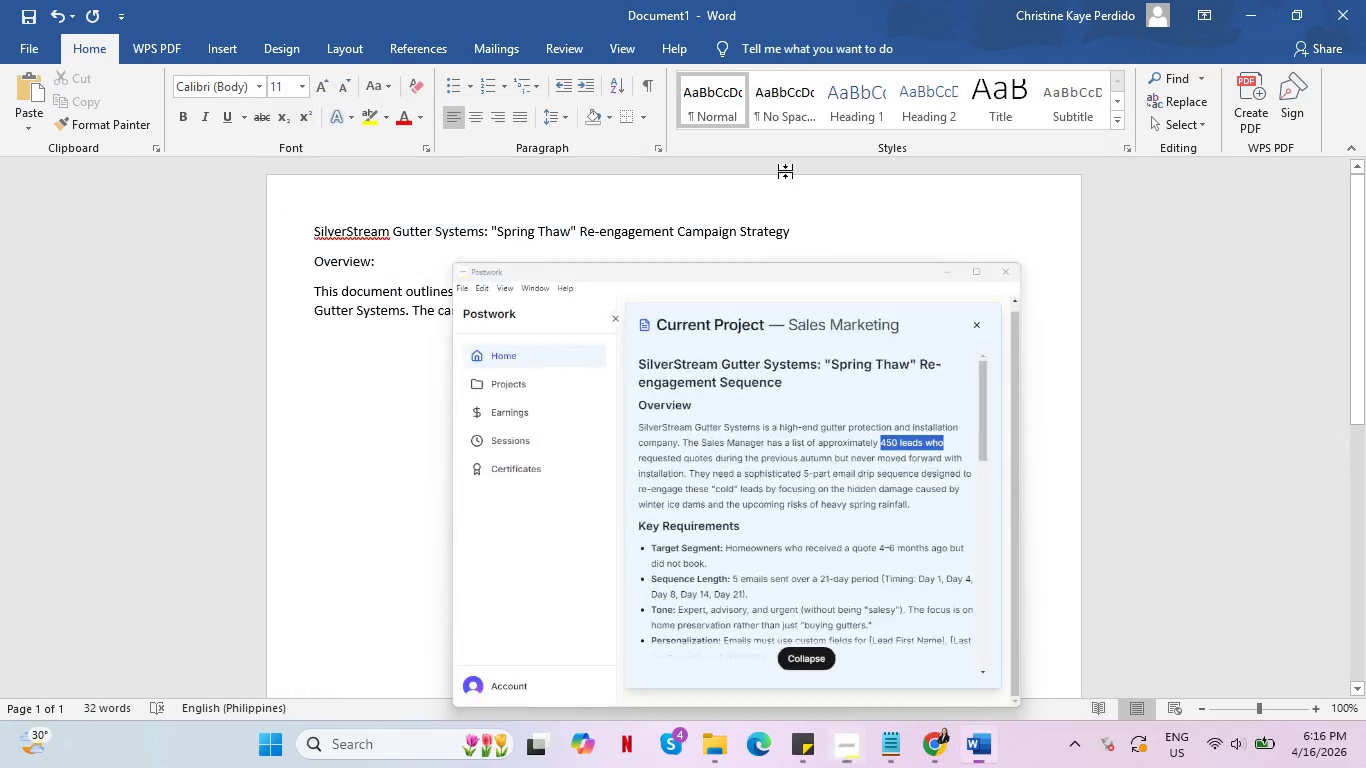 
key(Control+V)
 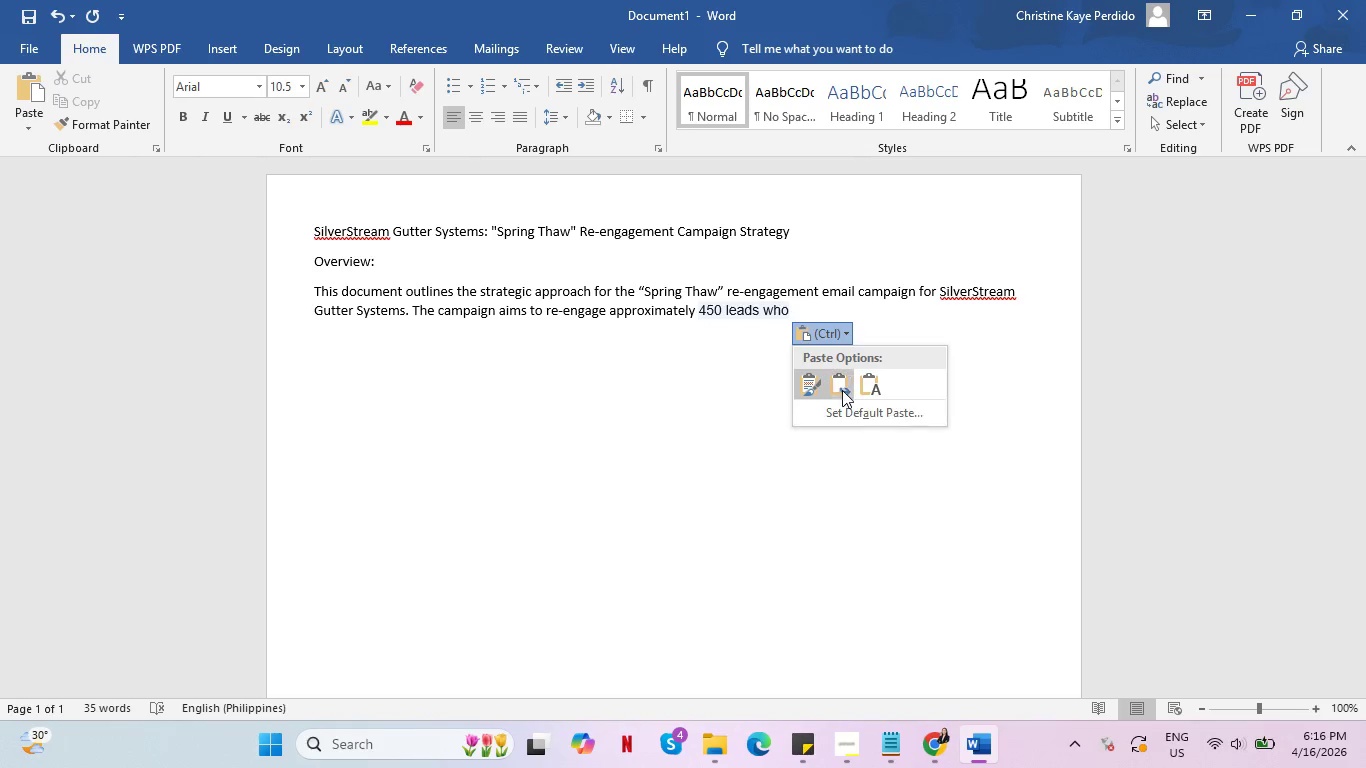 
left_click([842, 390])
 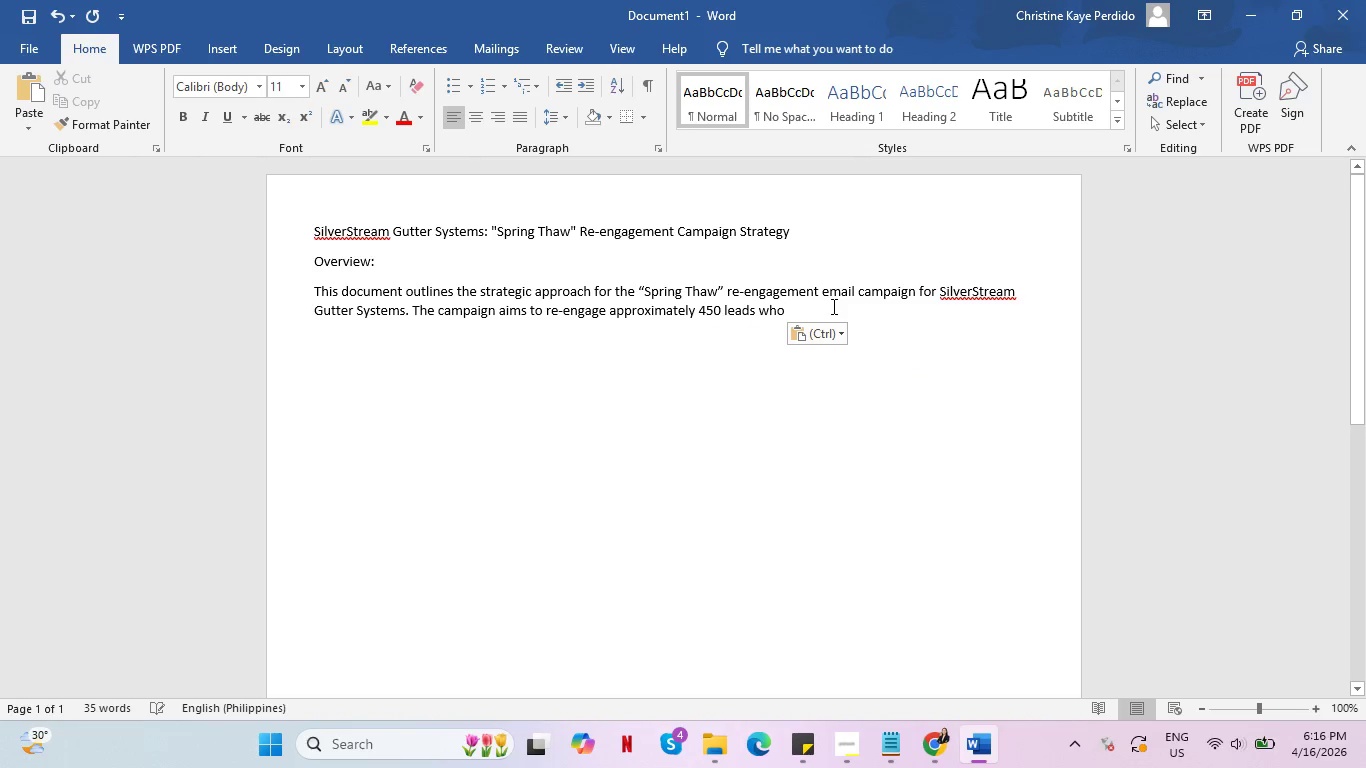 
left_click([833, 306])
 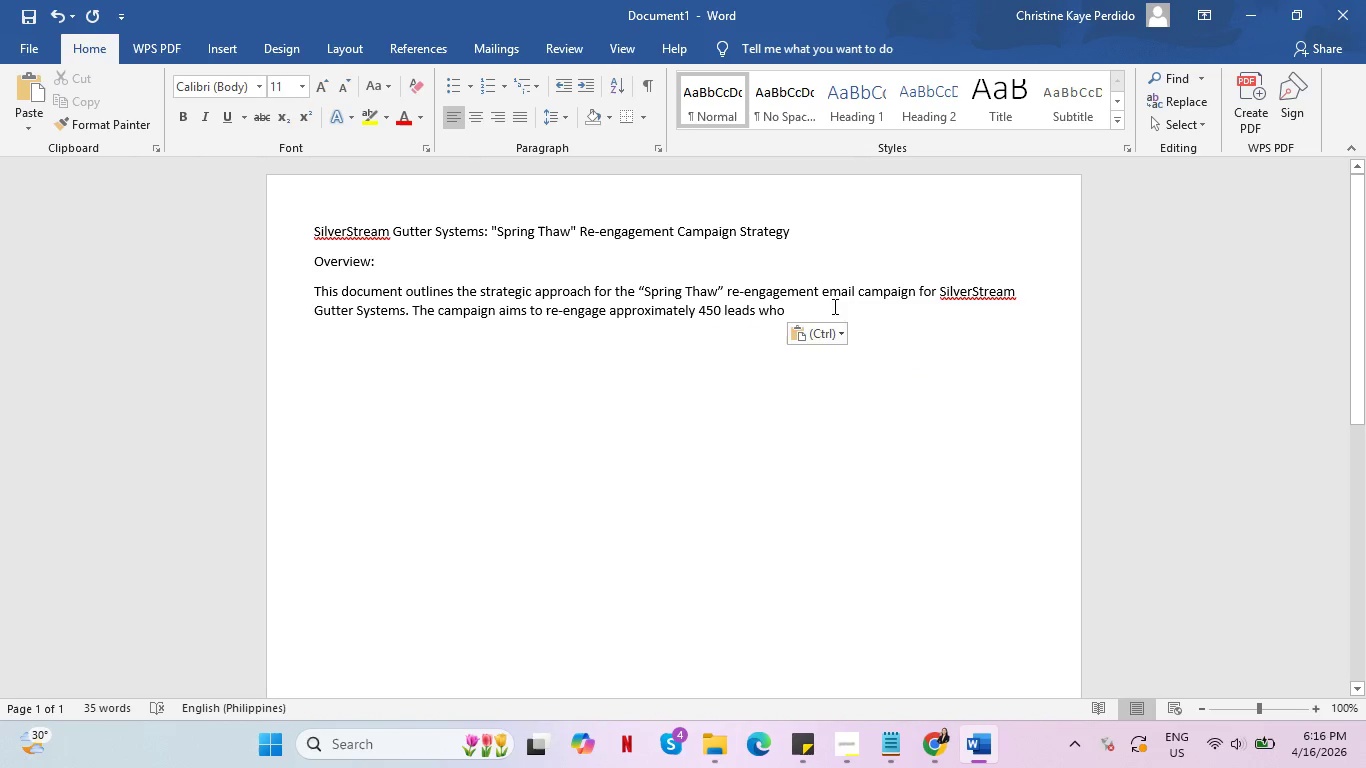 
key(Space)
 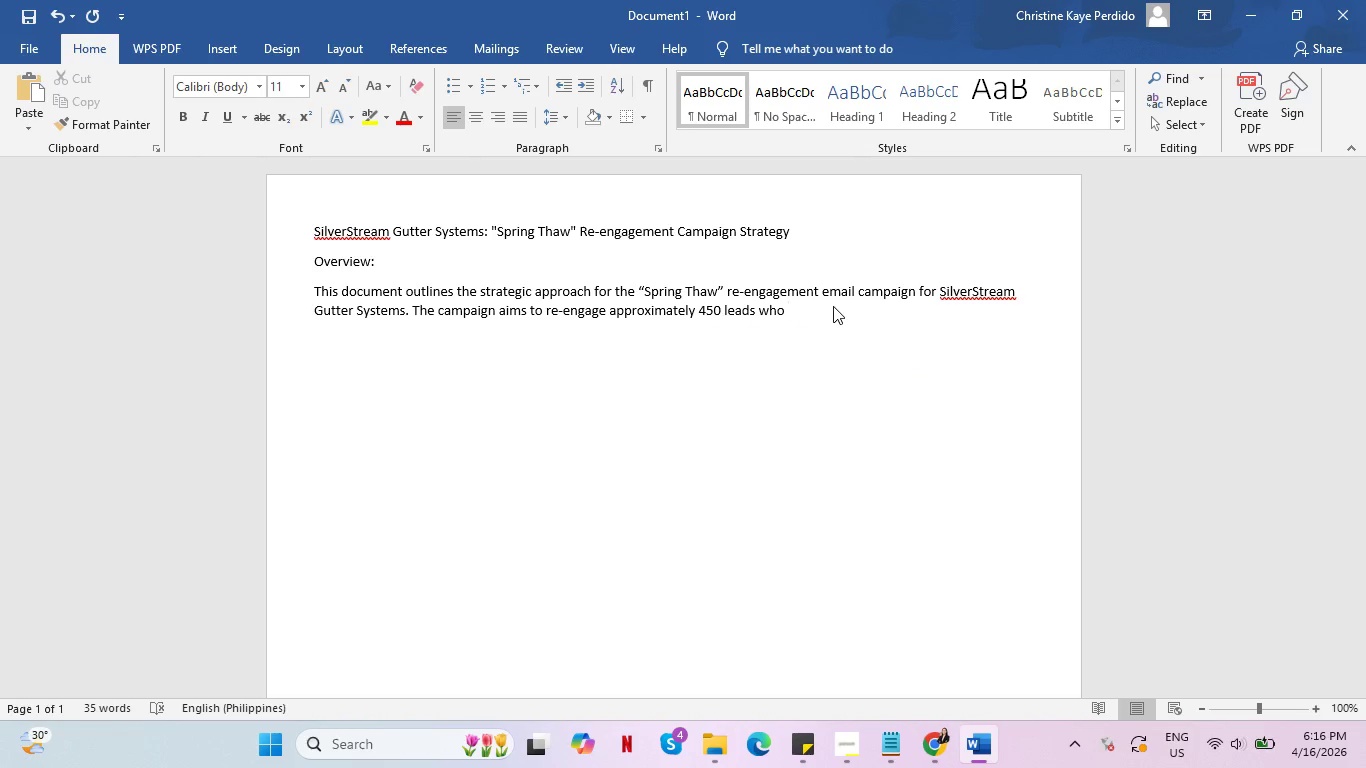 
type(received quoe)
key(Backspace)
type(tes )
 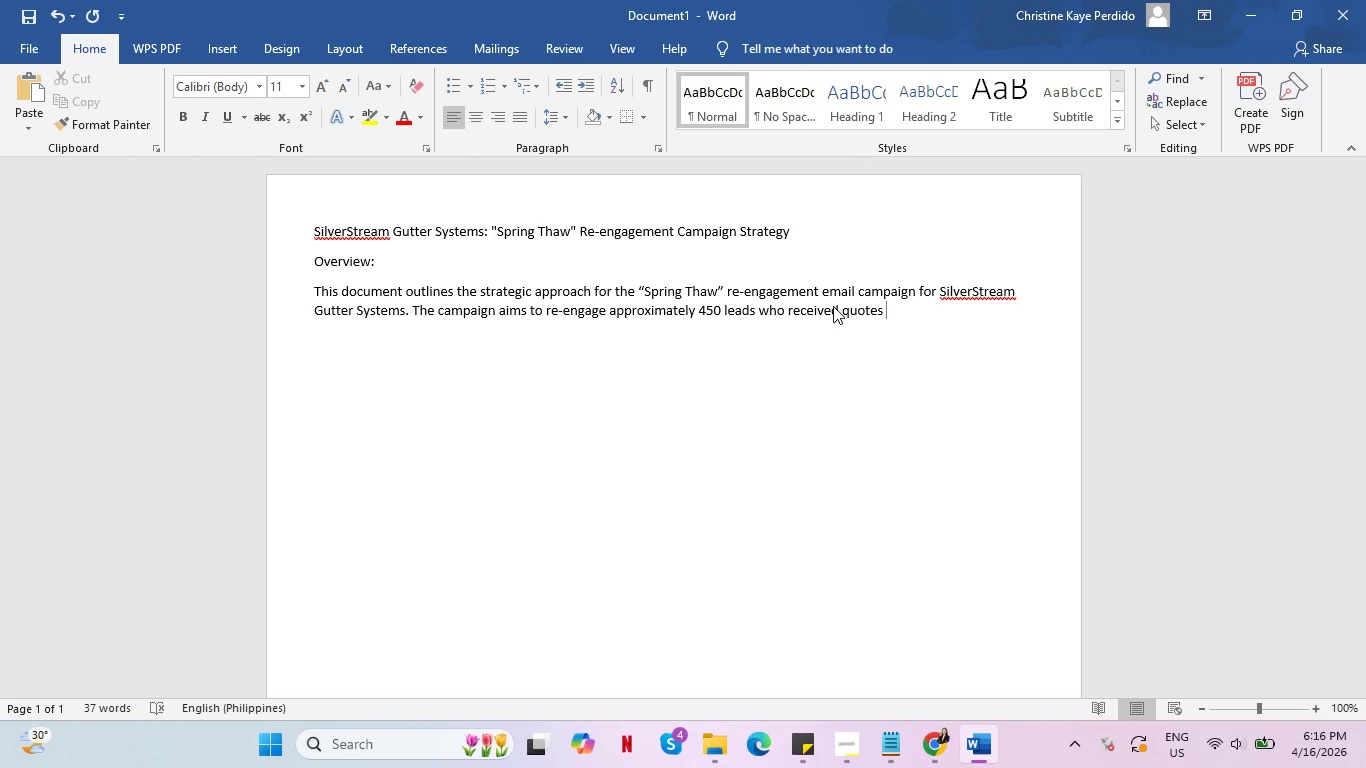 
wait(7.77)
 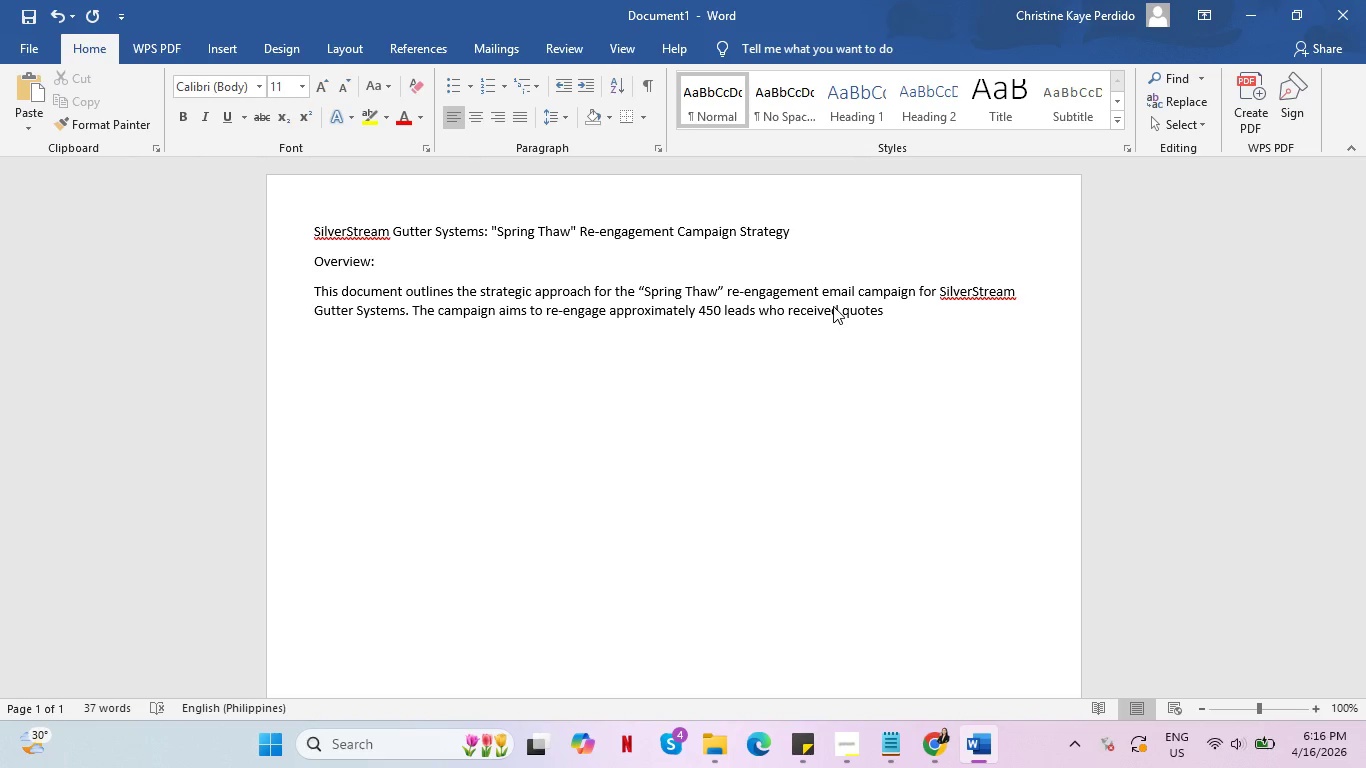 
type(during the previous )
 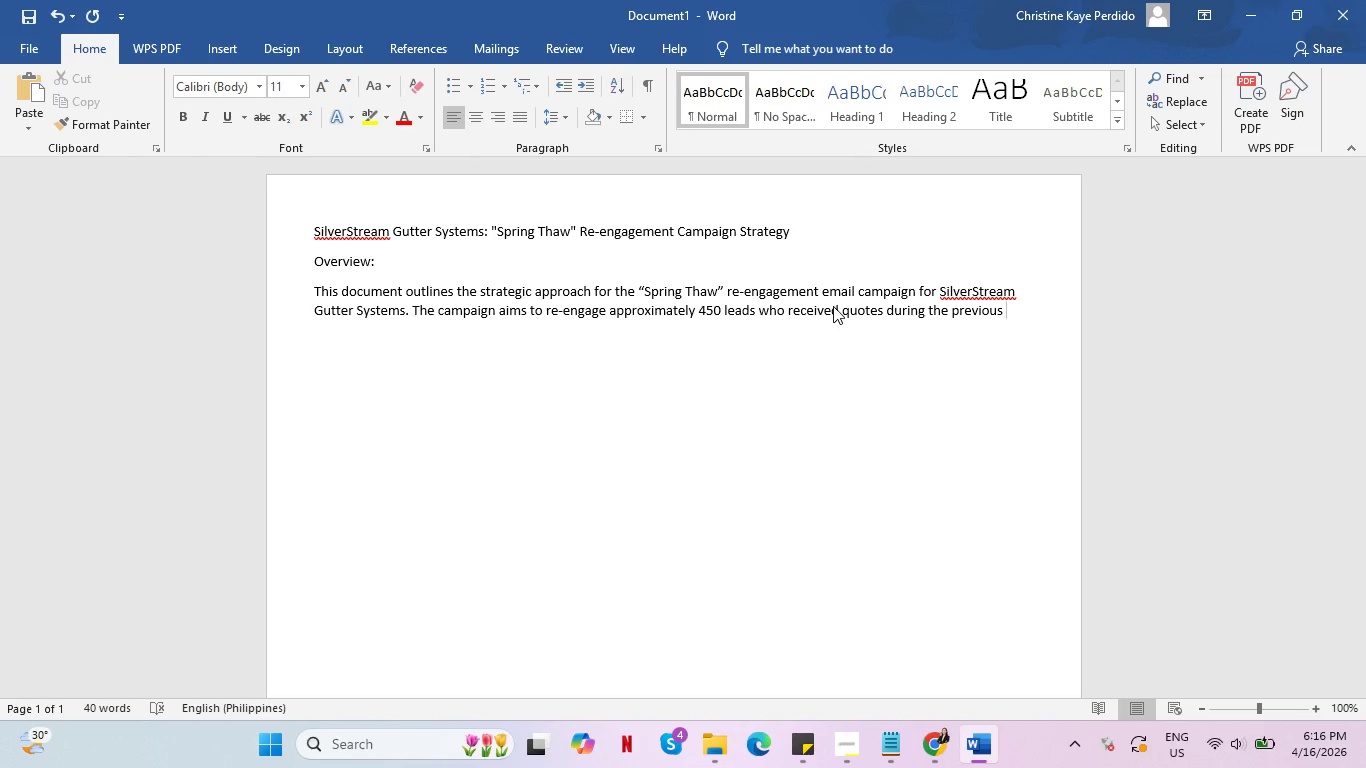 
type(autumn but did not proceed with instala)
key(Backspace)
type(lation. The strategy focuses on educating hoem)
key(Backspace)
key(Backspace)
type(meowners aboutt)
key(Backspace)
type( the potential damage )
 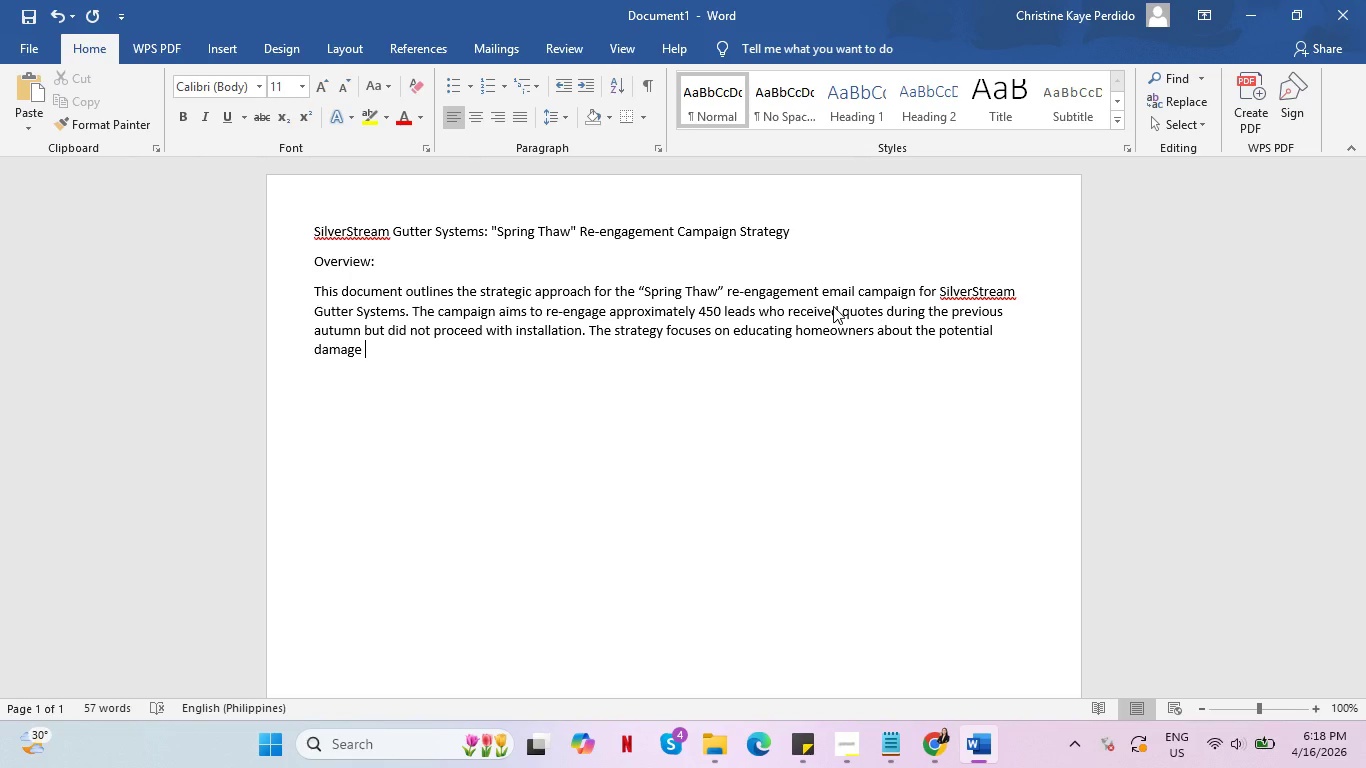 
wait(47.64)
 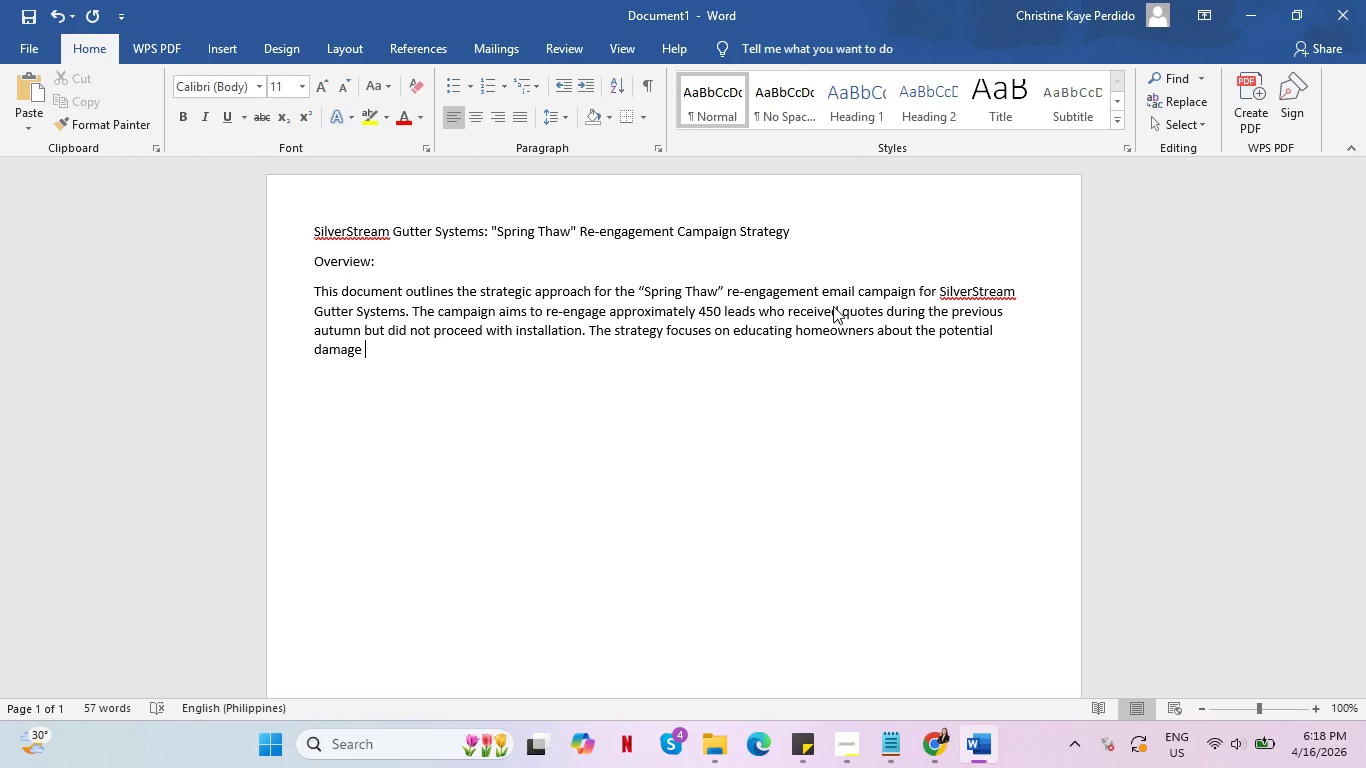 
type(caused by winter ice dams and the ime)
key(Backspace)
type(pending risks of heavy spring ri)
key(Backspace)
type(ainfall, positioning SilverStream Gutter Systems as hte experts )
key(Backspace)
key(Backspace)
type( si)
key(Backspace)
type(olution for home preservation.)
 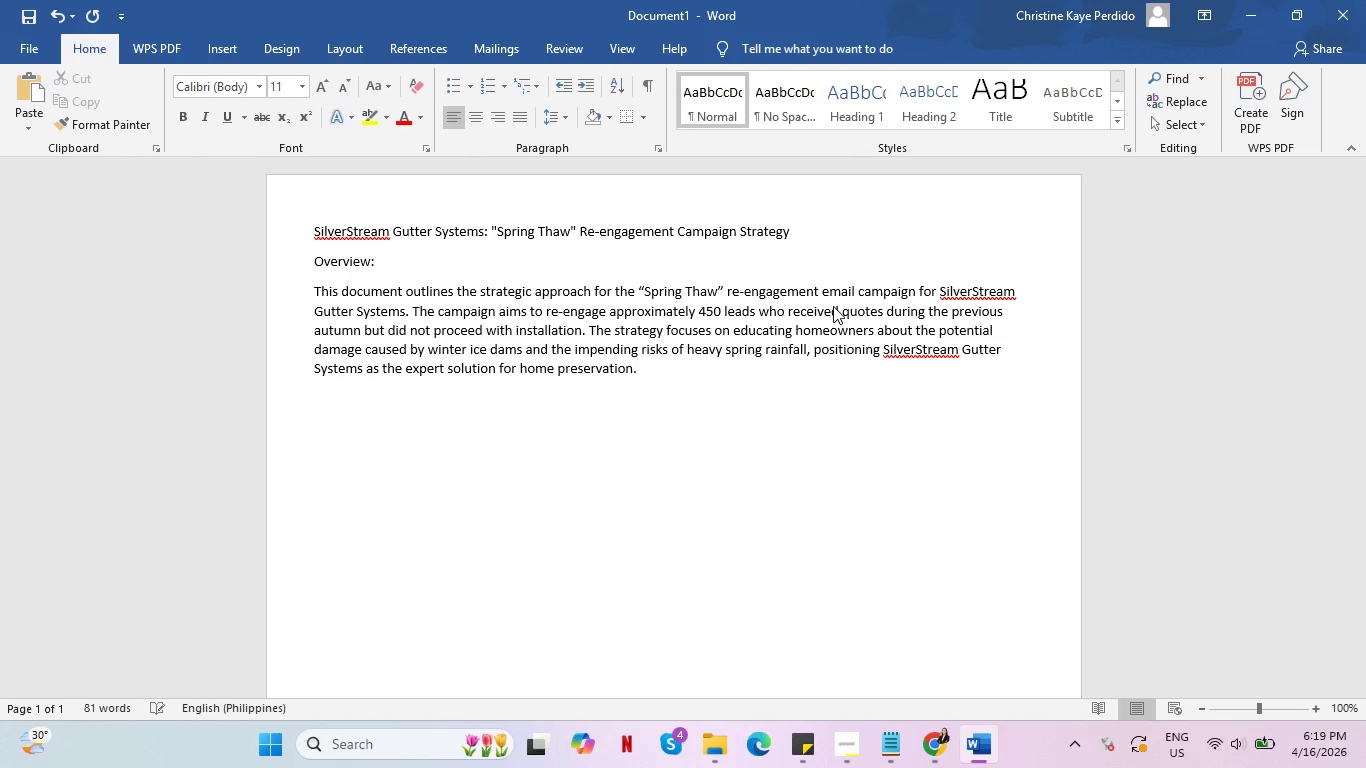 
key(Enter)
 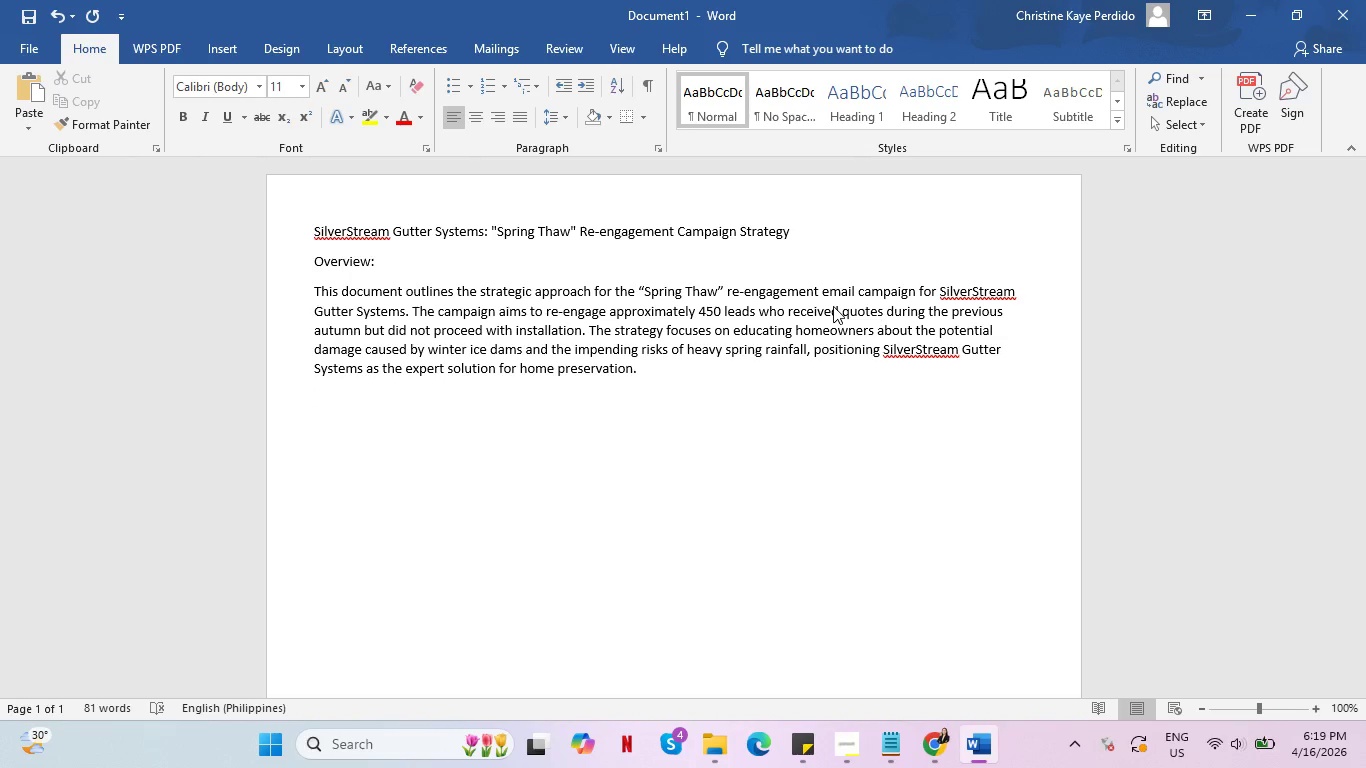 
key(Enter)
 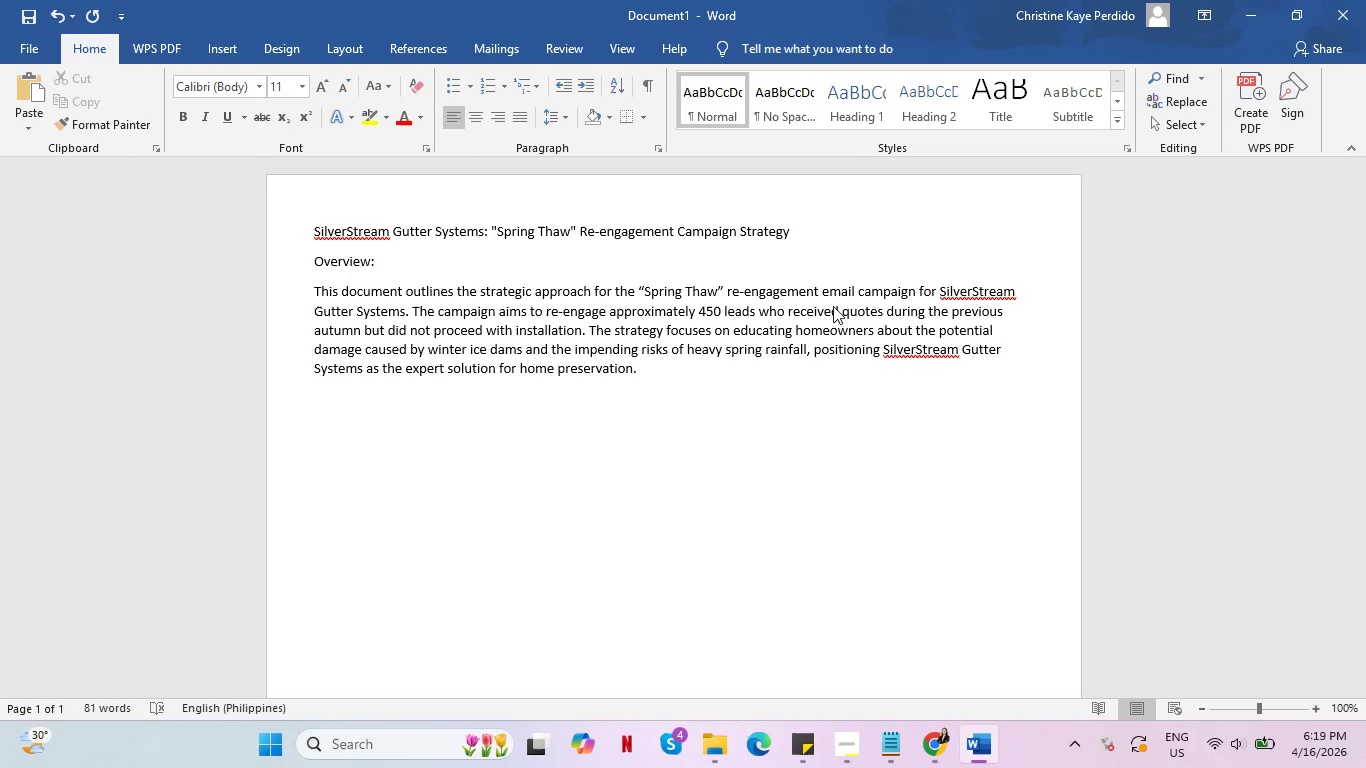 
type(Campaign Goal)
 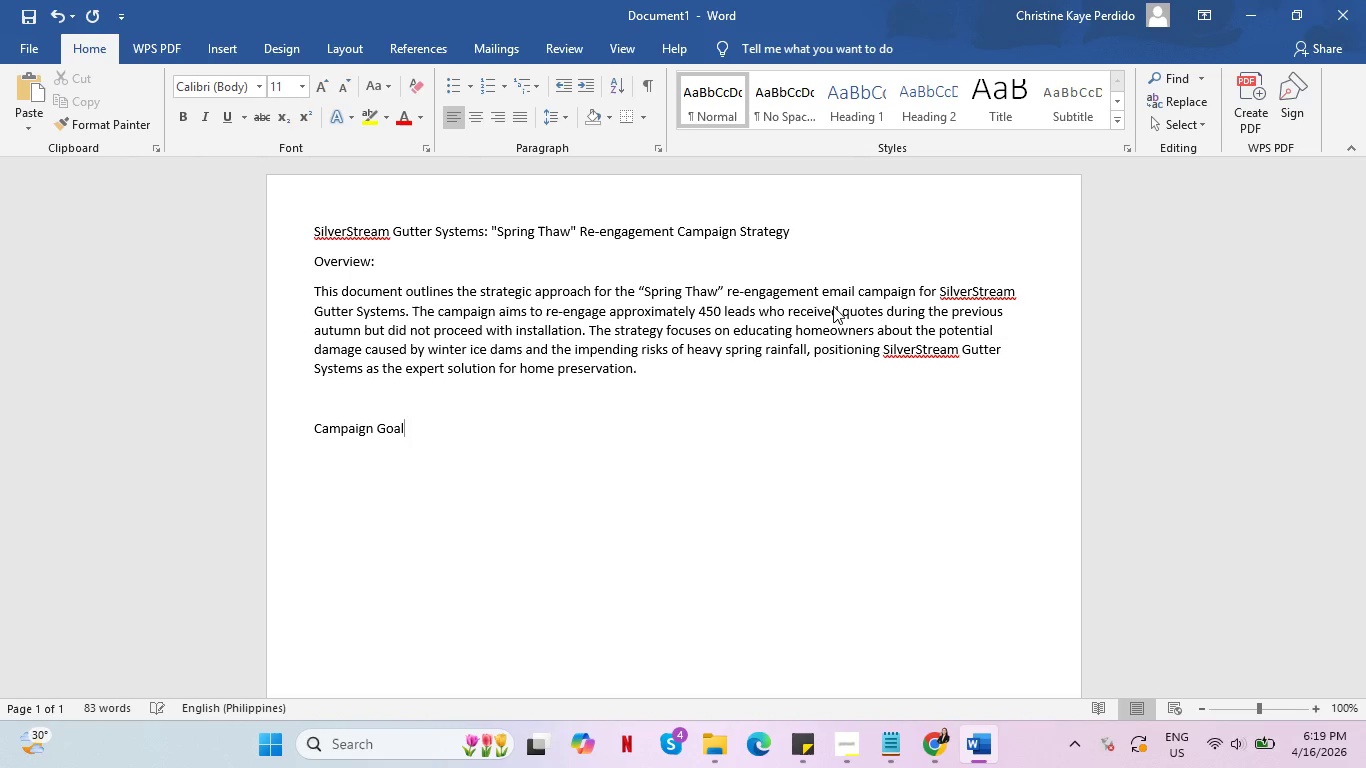 
key(Enter)
 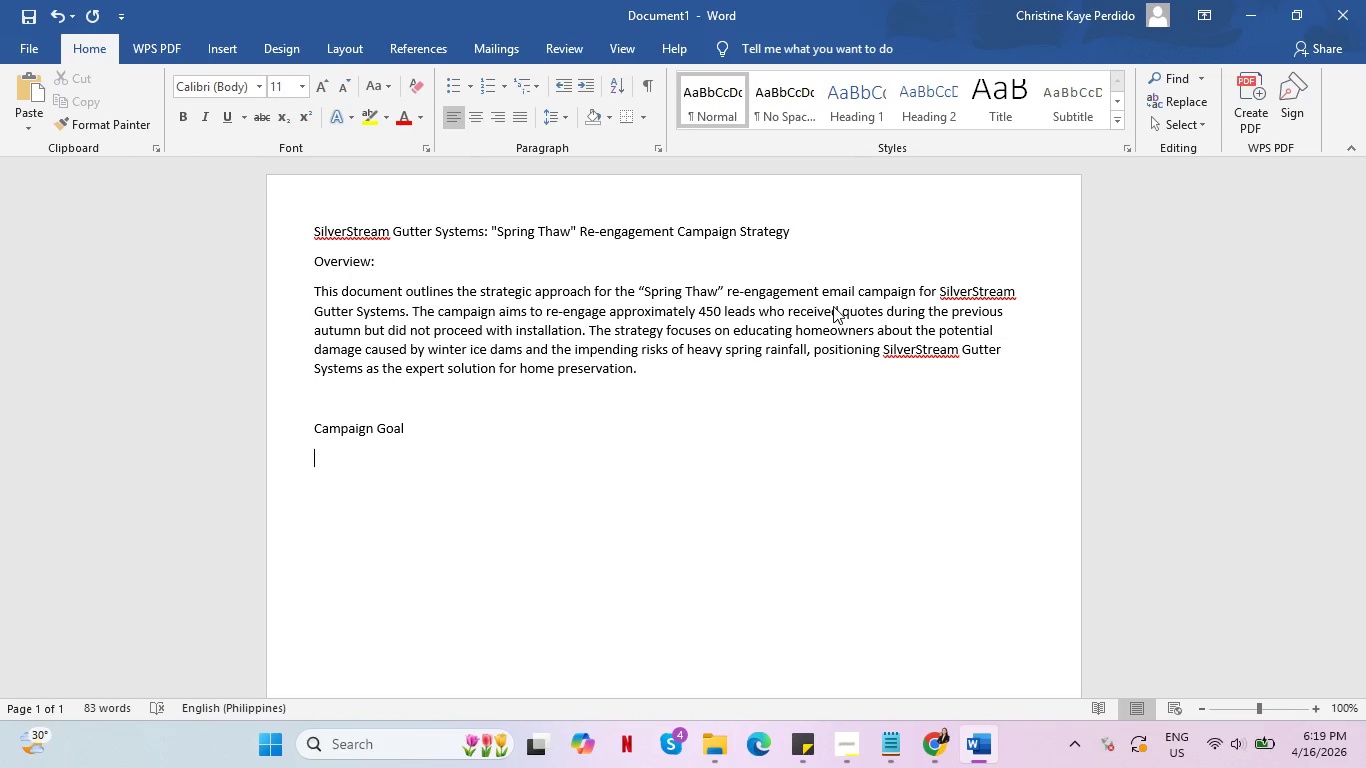 
type(To re-engage "cold" leads by gg)
key(Backspace)
key(Backspace)
type(highlighting )
 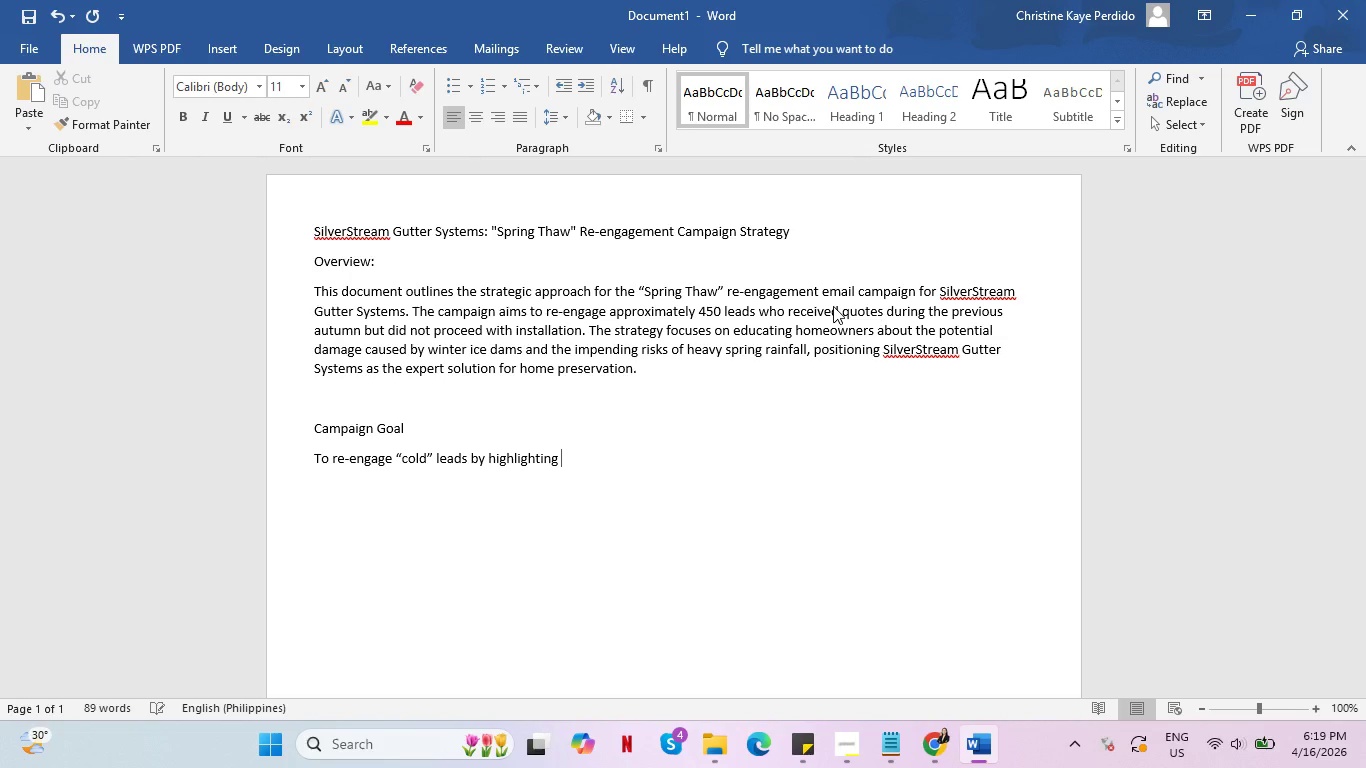 
type(the )
 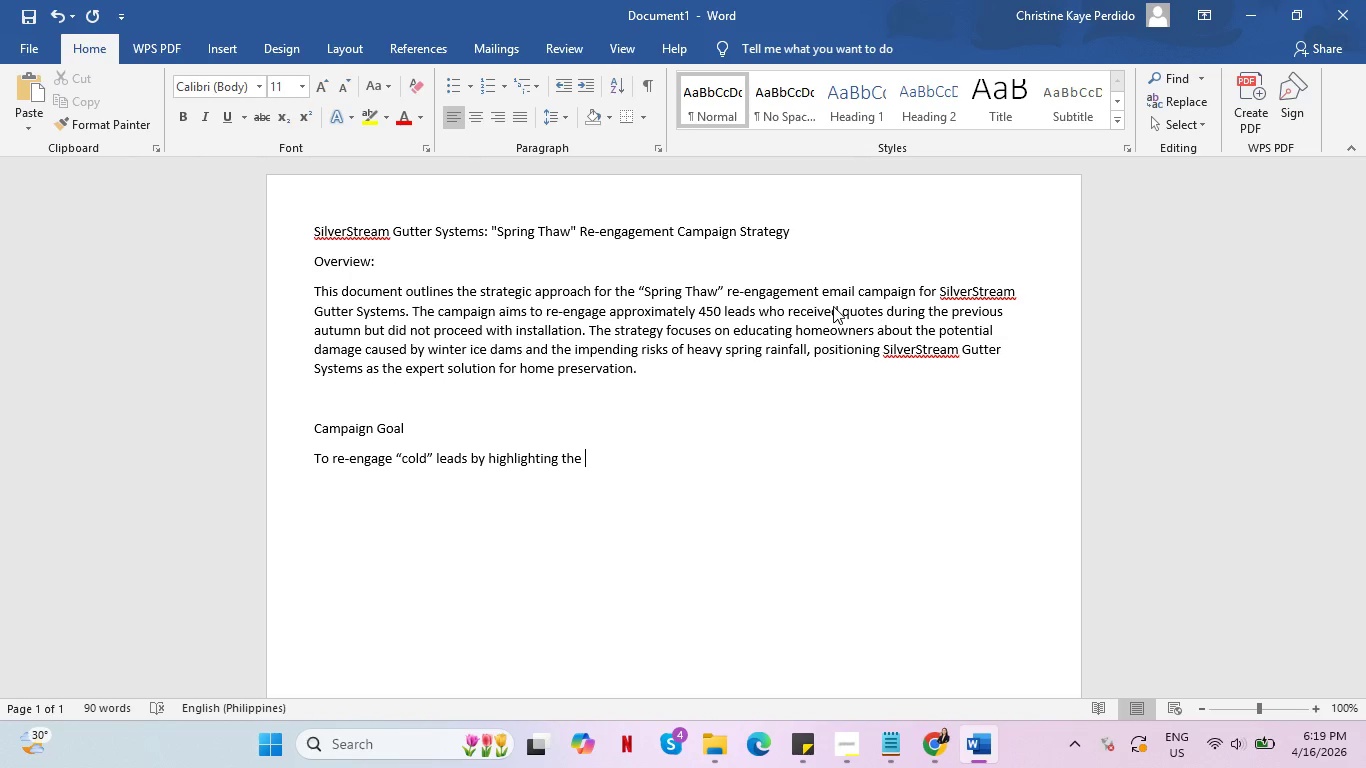 
wait(16.98)
 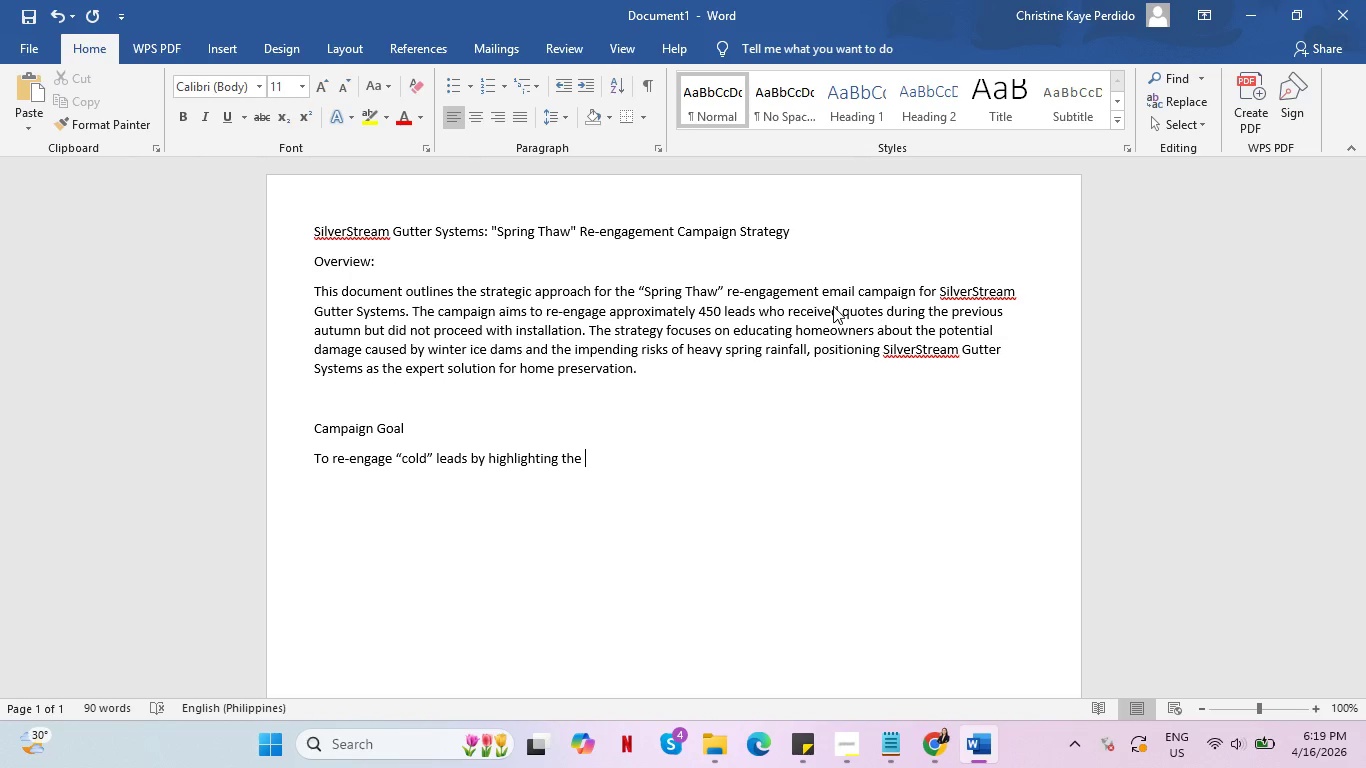 
type(critical need for effective gutter )
 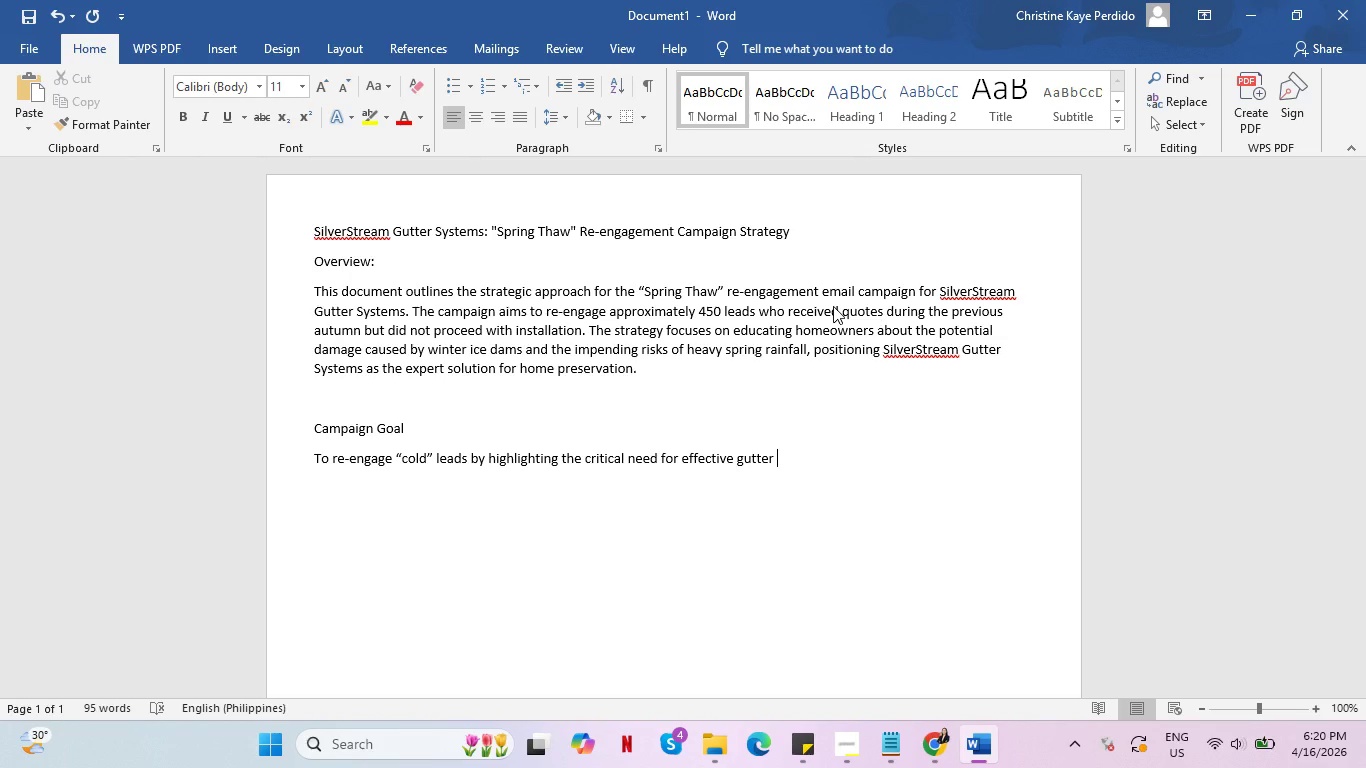 
wait(8.61)
 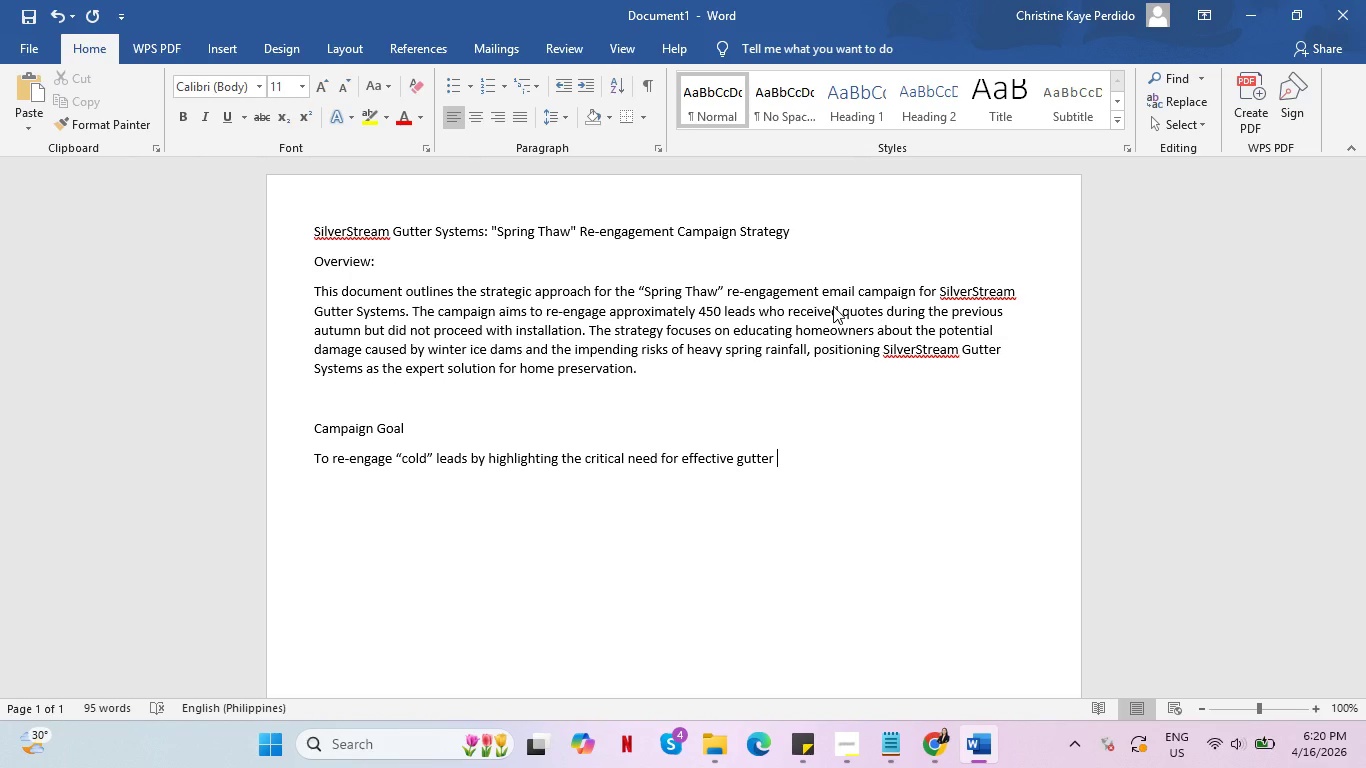 
type(protection in the face of post-winter damage and upcoming spring weahte)
key(Backspace)
key(Backspace)
key(Backspace)
type(ther, ultimately )
 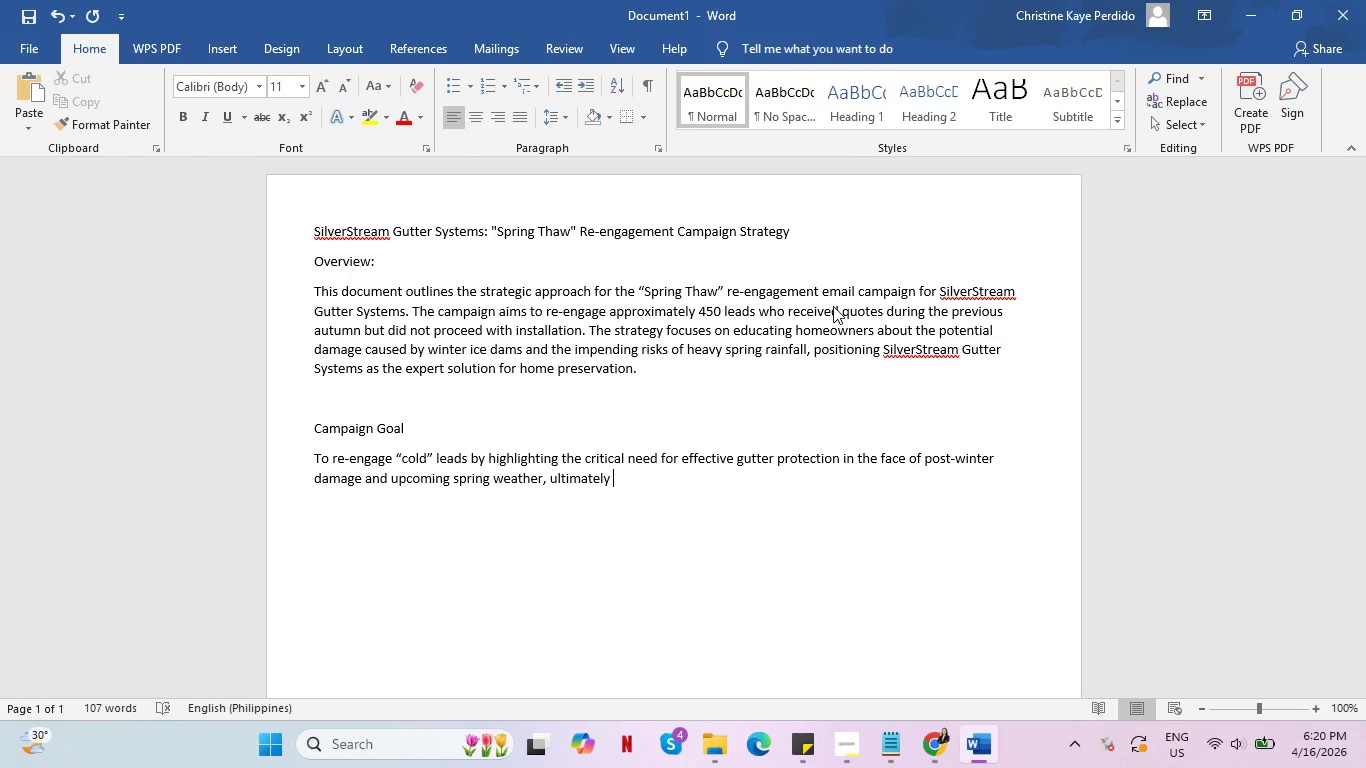 
type(drivig )
key(Backspace)
key(Backspace)
type(ng themt)
key(Backspace)
type( to book an installation.)
 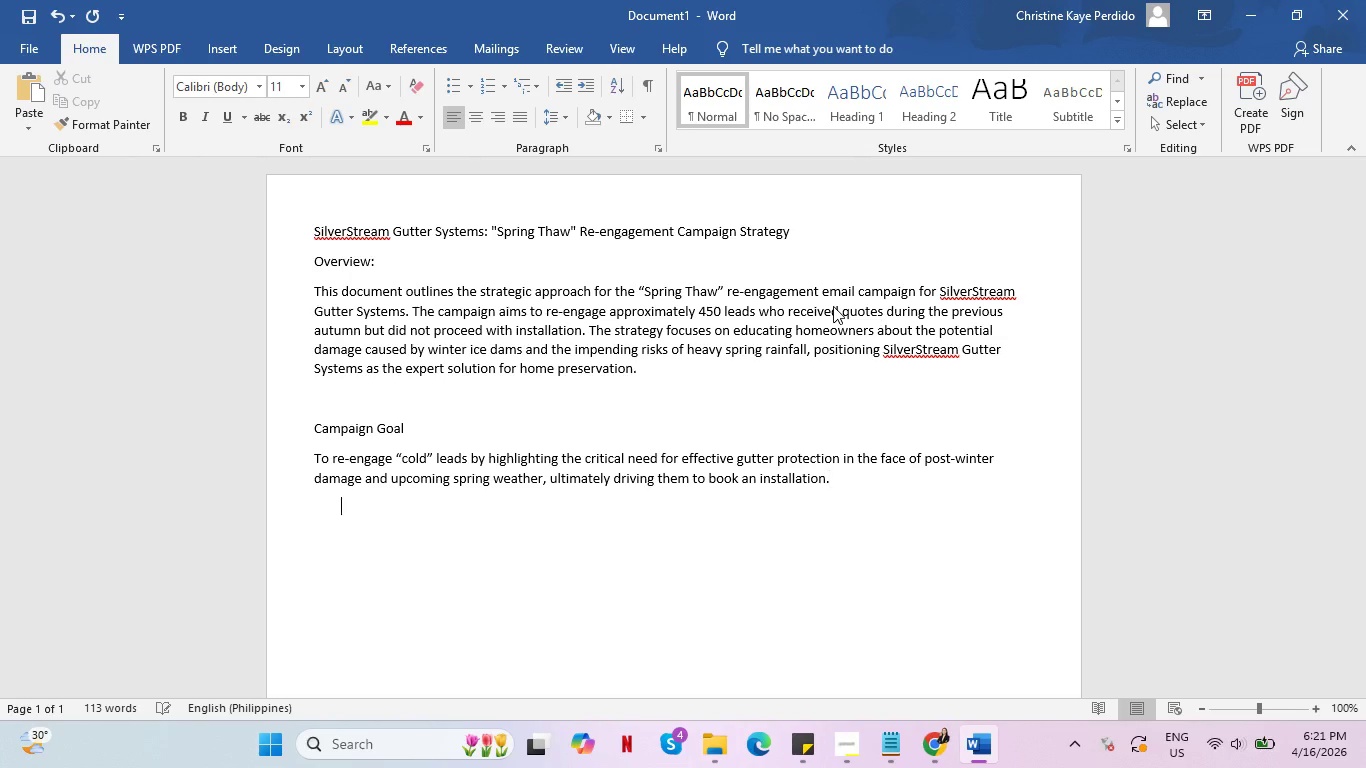 
key(Enter)
 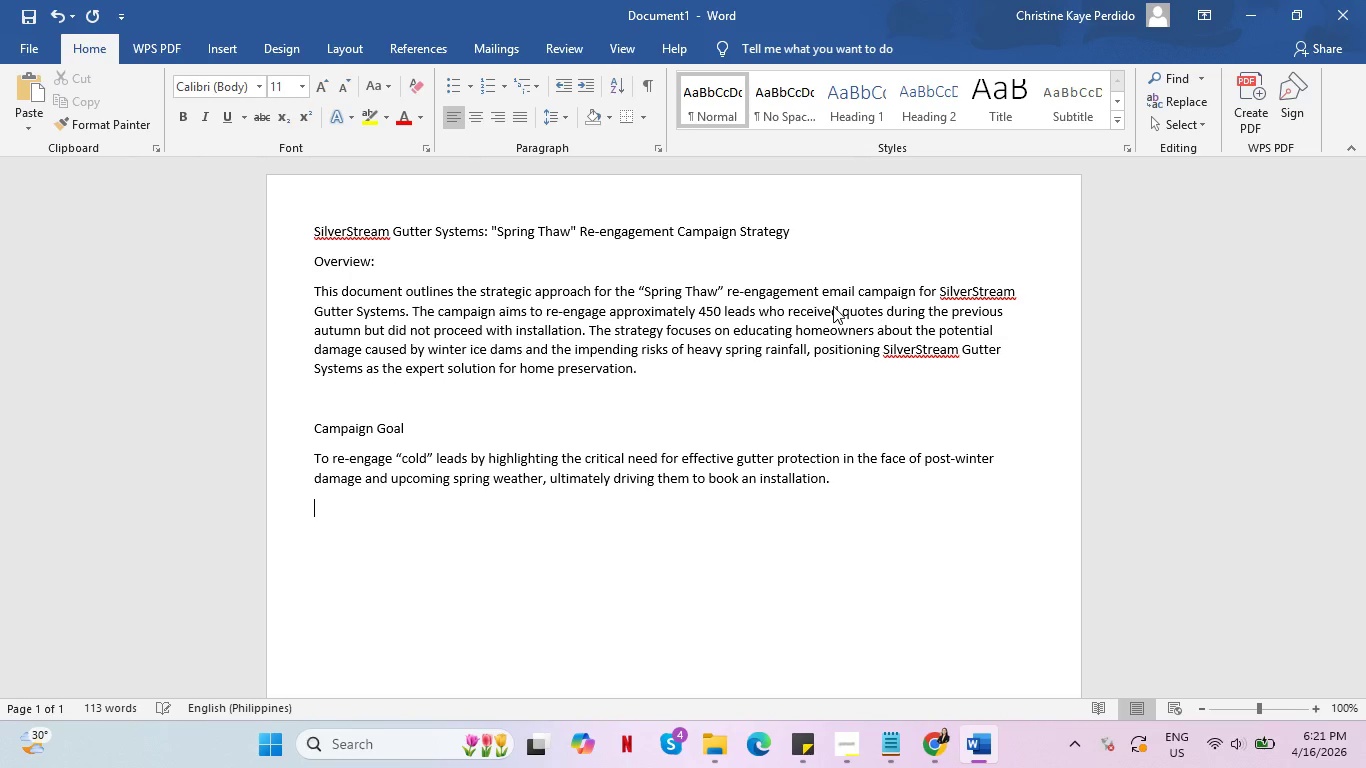 
key(Enter)
 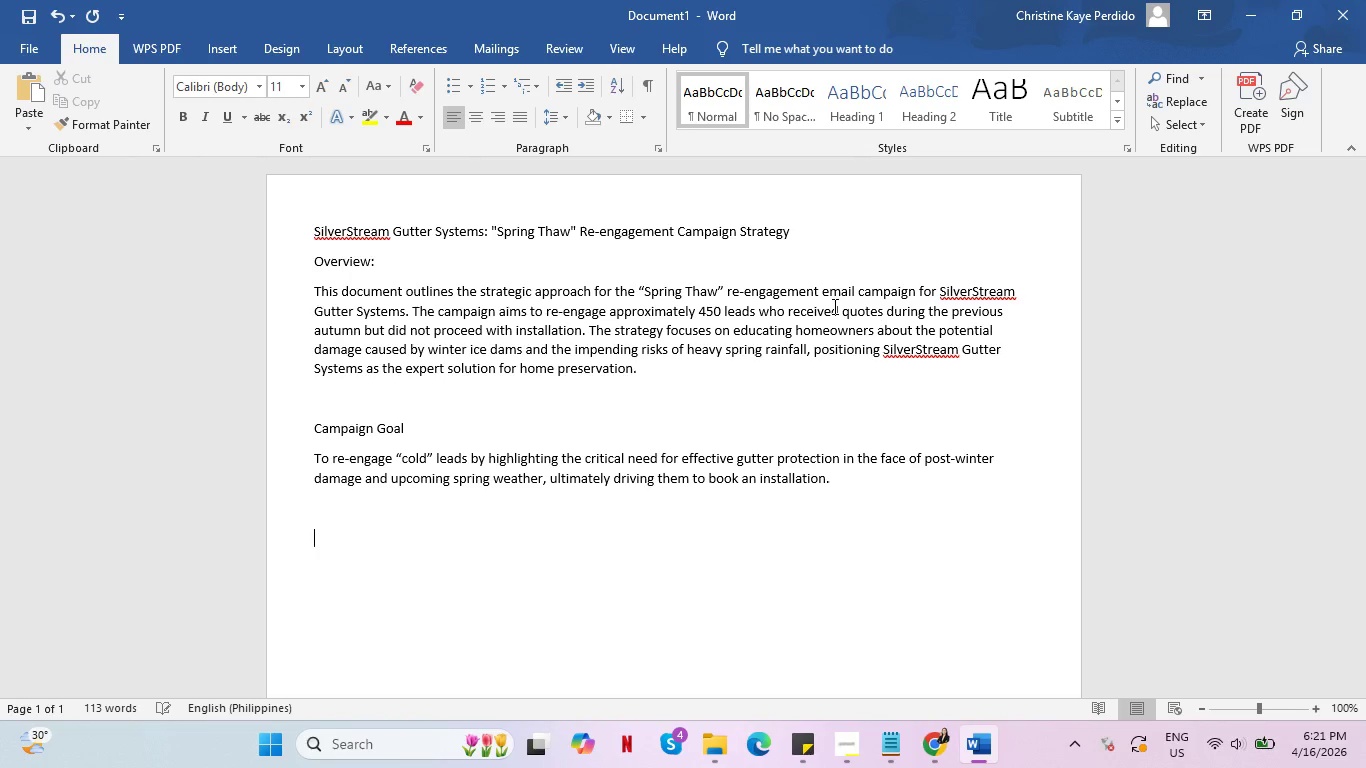 
type(Tae)
key(Backspace)
type(rget Audience)
 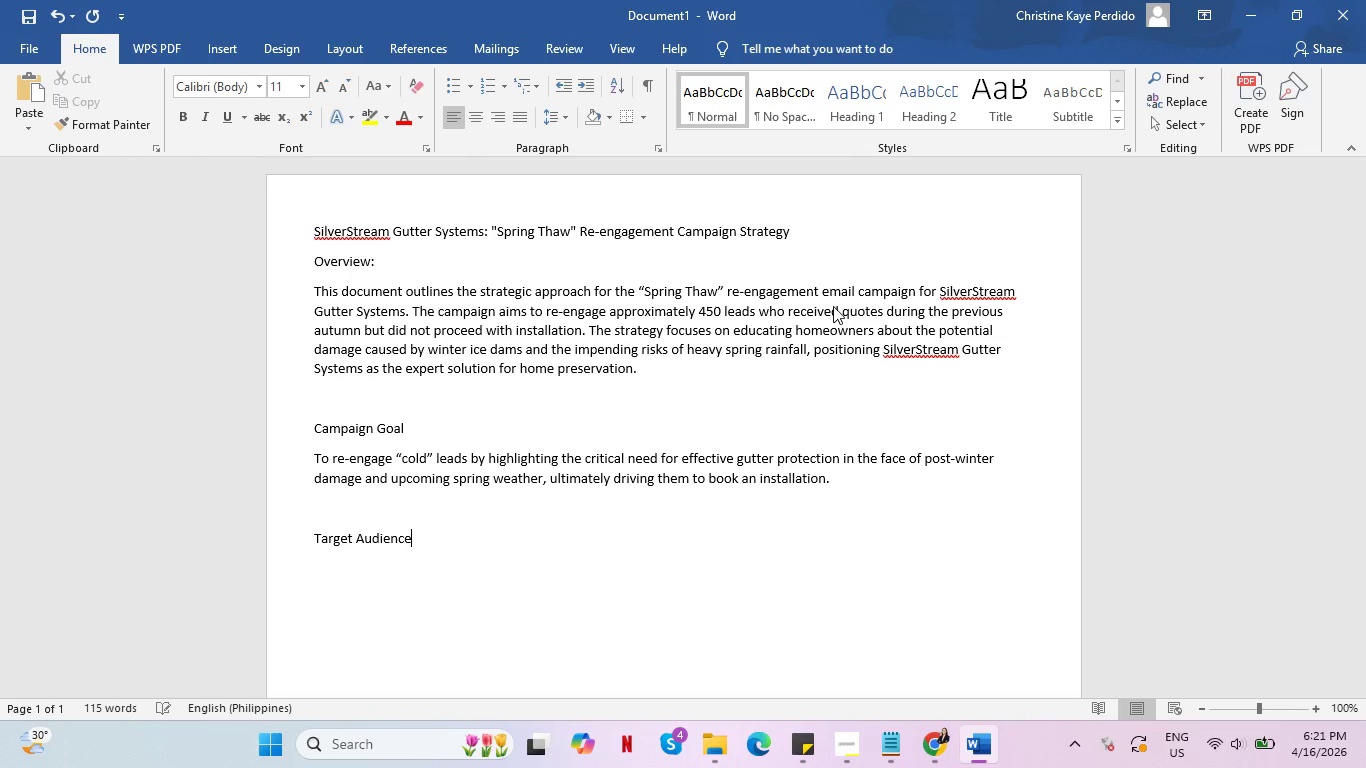 
key(Enter)
 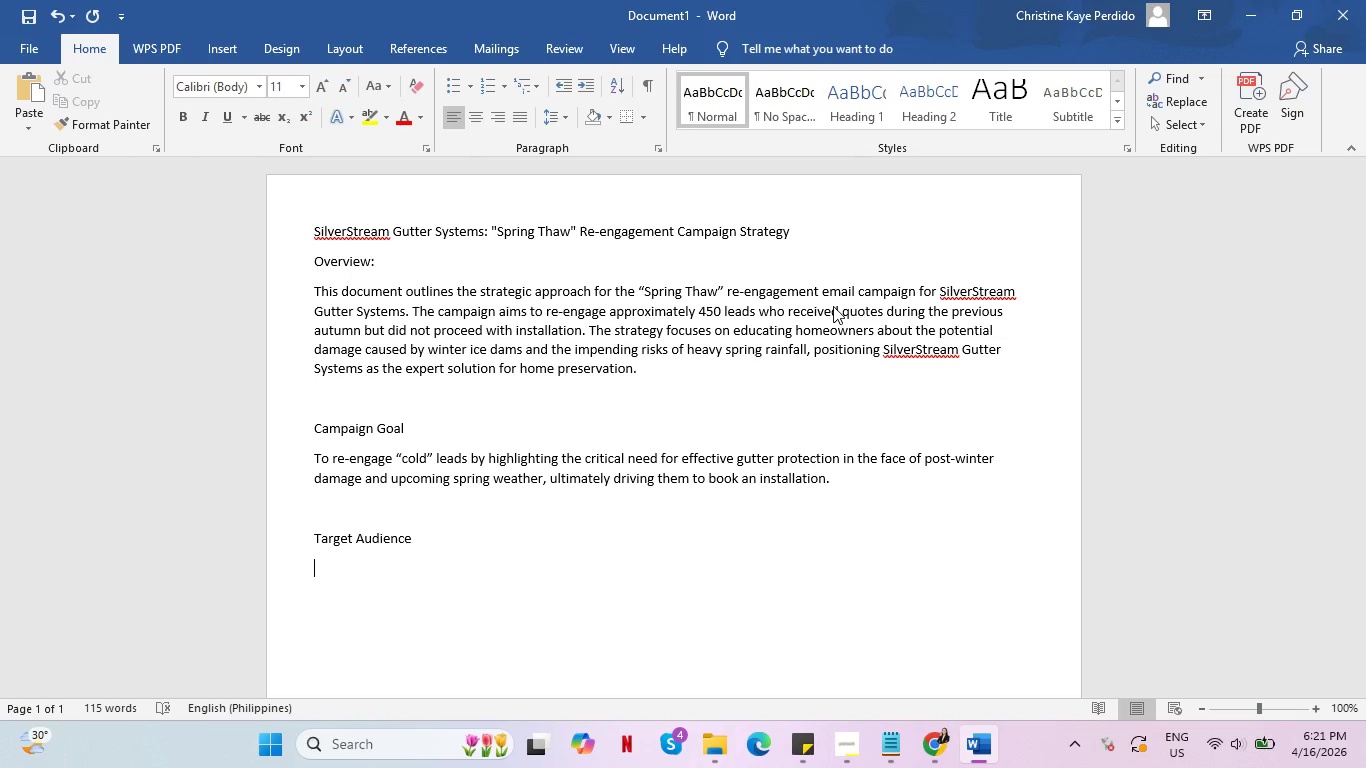 
type(Homeowners who received a quote a)
key(Backspace)
type(from s)
key(Backspace)
type(SilverStream Gutte )
key(Backspace)
type(r Systems 4-6 months ago)
 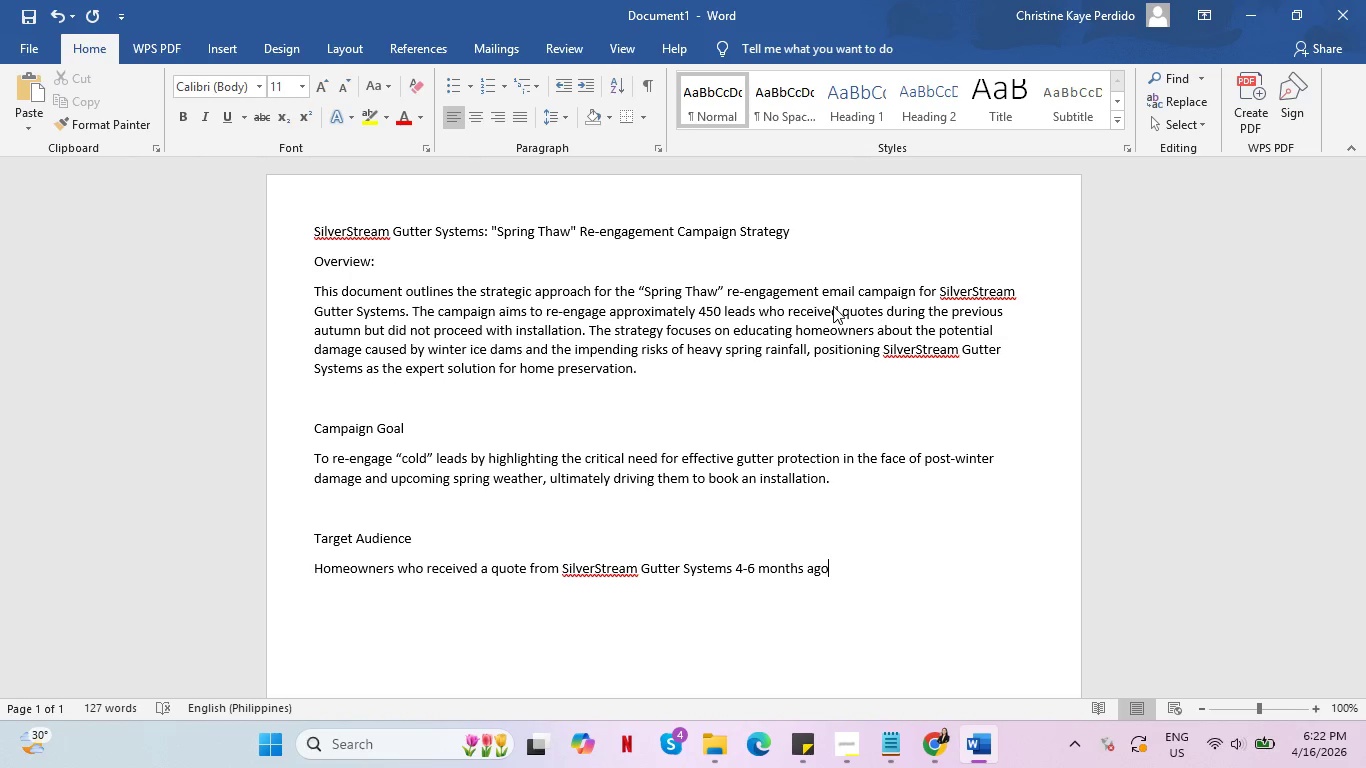 
wait(11.73)
 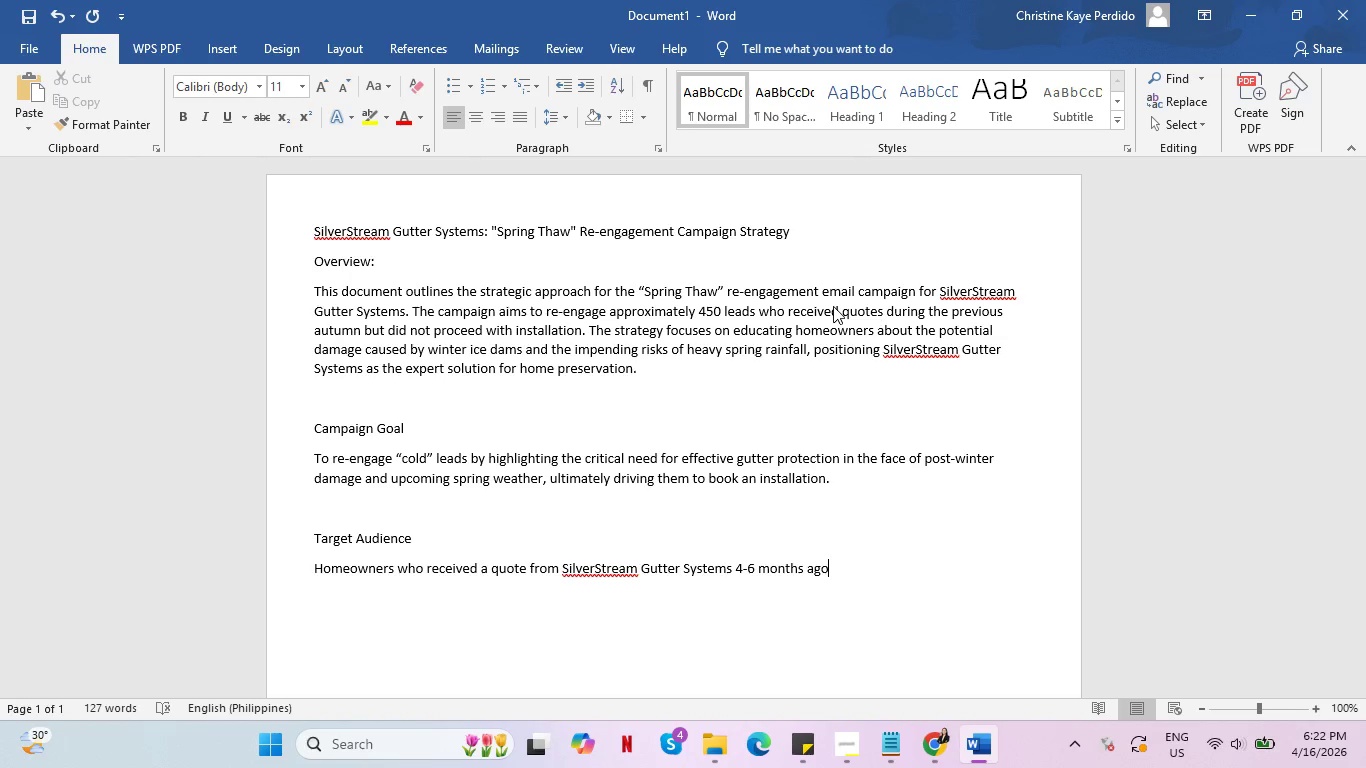 
left_click([928, 740])
 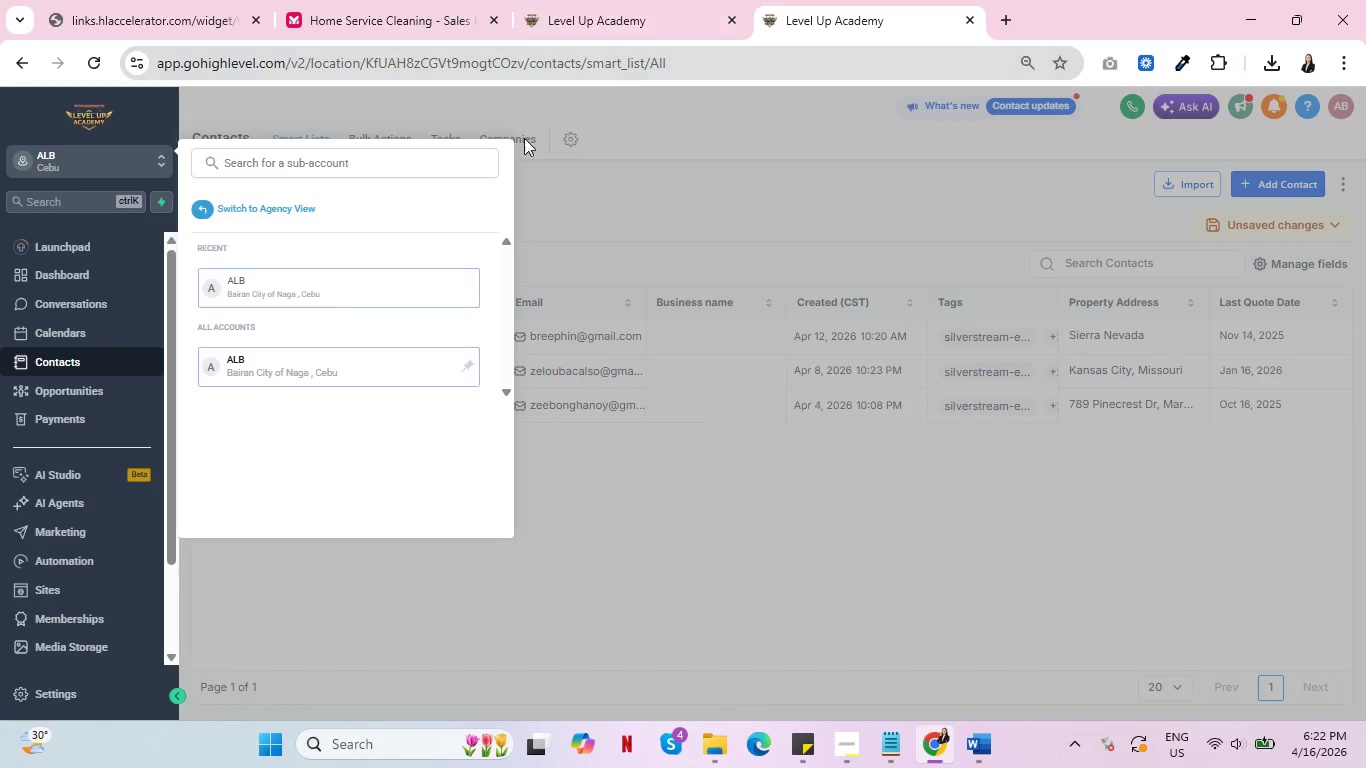 
left_click([610, 0])
 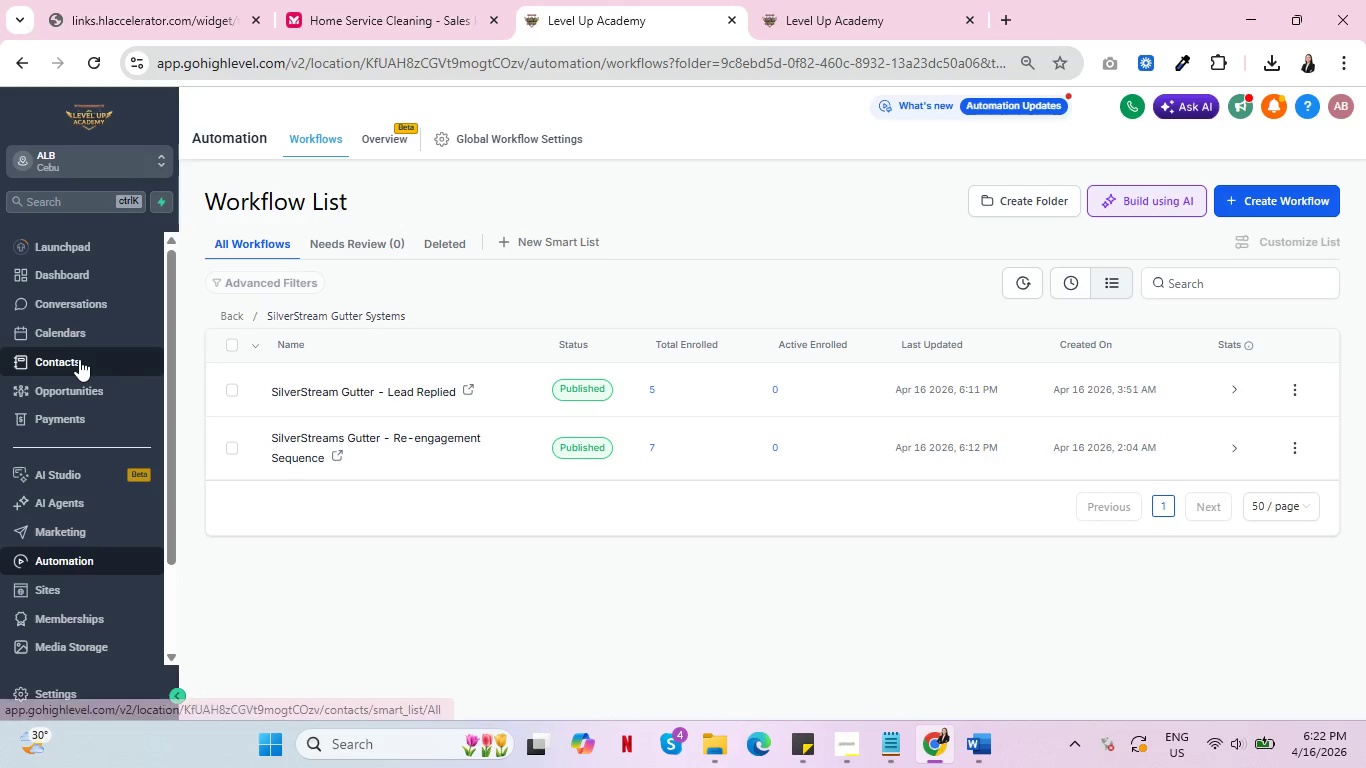 
left_click([78, 358])
 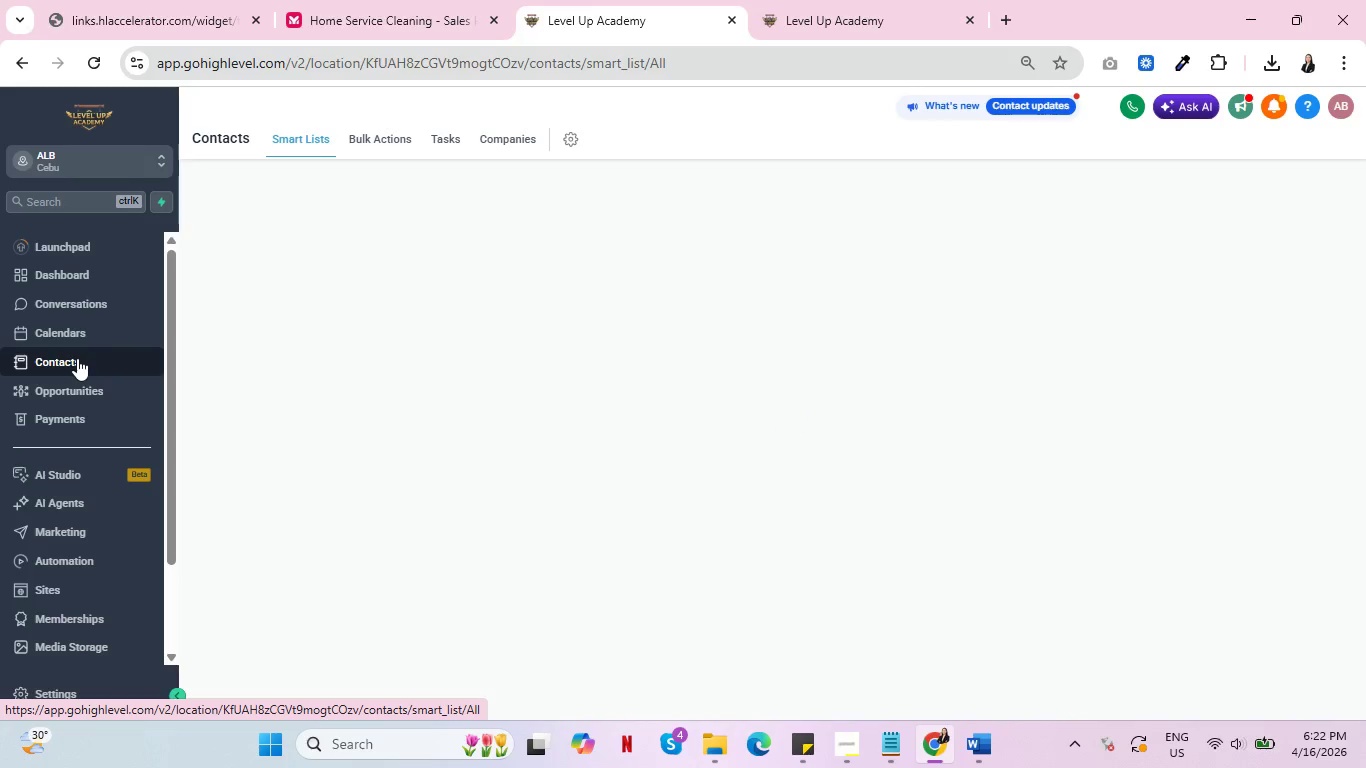 
wait(10.45)
 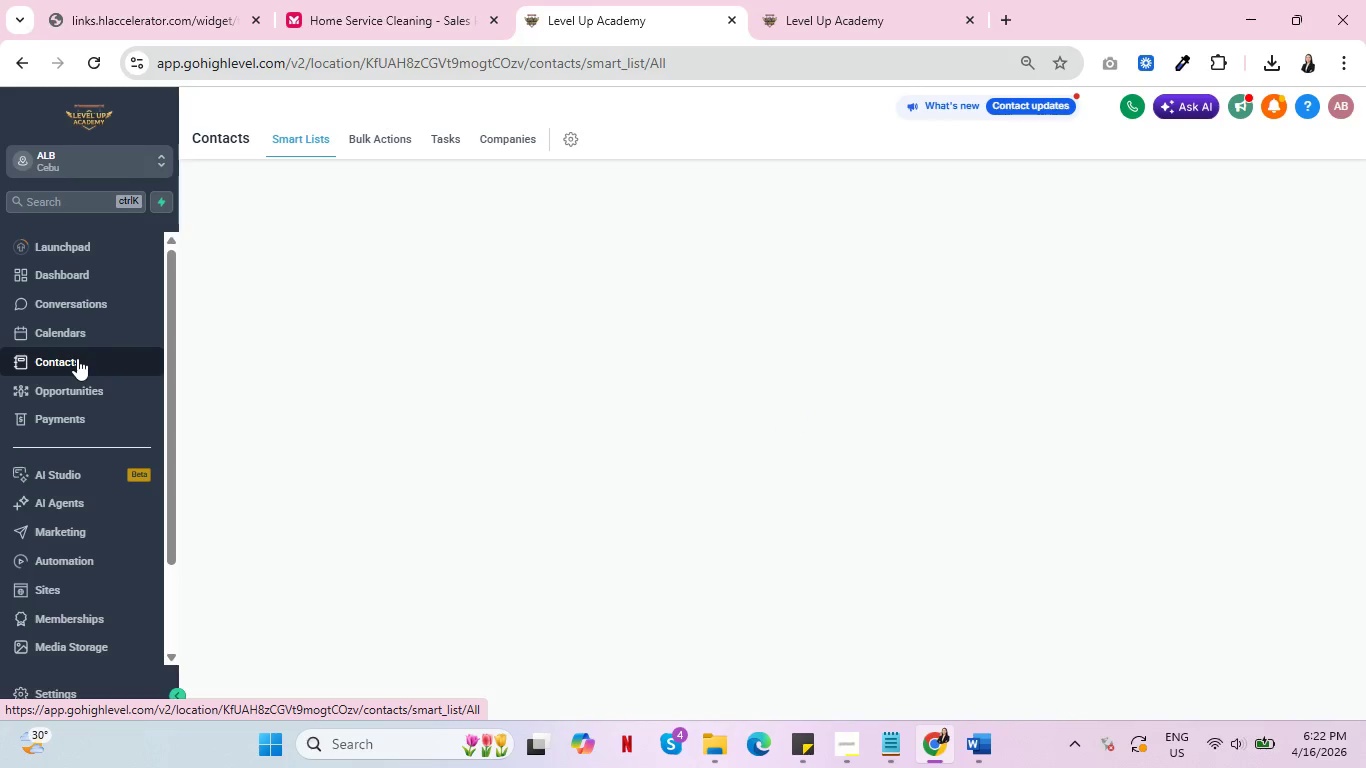 
left_click([866, 3])
 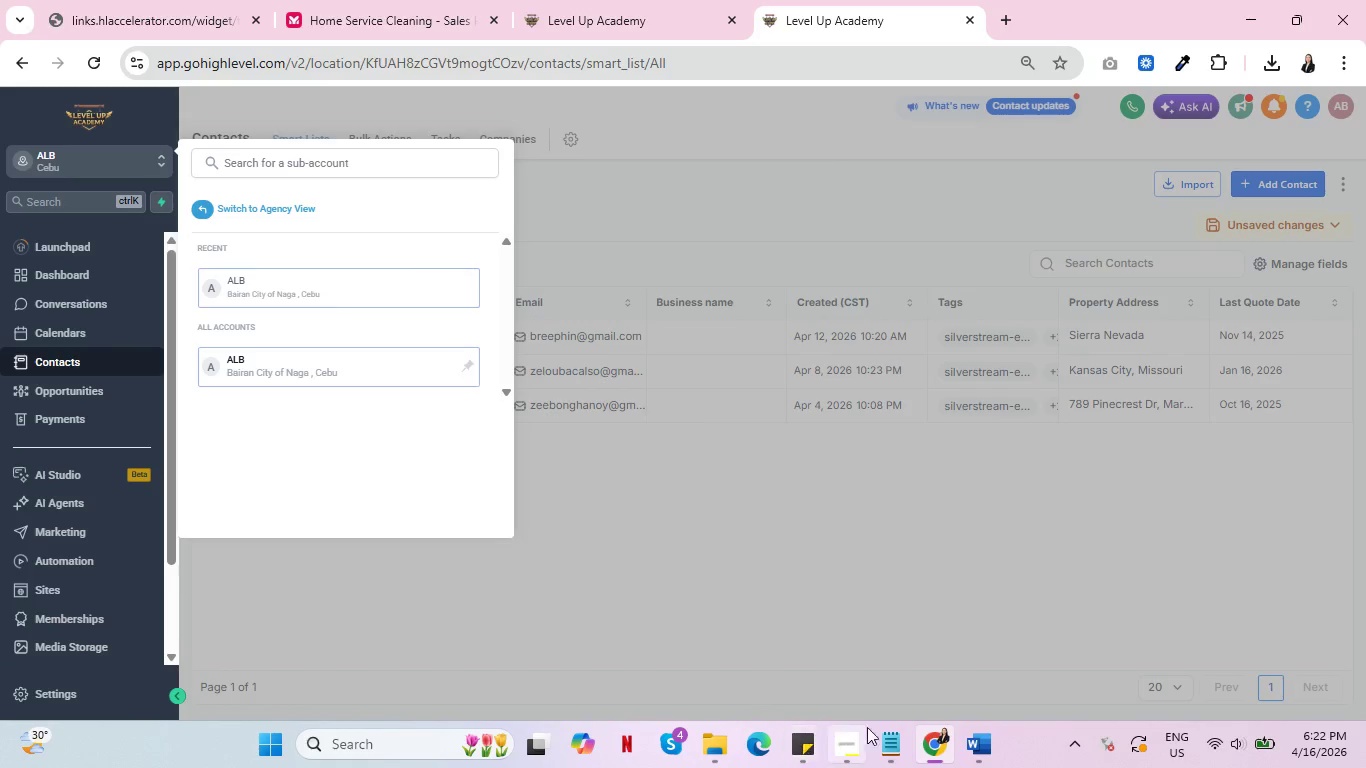 
left_click([973, 735])
 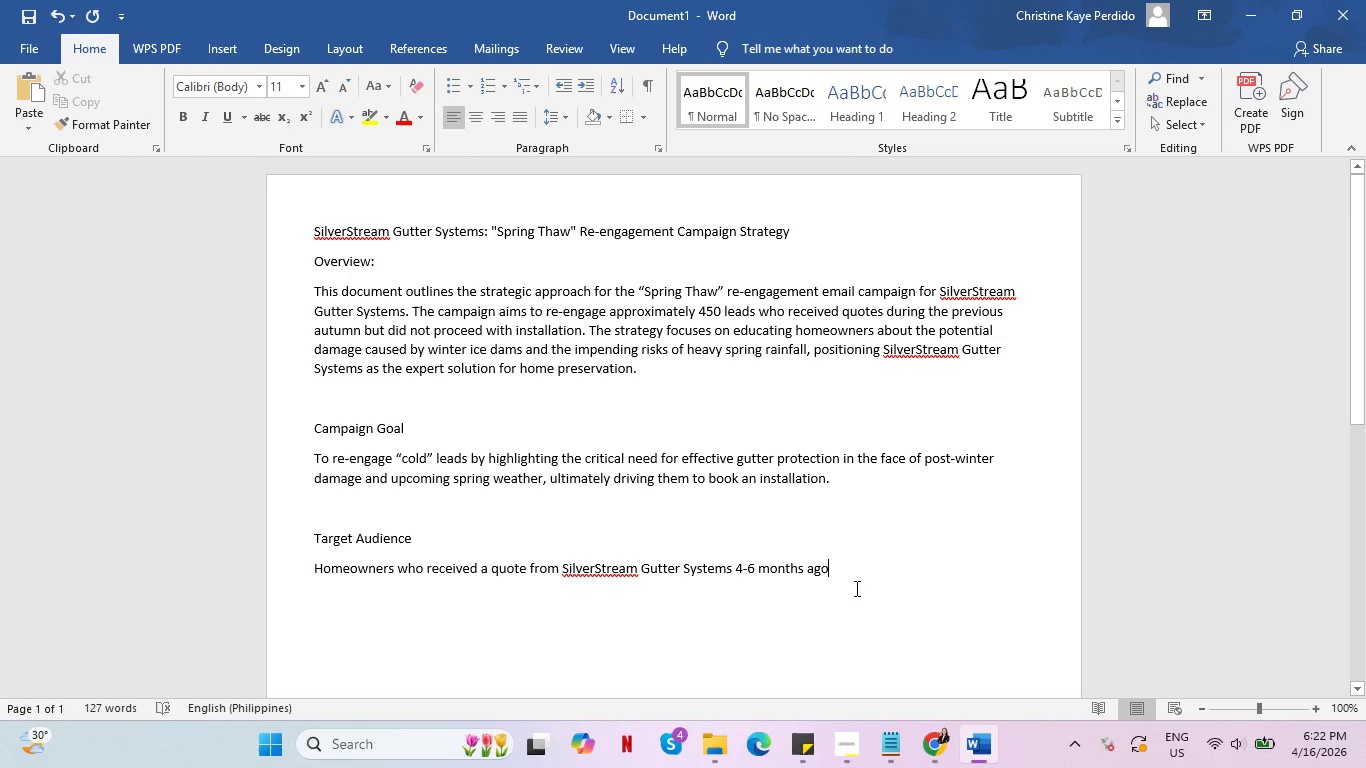 
type( (during the previous autumn) but did not book installation.)
 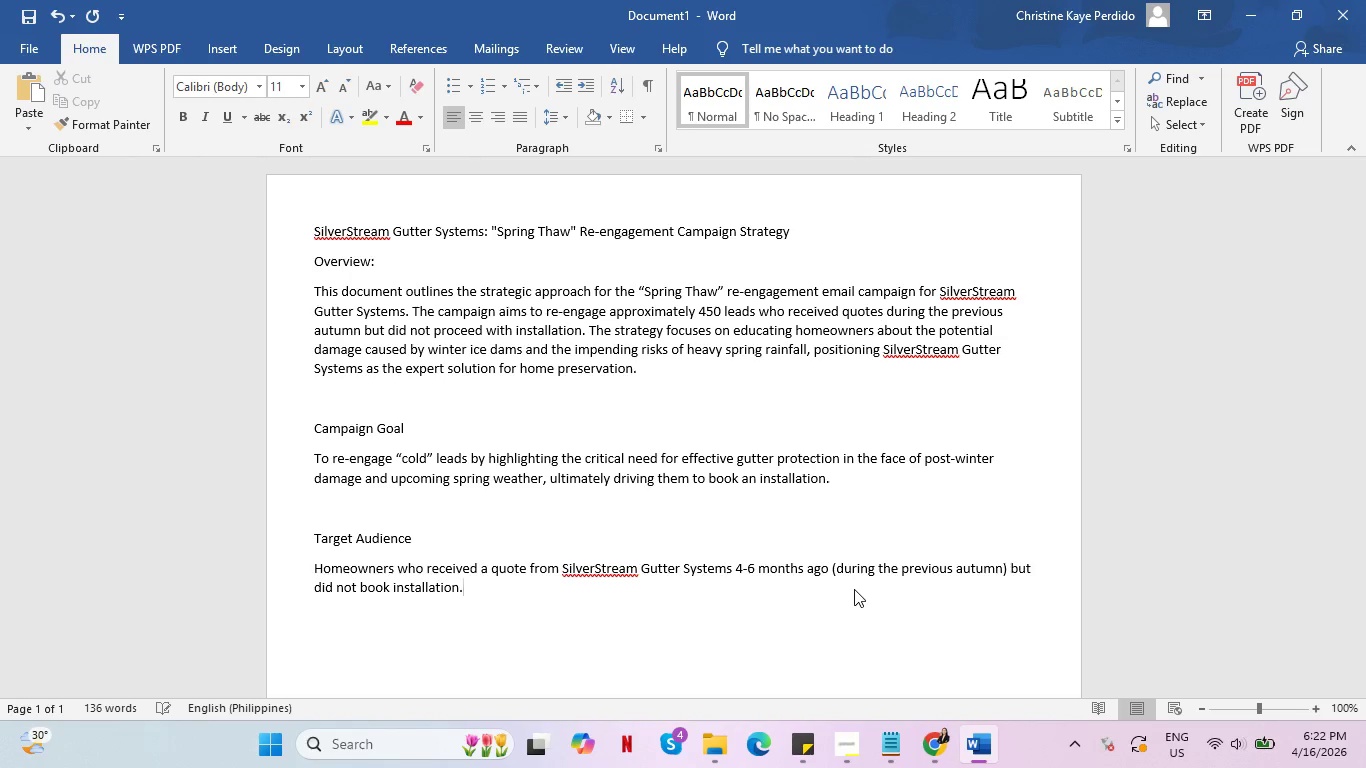 
key(Enter)
 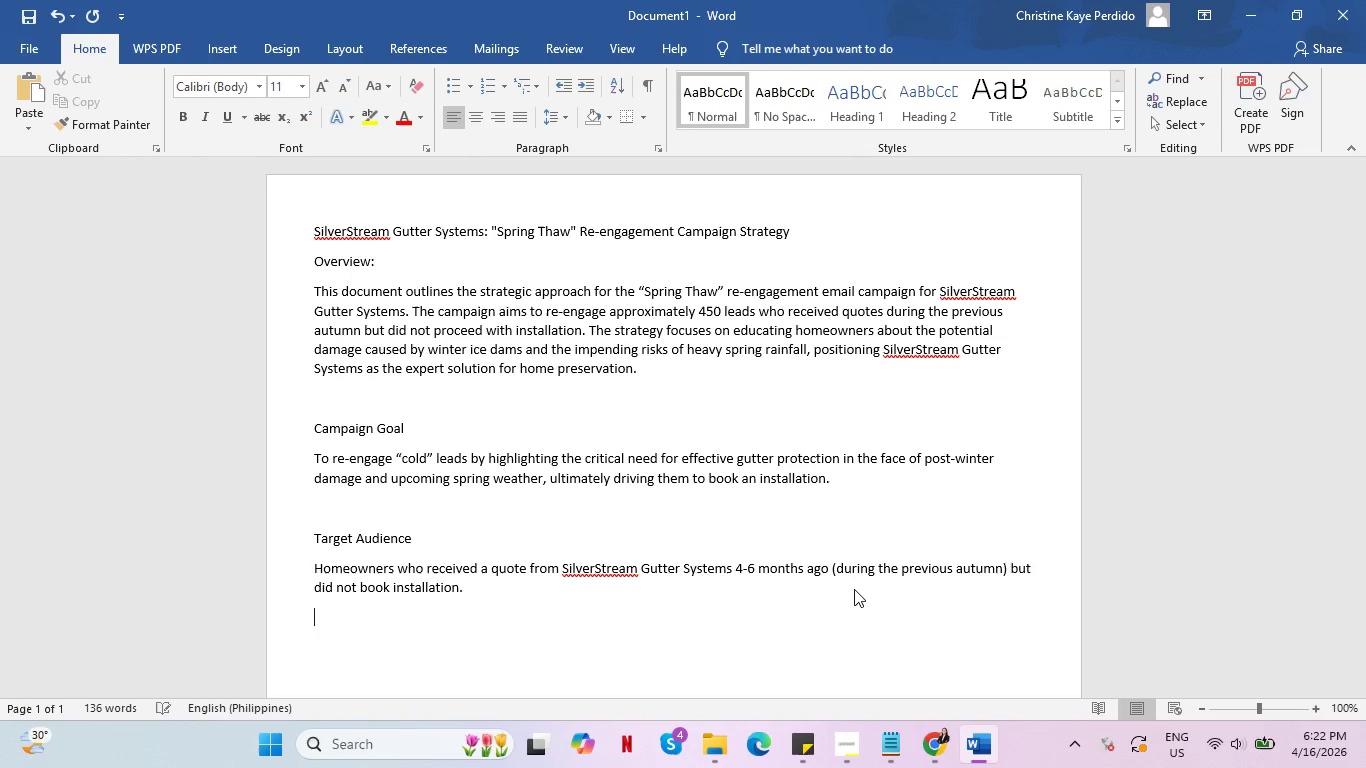 
key(Enter)
 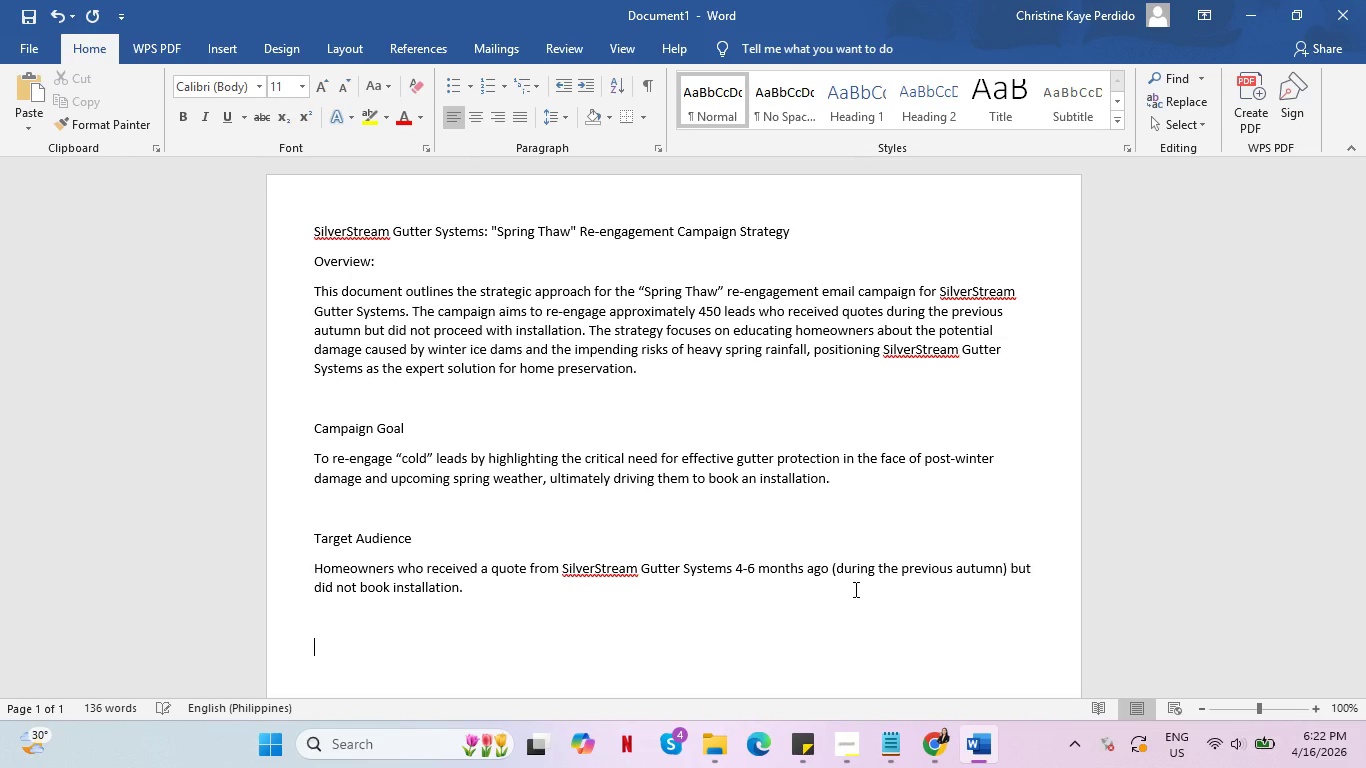 
type(Campaign )
 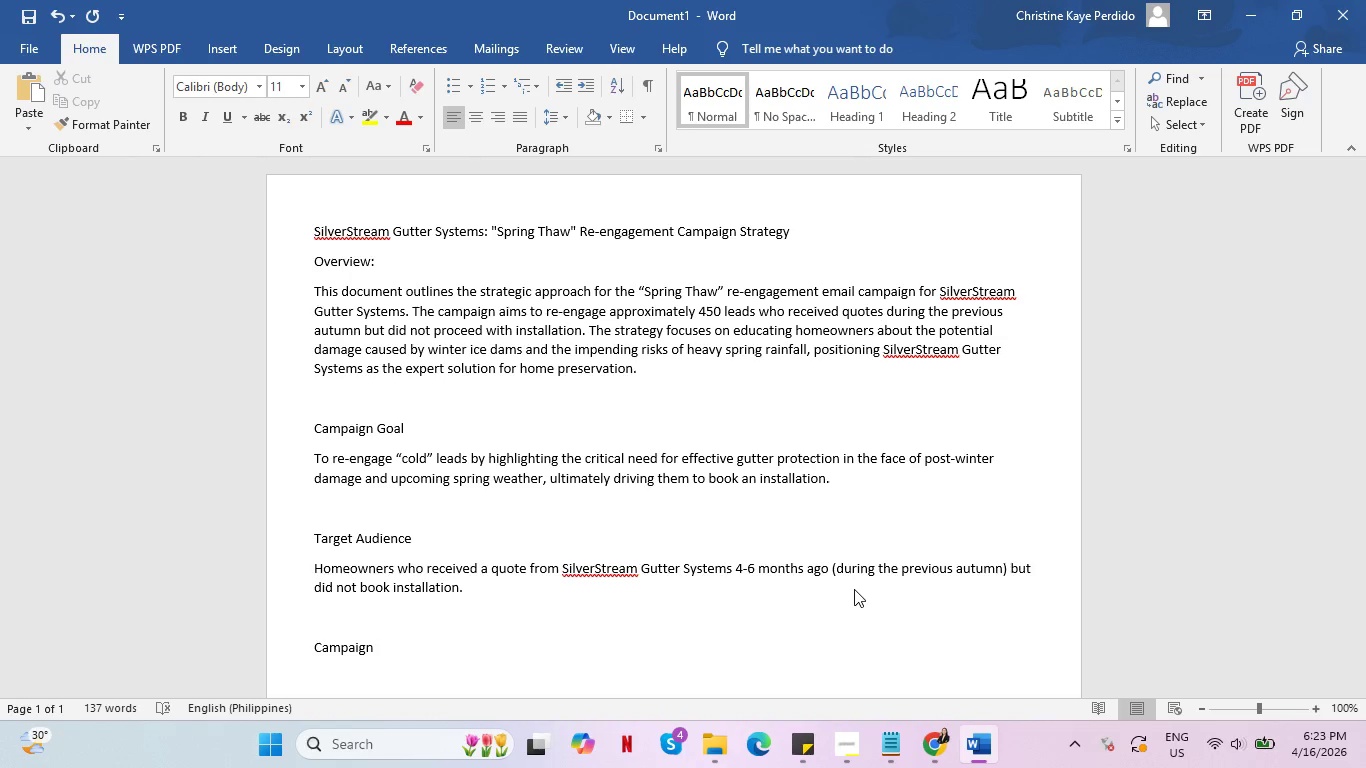 
wait(6.61)
 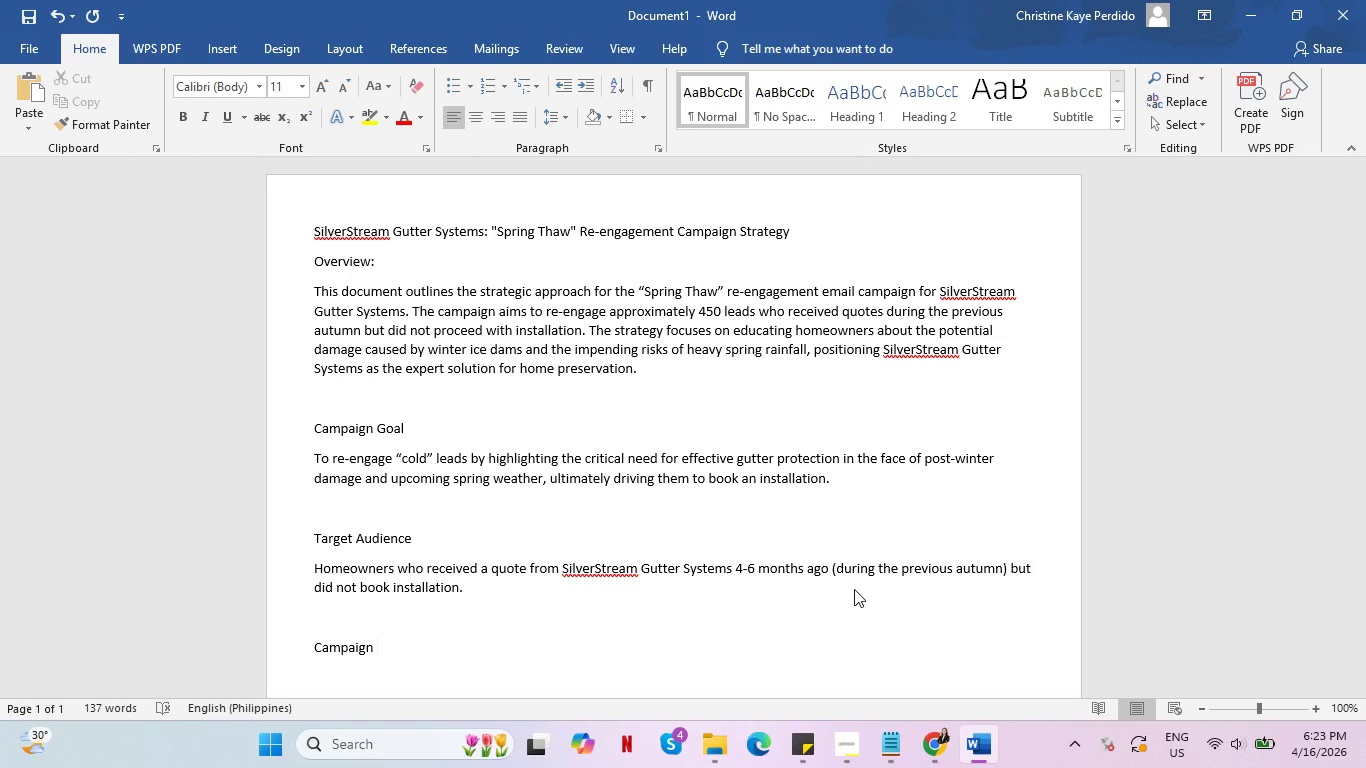 
type(Structure)
 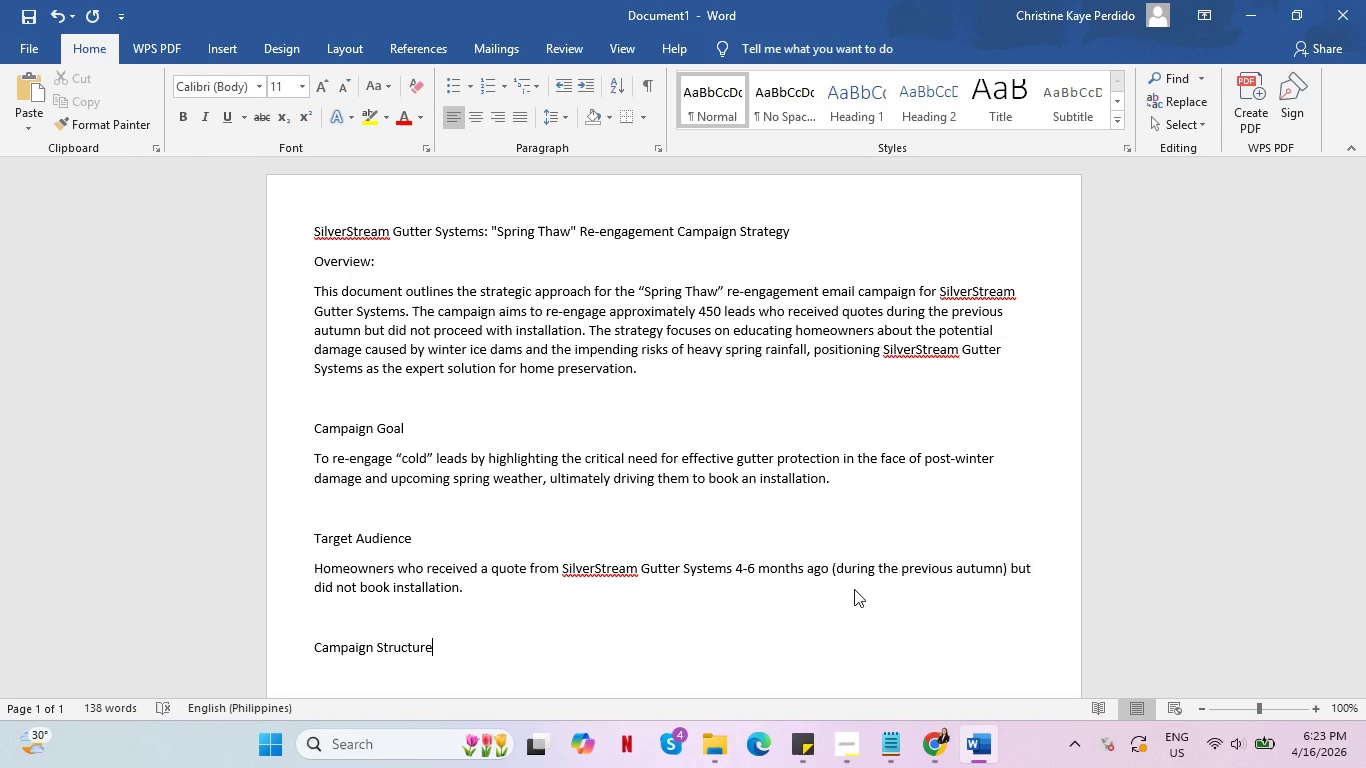 
key(Enter)
 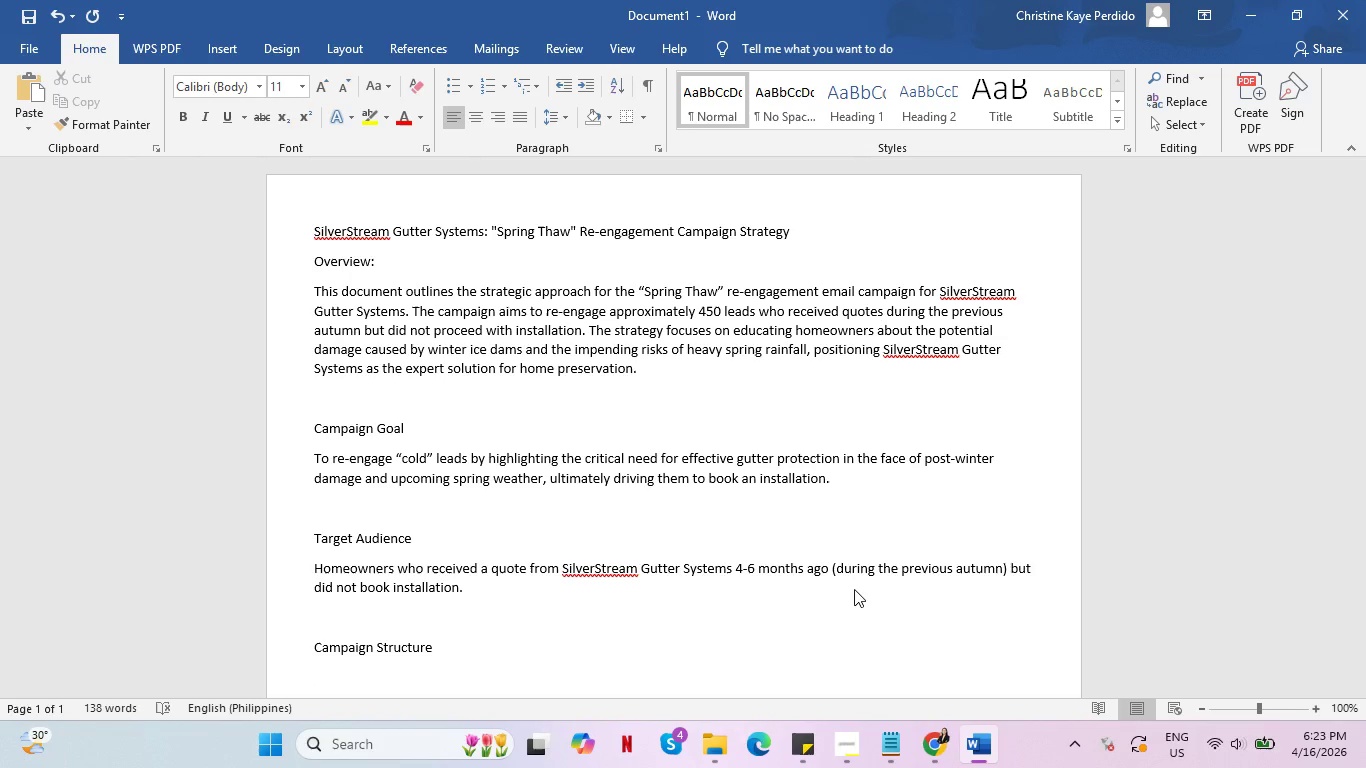 
scroll: coordinate [944, 594], scroll_direction: down, amount: 2.0
 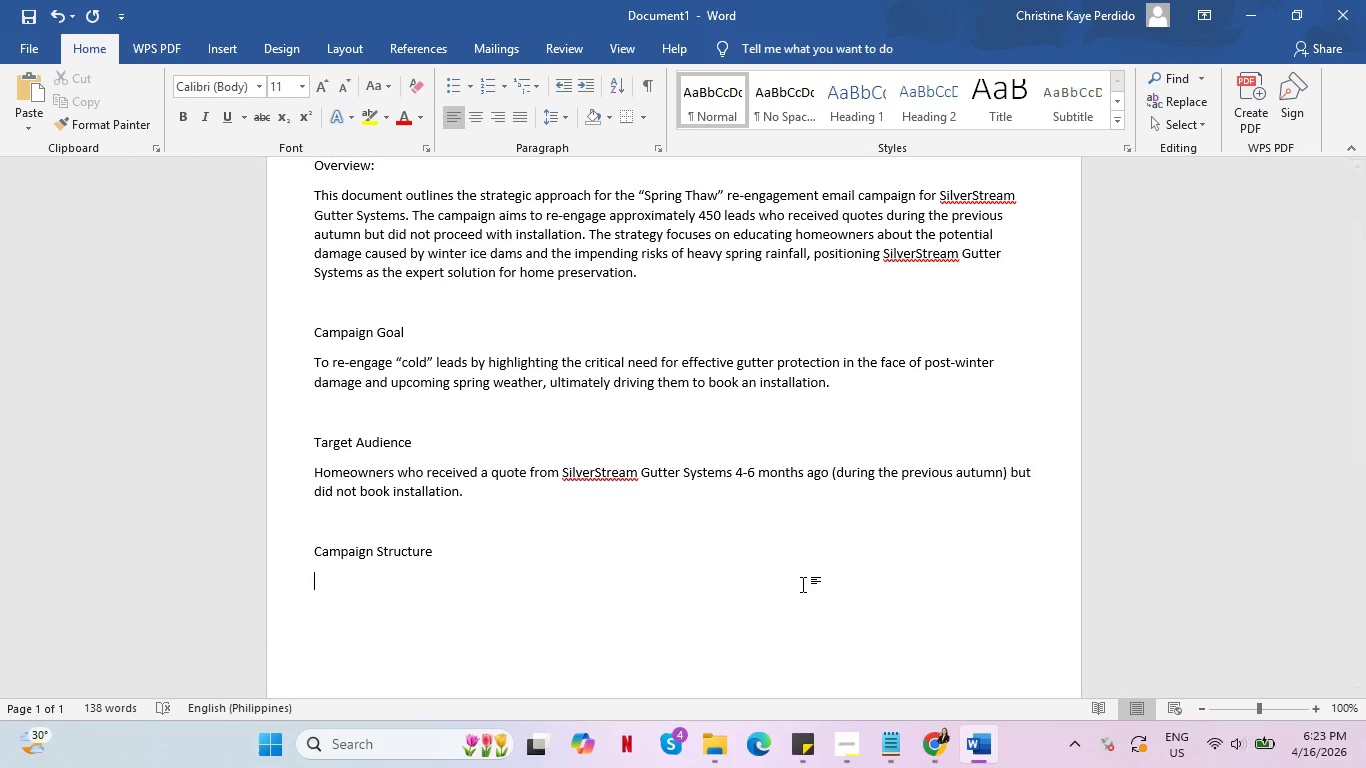 
wait(13.62)
 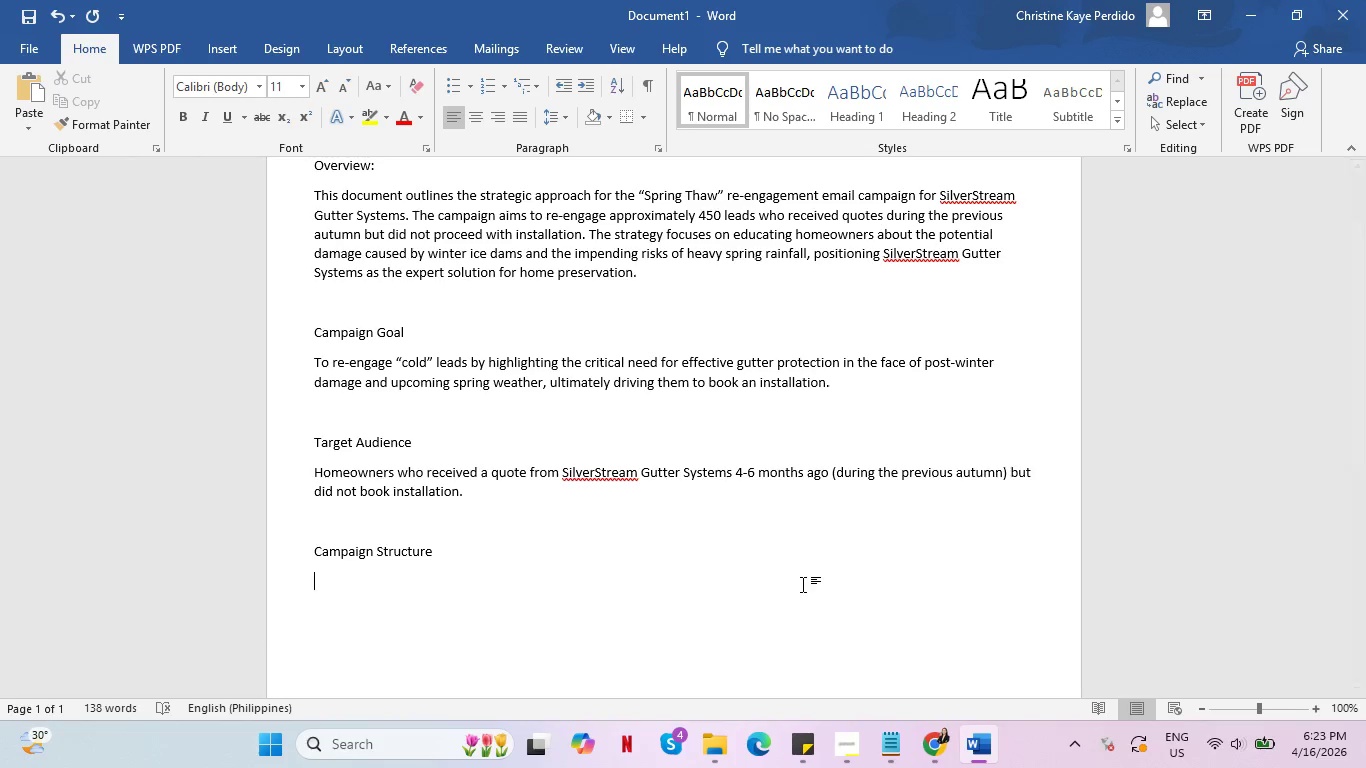 
type(The campain)
key(Backspace)
type(gn consist of a p)
key(Backspace)
type(5 part0[Delete])
key(Backspace)
 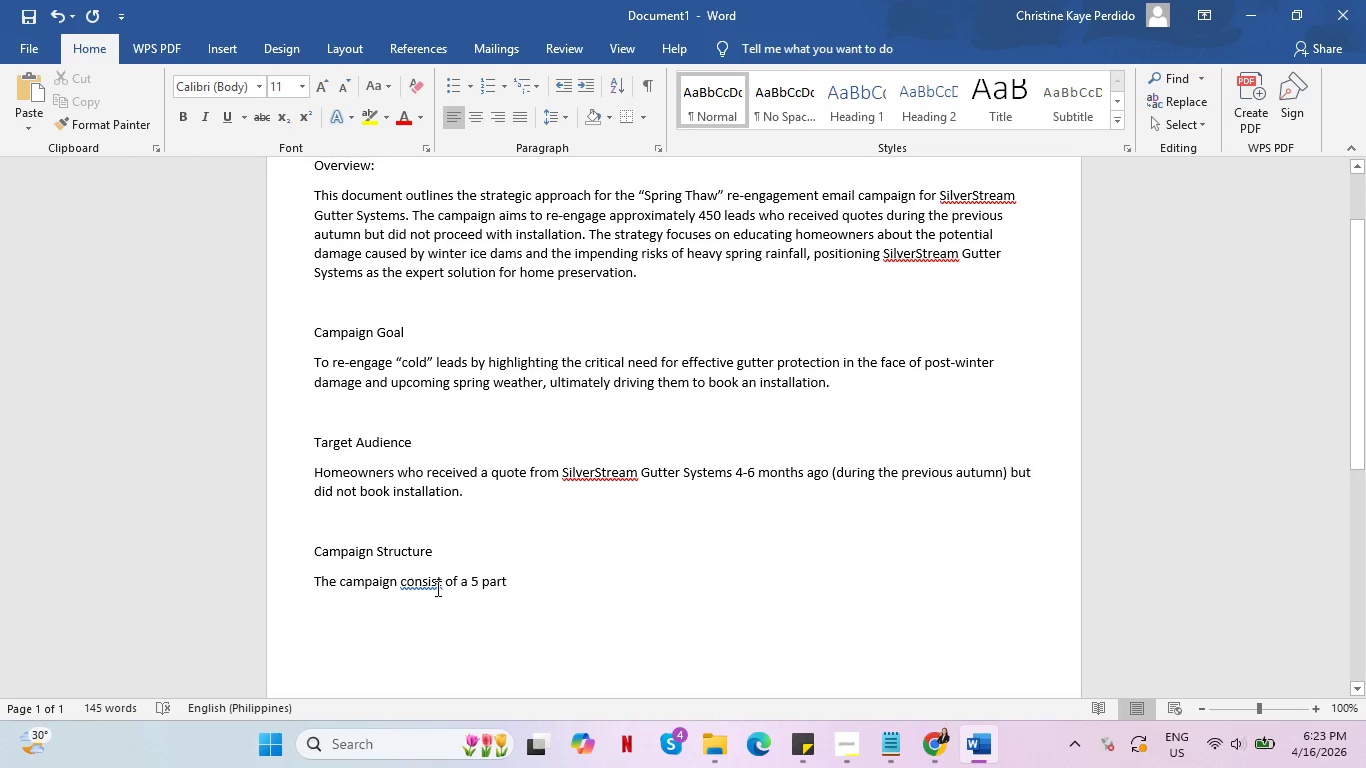 
left_click([442, 580])
 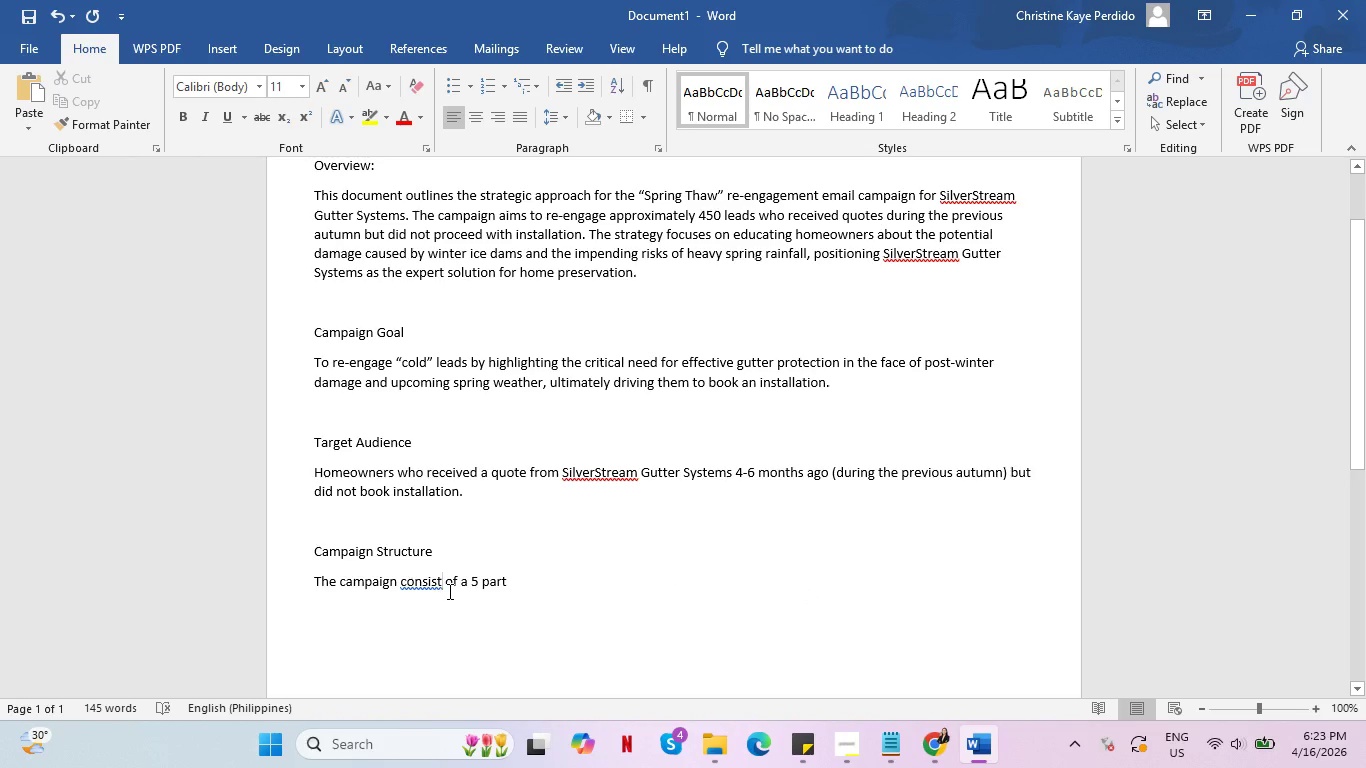 
key(S)
 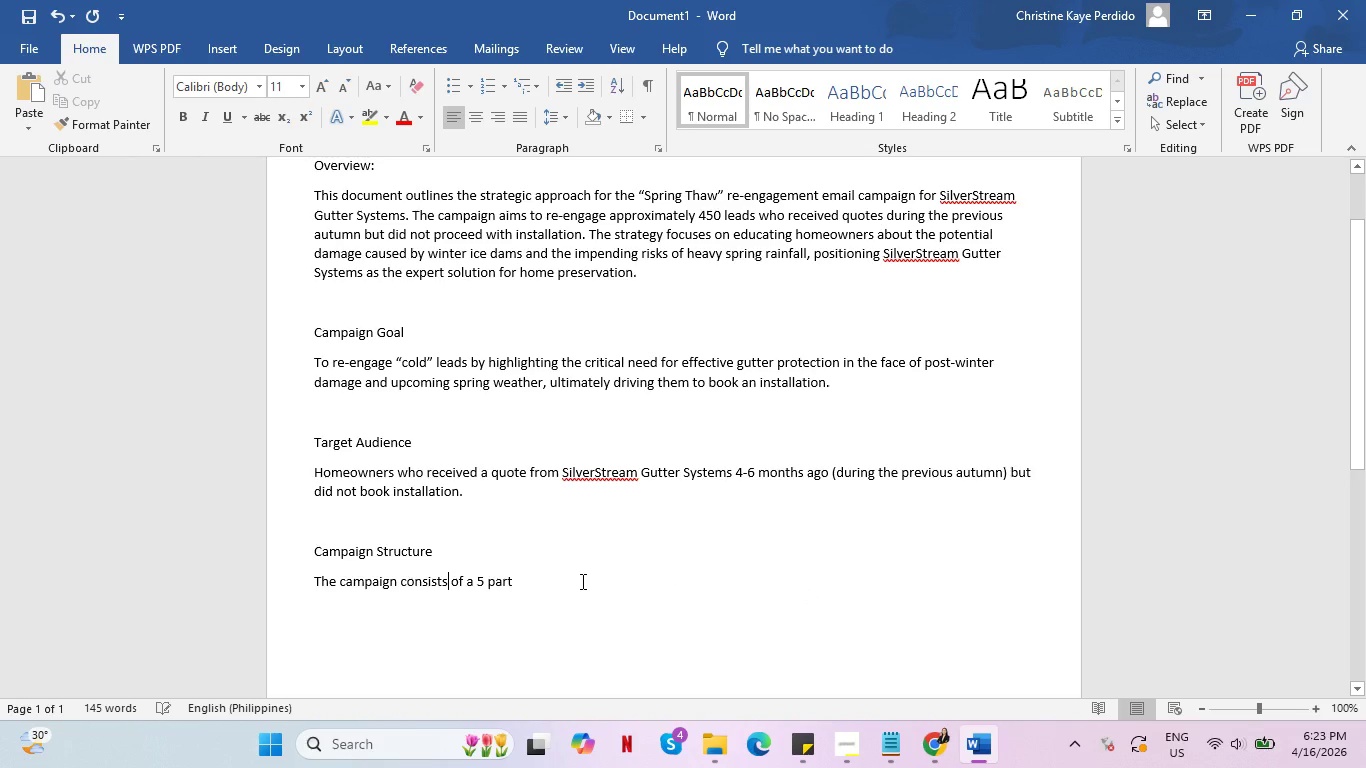 
left_click([581, 581])
 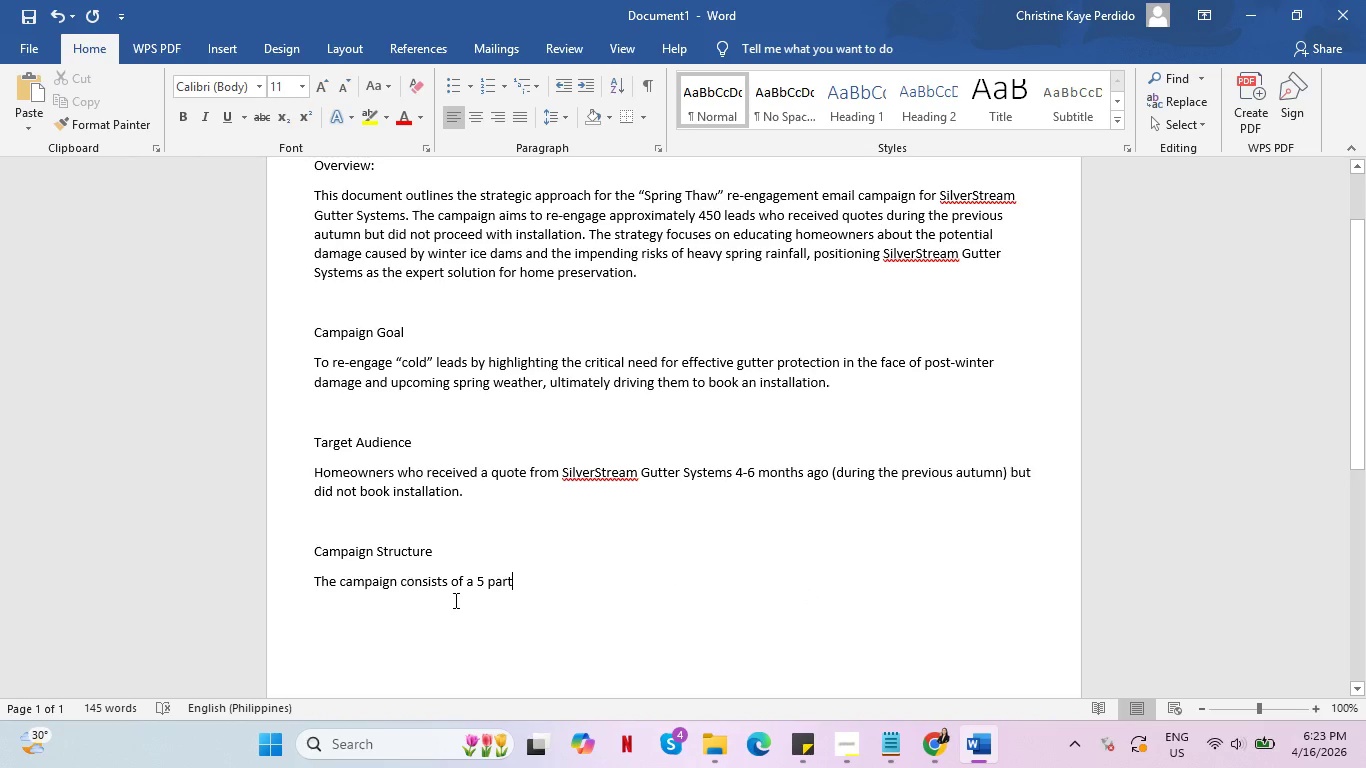 
left_click([489, 576])
 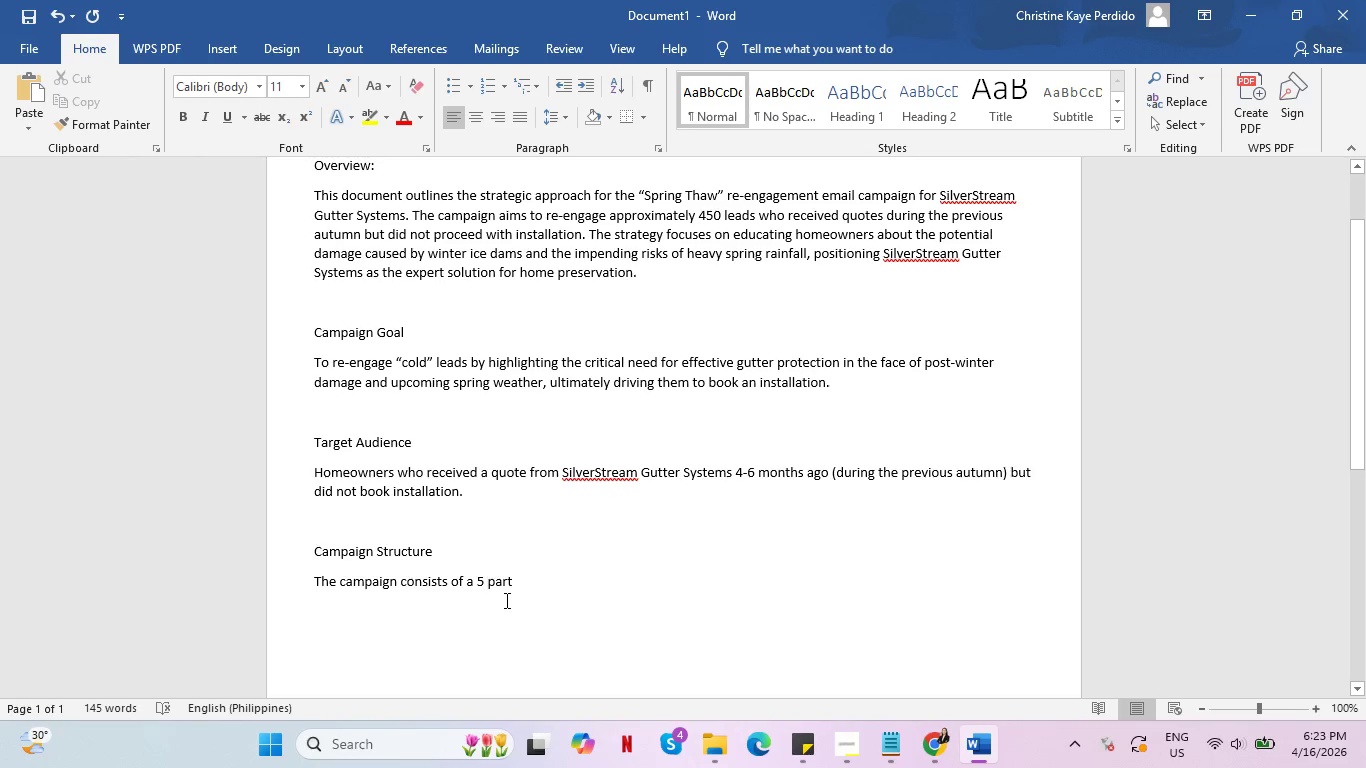 
key(Backspace)
 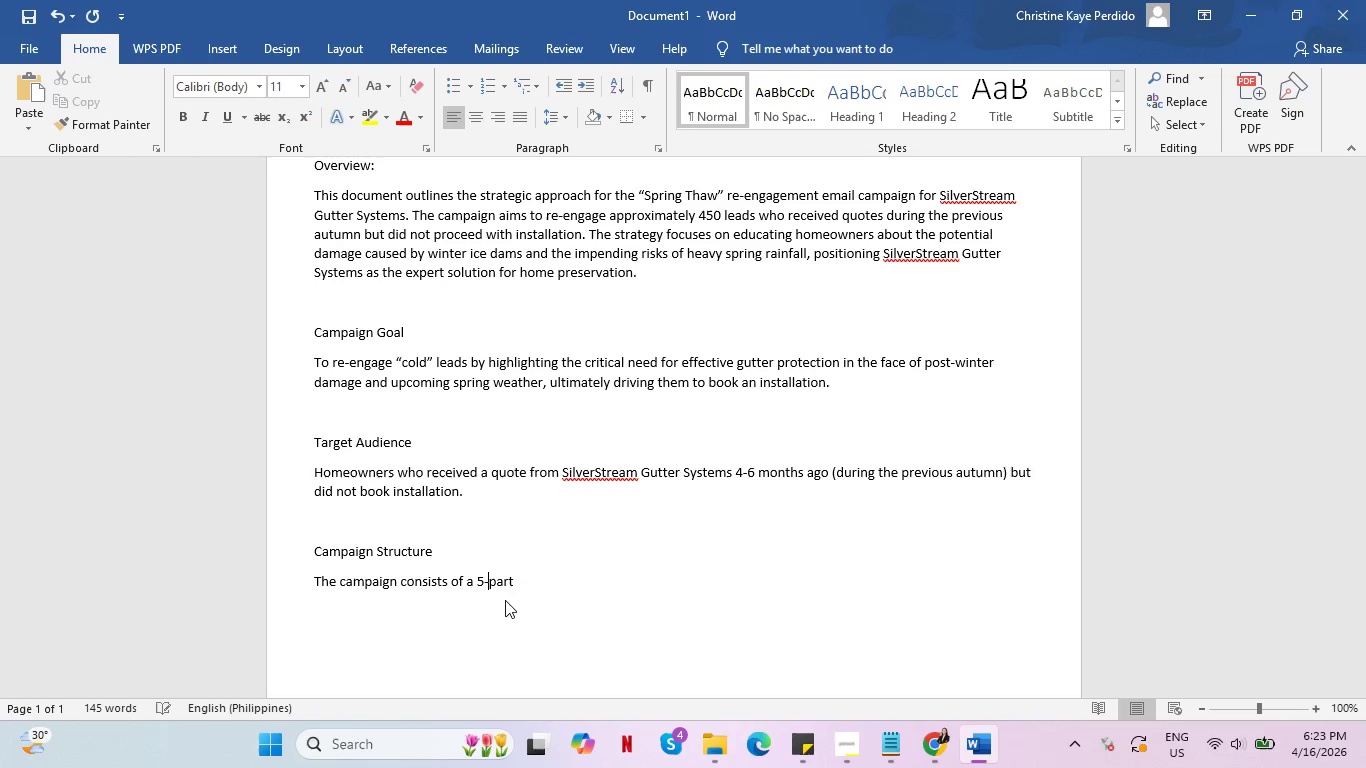 
key(Minus)
 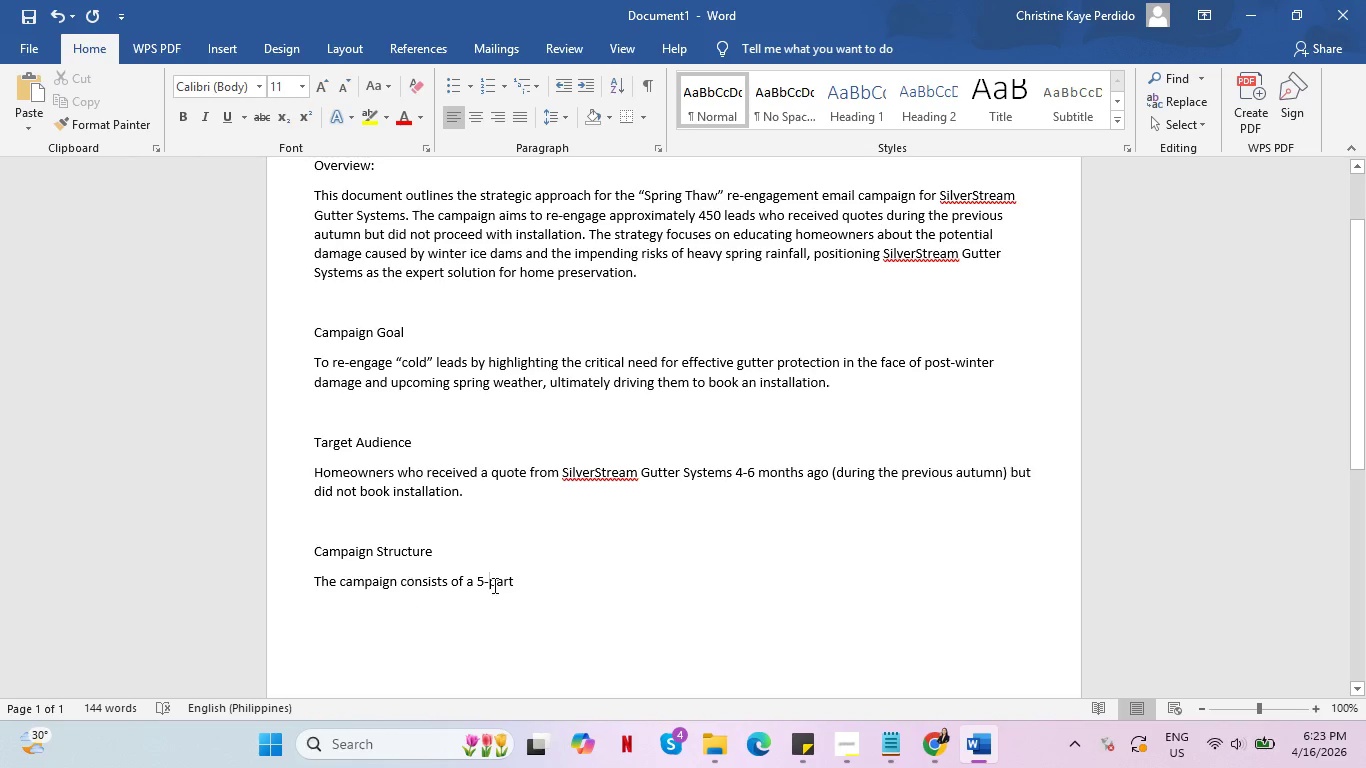 
left_click([556, 578])
 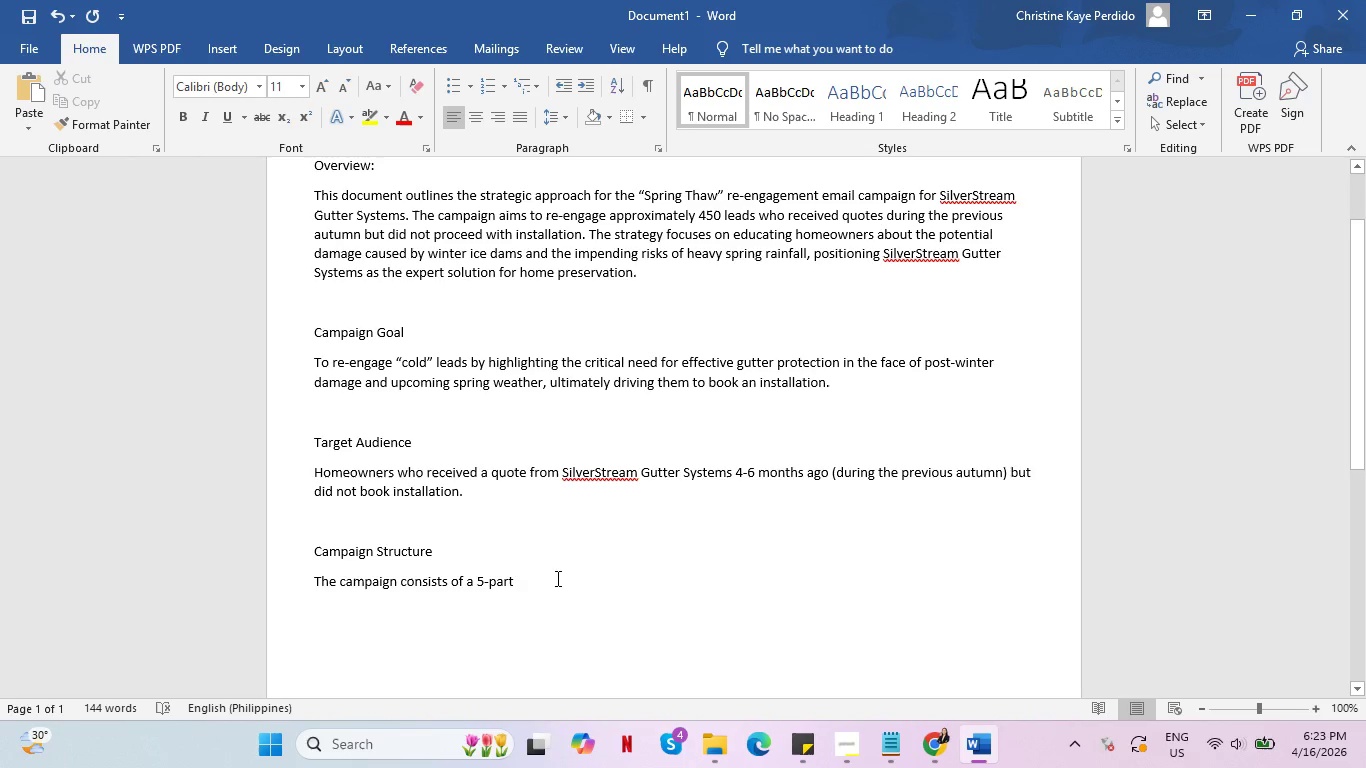 
type( email drip sequence delivered over 21 days)
key(Backspace)
type( period)
 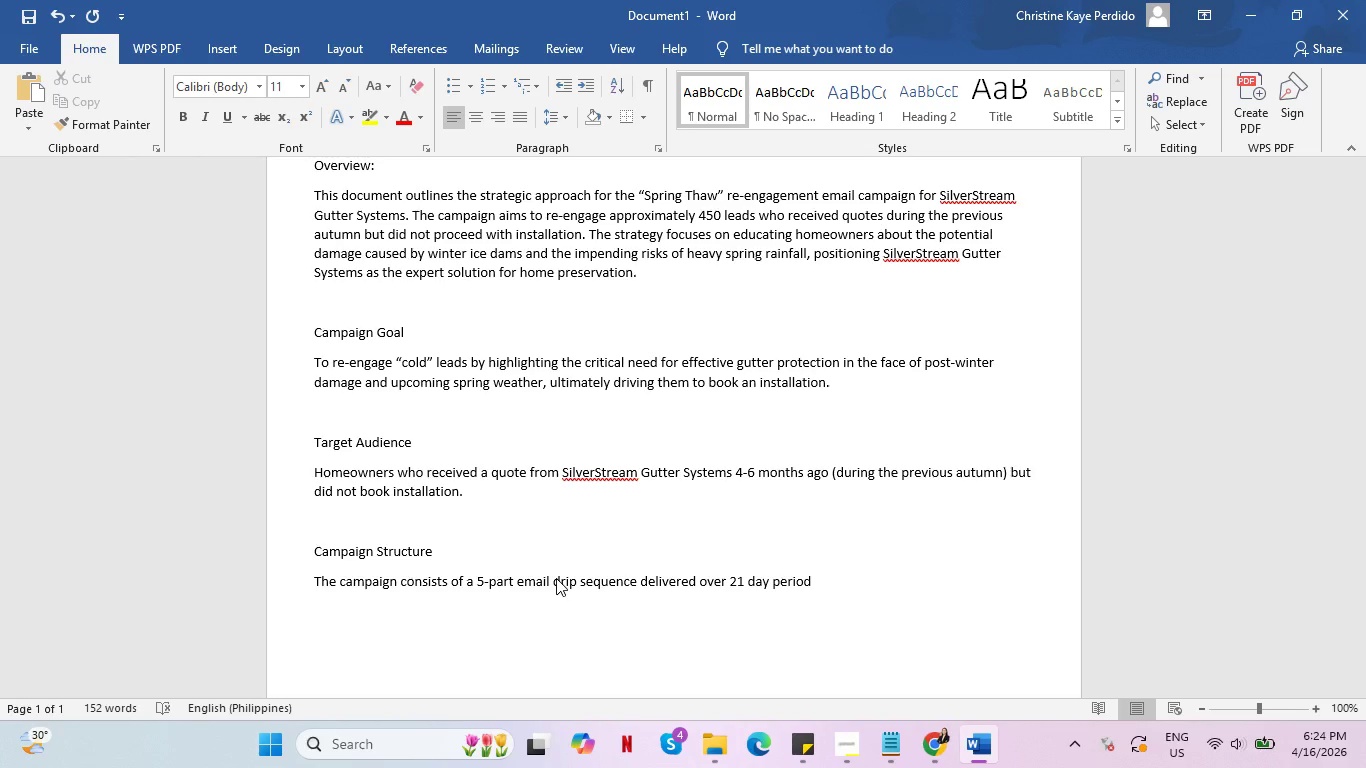 
key(Enter)
 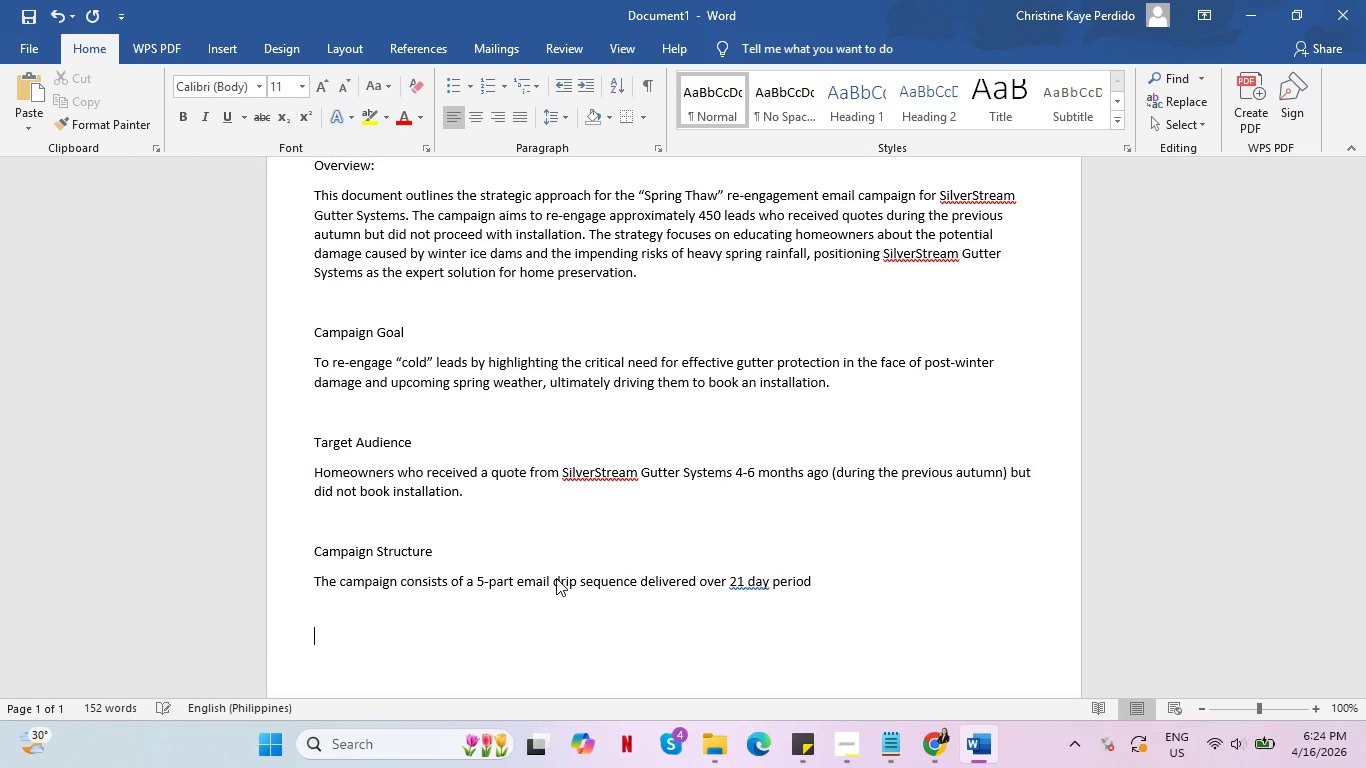 
key(Enter)
 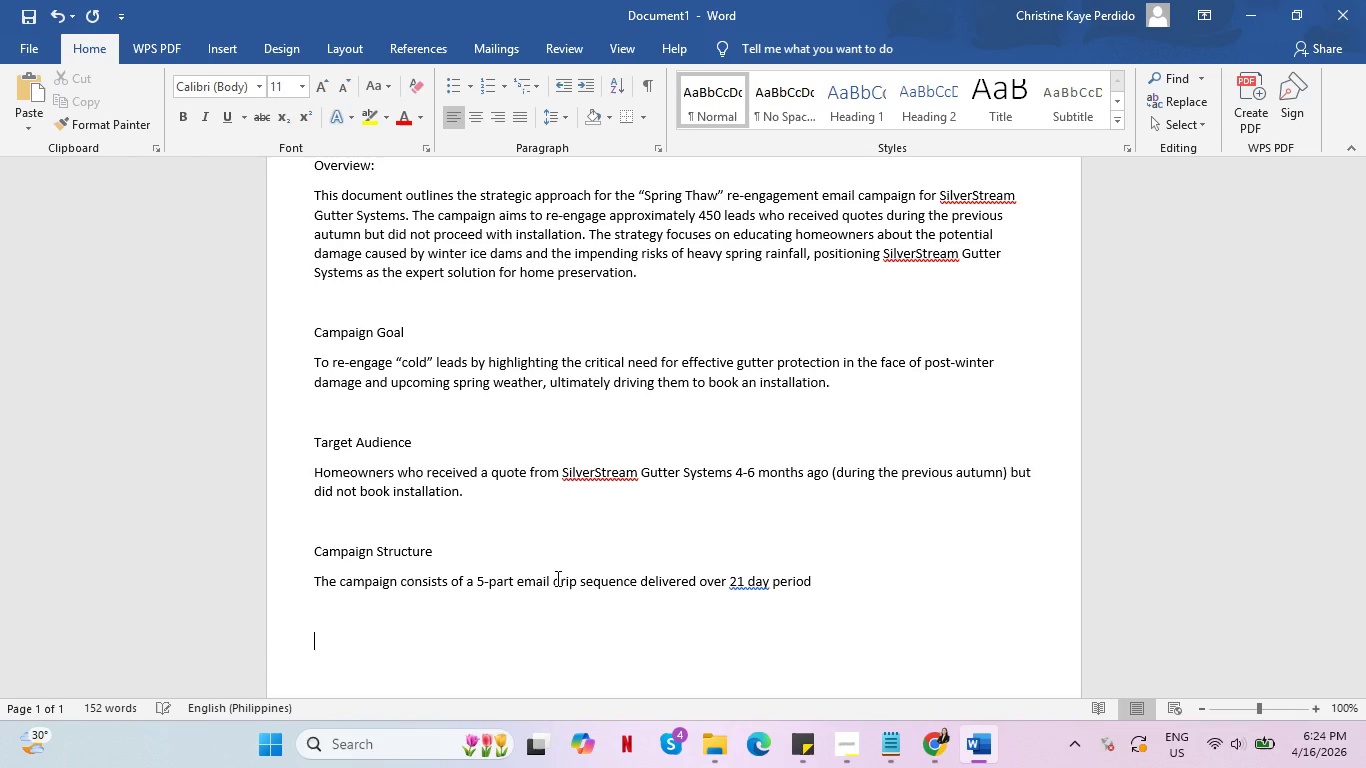 
type(Ov)
key(Backspace)
type(e)
key(Backspace)
type(verall Tone)
 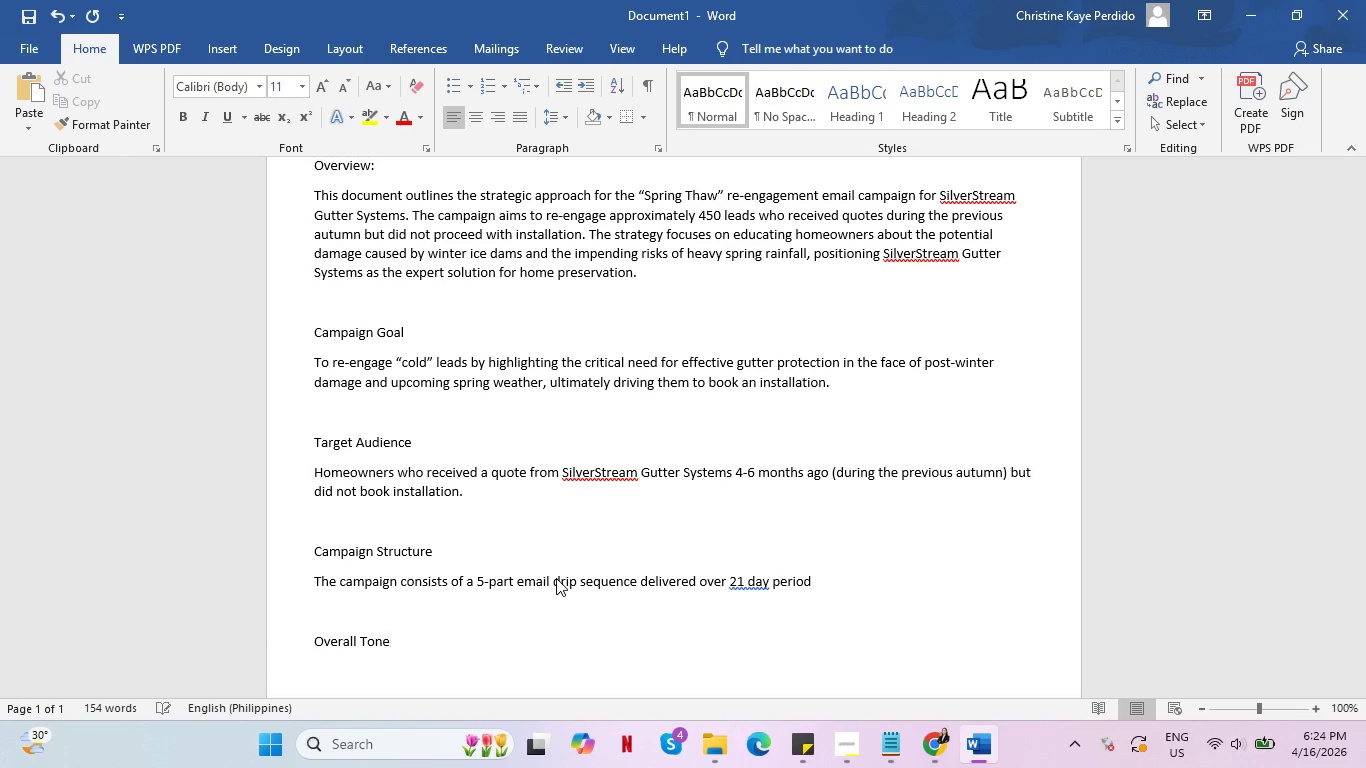 
mouse_move([731, 570])
 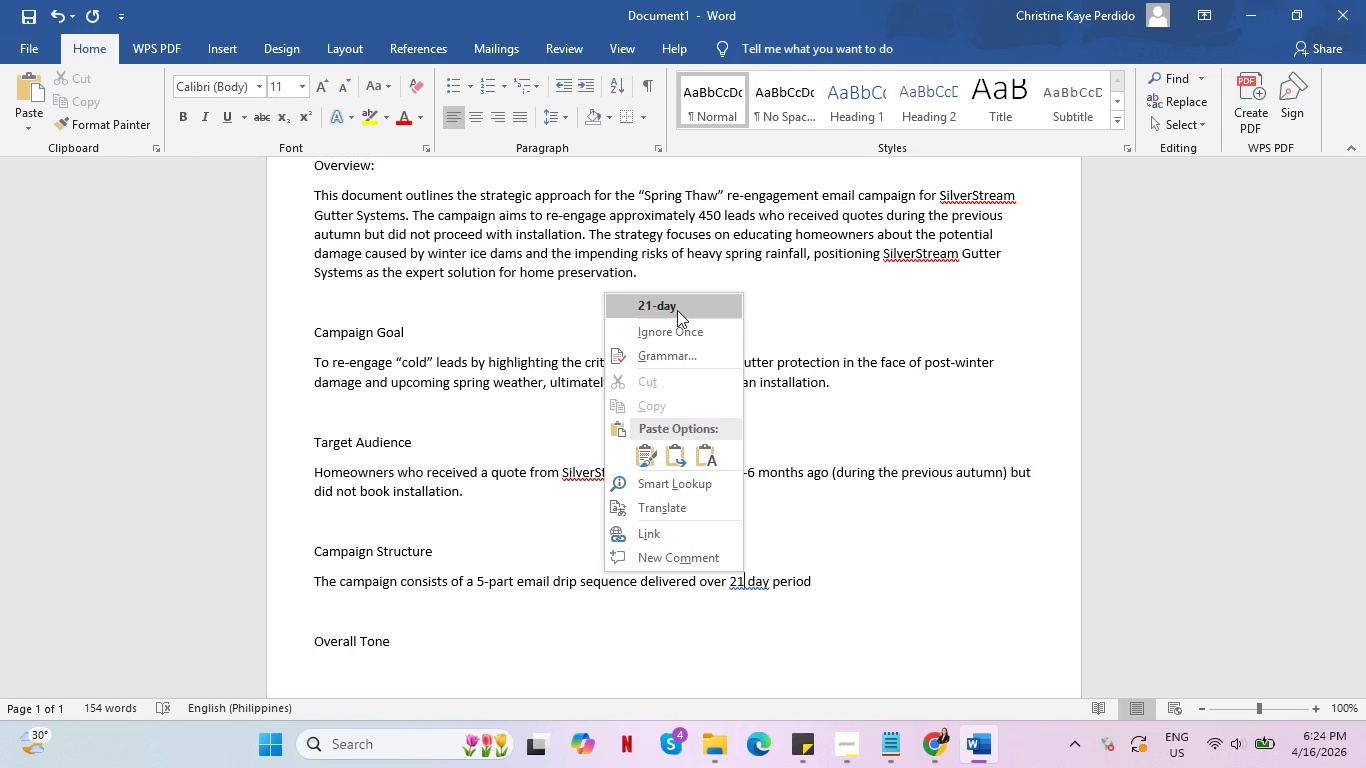 
left_click([677, 310])
 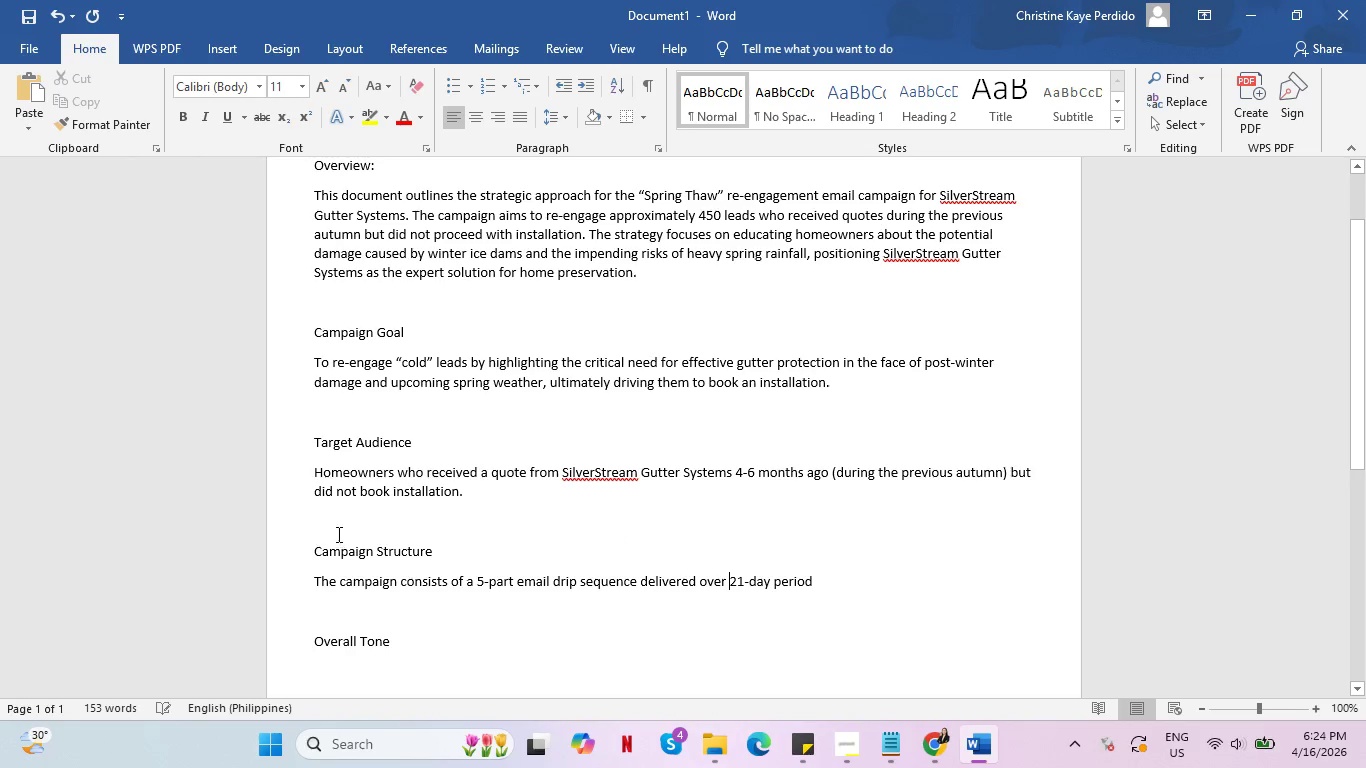 
scroll: coordinate [367, 528], scroll_direction: down, amount: 3.0
 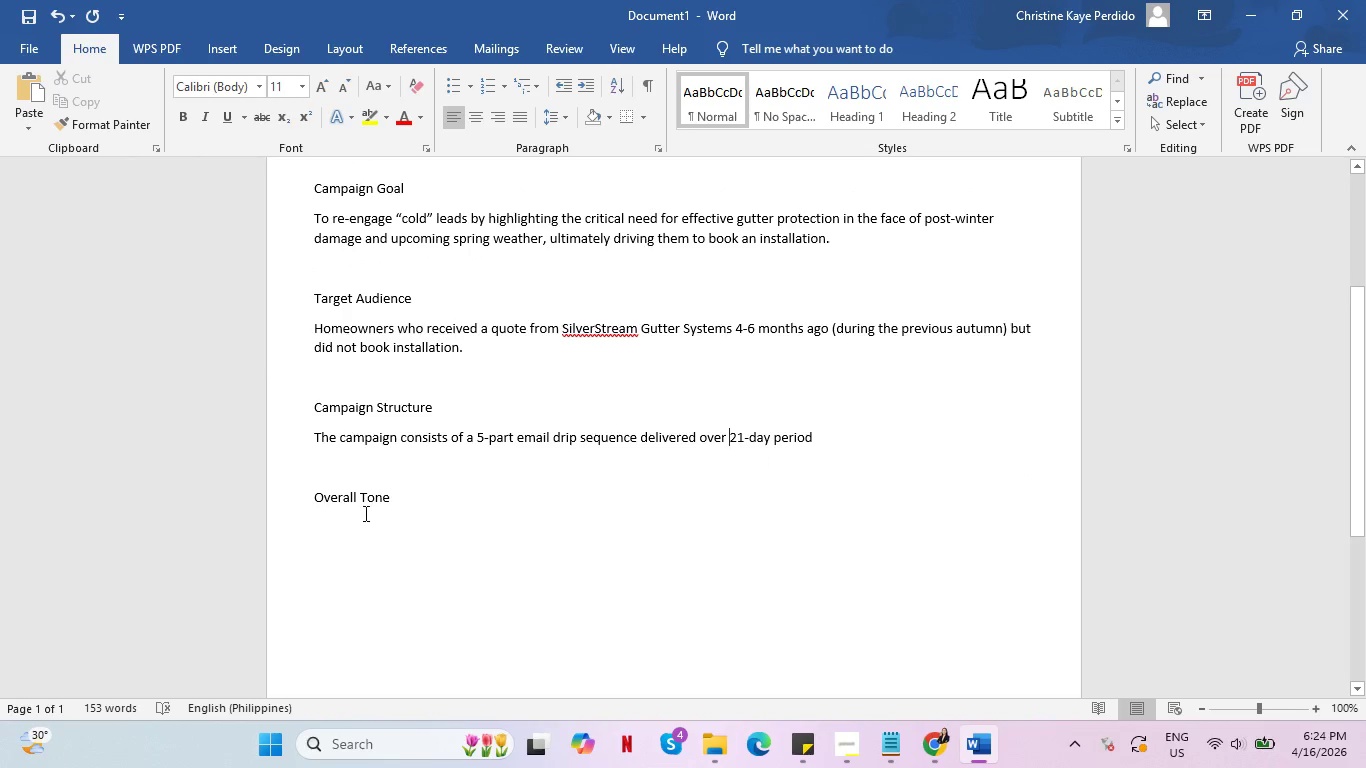 
left_click([364, 512])
 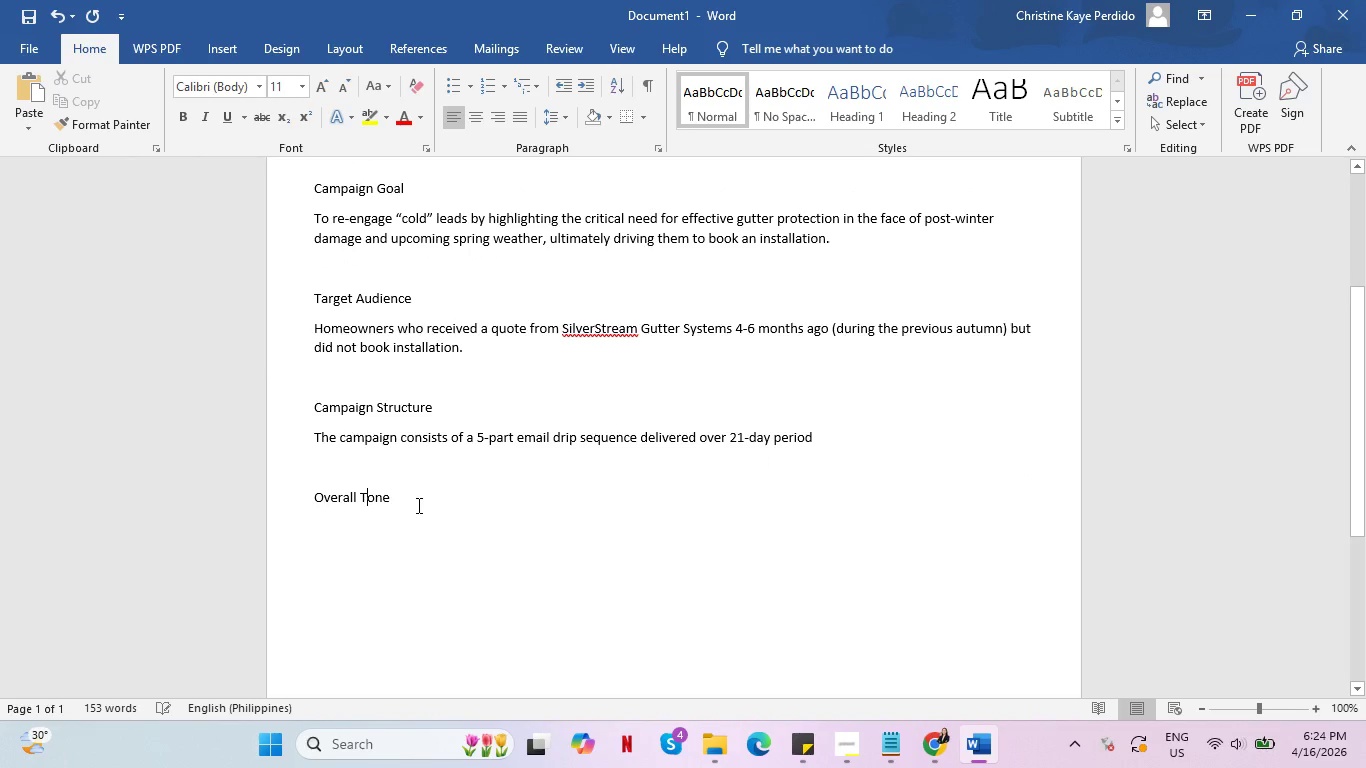 
left_click([417, 505])
 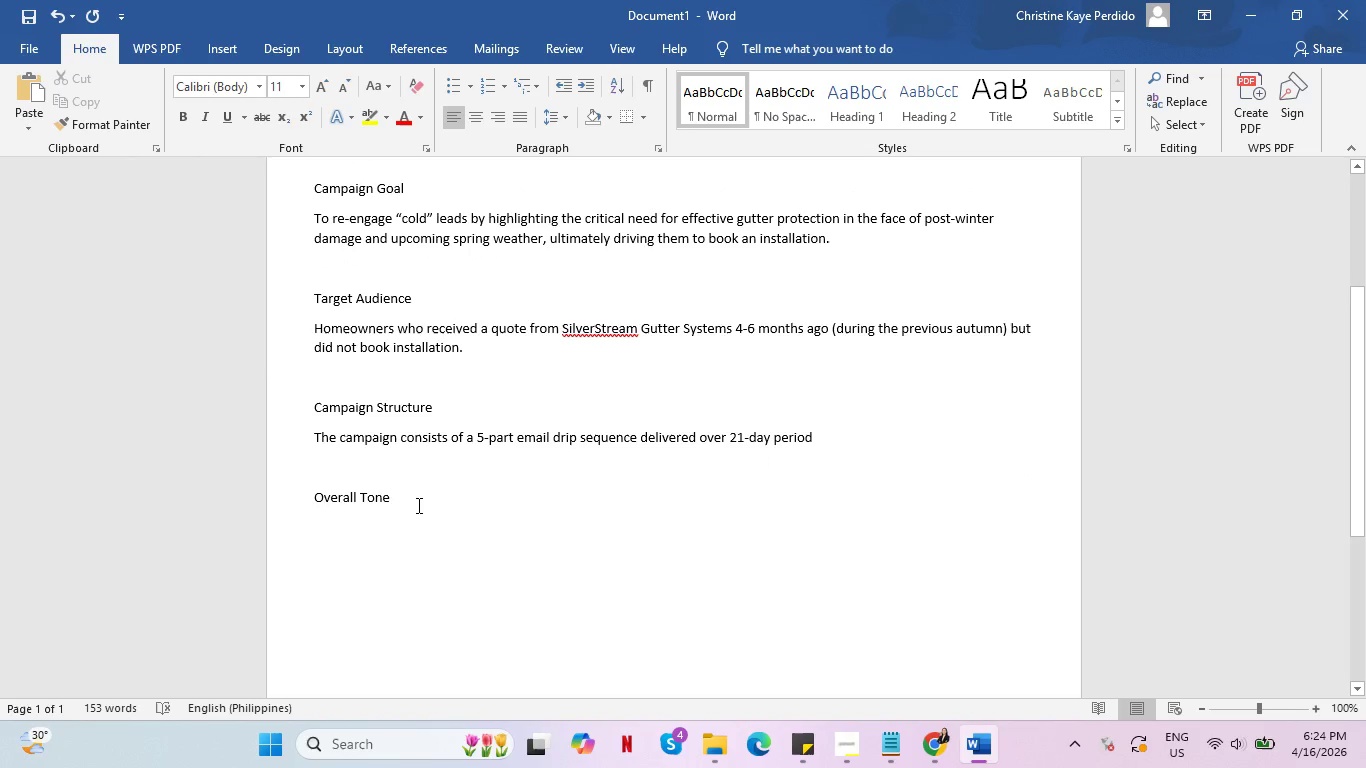 
key(Enter)
 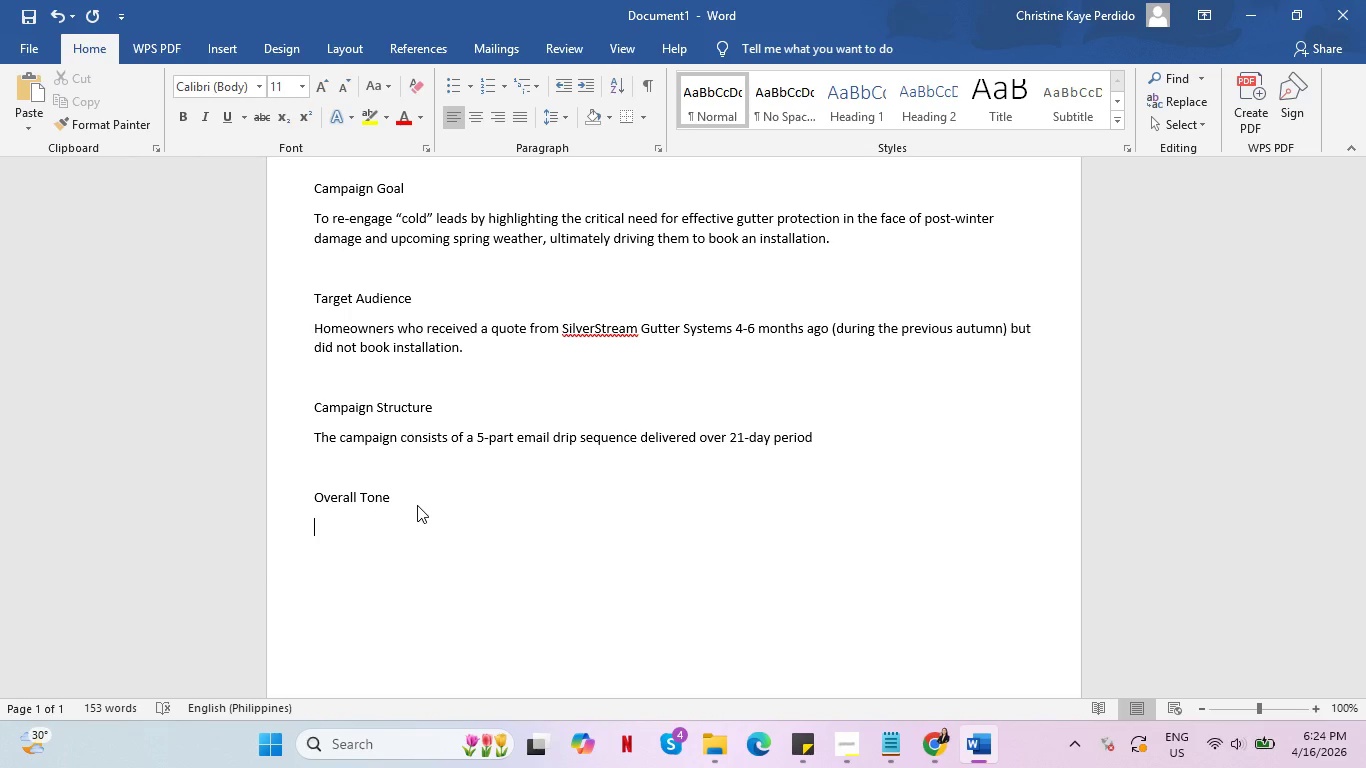 
wait(24.53)
 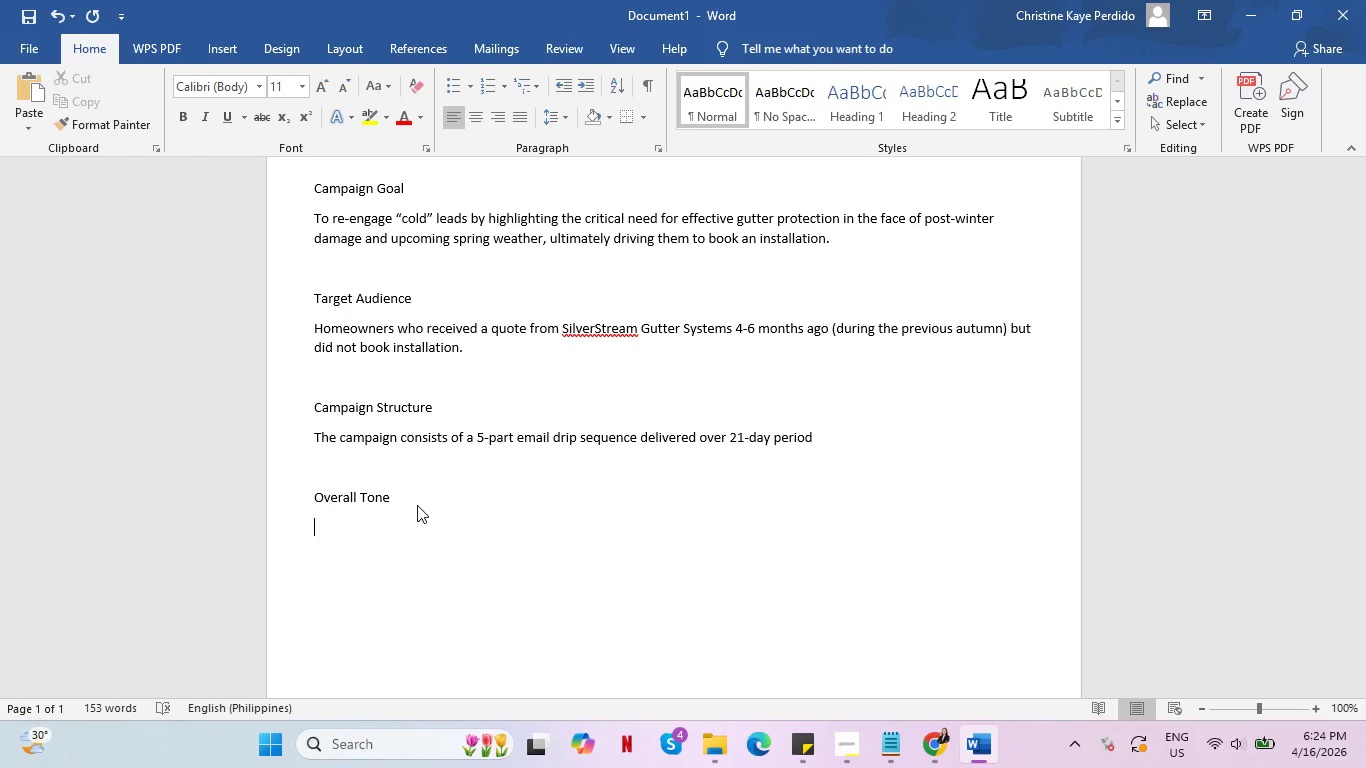 
type(W)
key(Backspace)
type(Expert, advisory and urget)
key(Backspace)
type(nt em)
key(Backspace)
key(Backspace)
key(Backspace)
type(, emphasizing home preservation and protection rather than a direct sales pitch. The language will be informative and problem-solution oriedn)
key(Backspace)
key(Backspace)
type(nted.)
 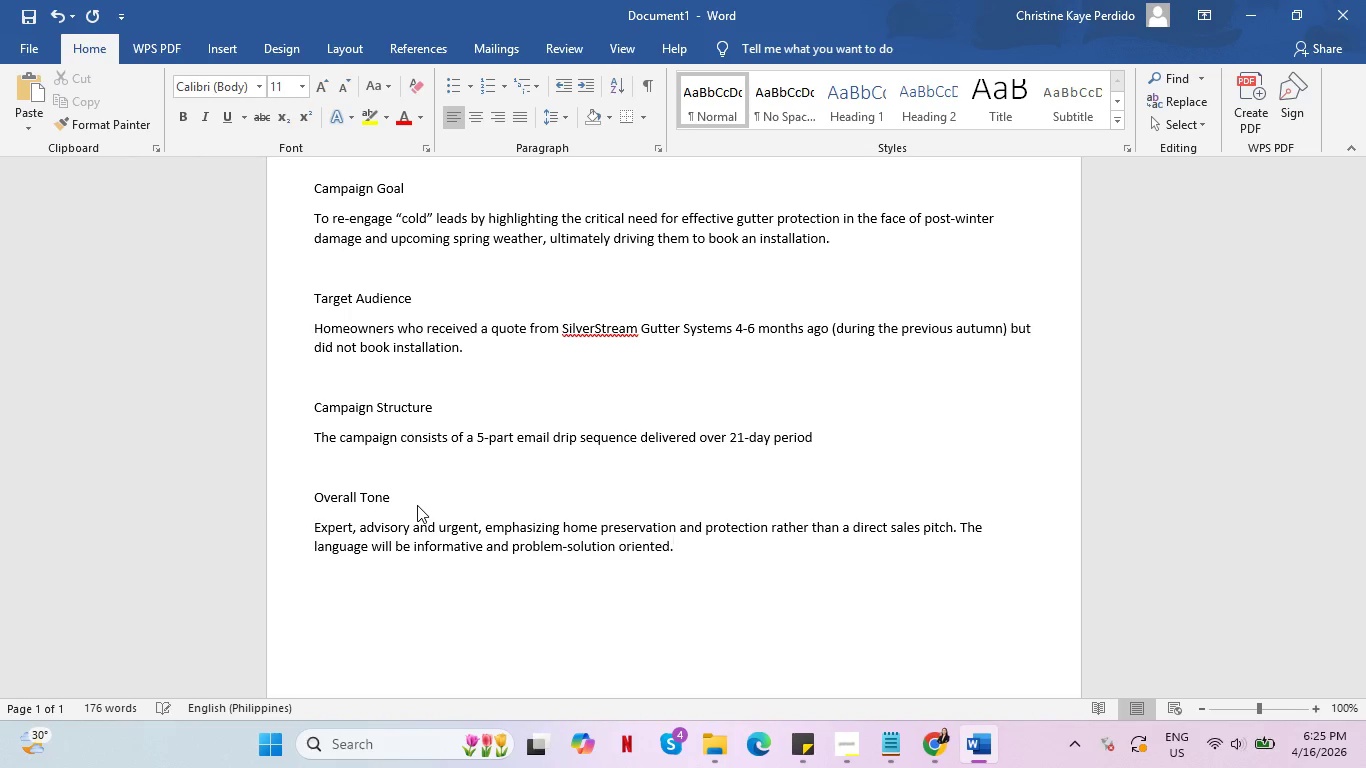 
key(Enter)
 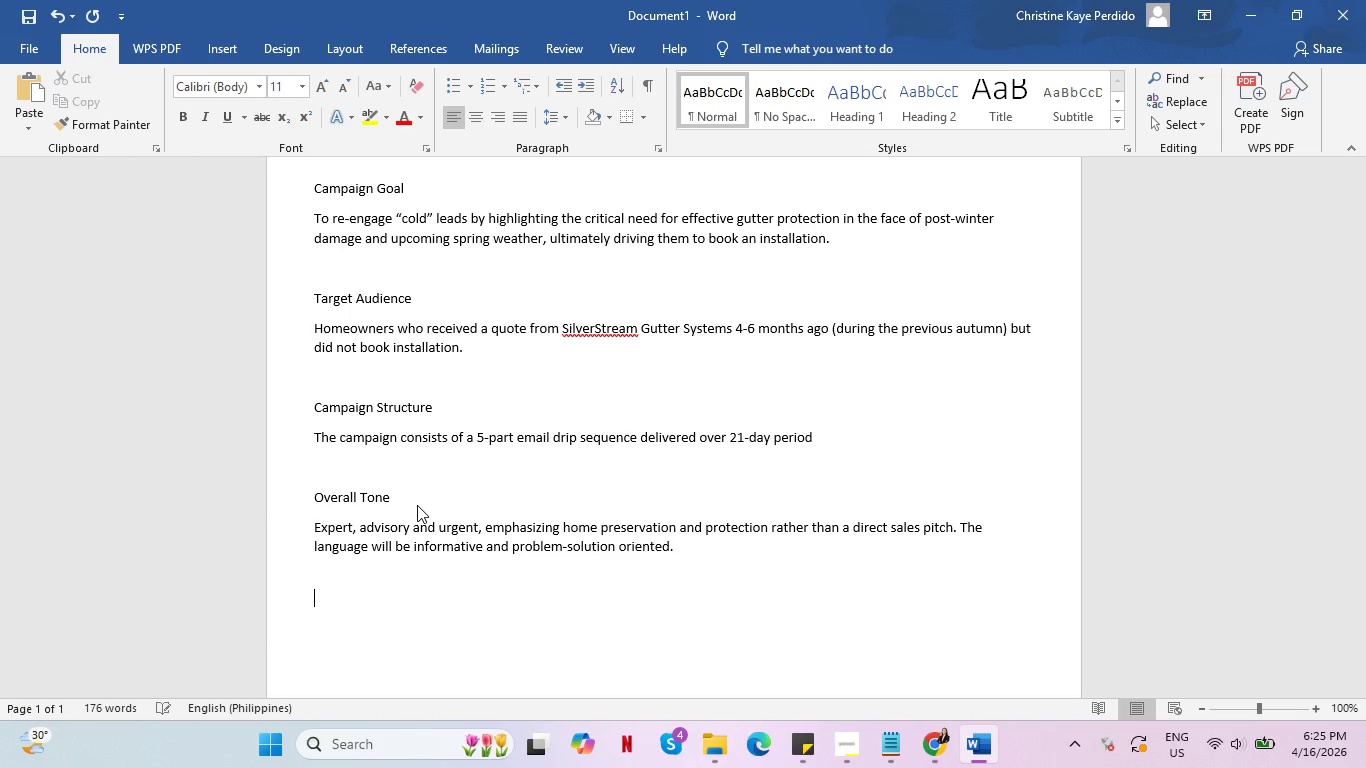 
key(Enter)
 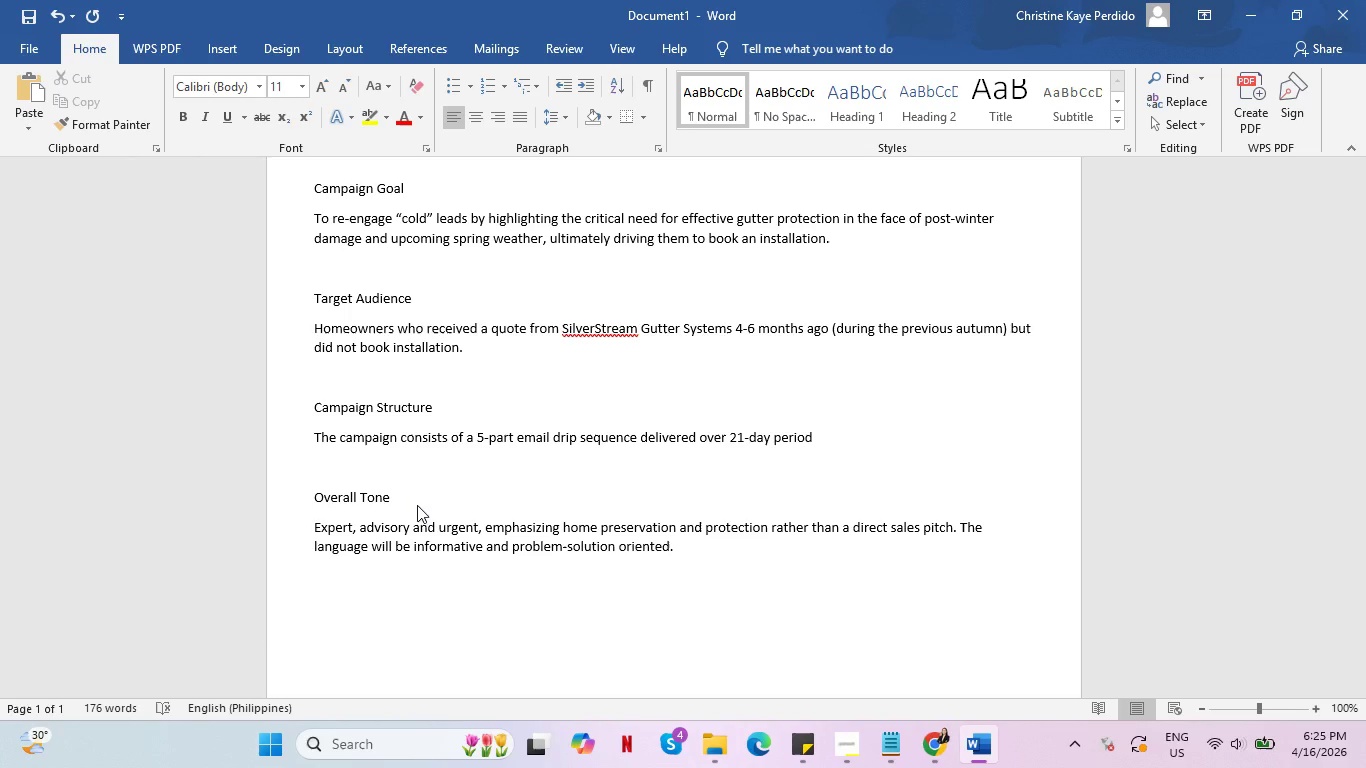 
key(Shift+P)
 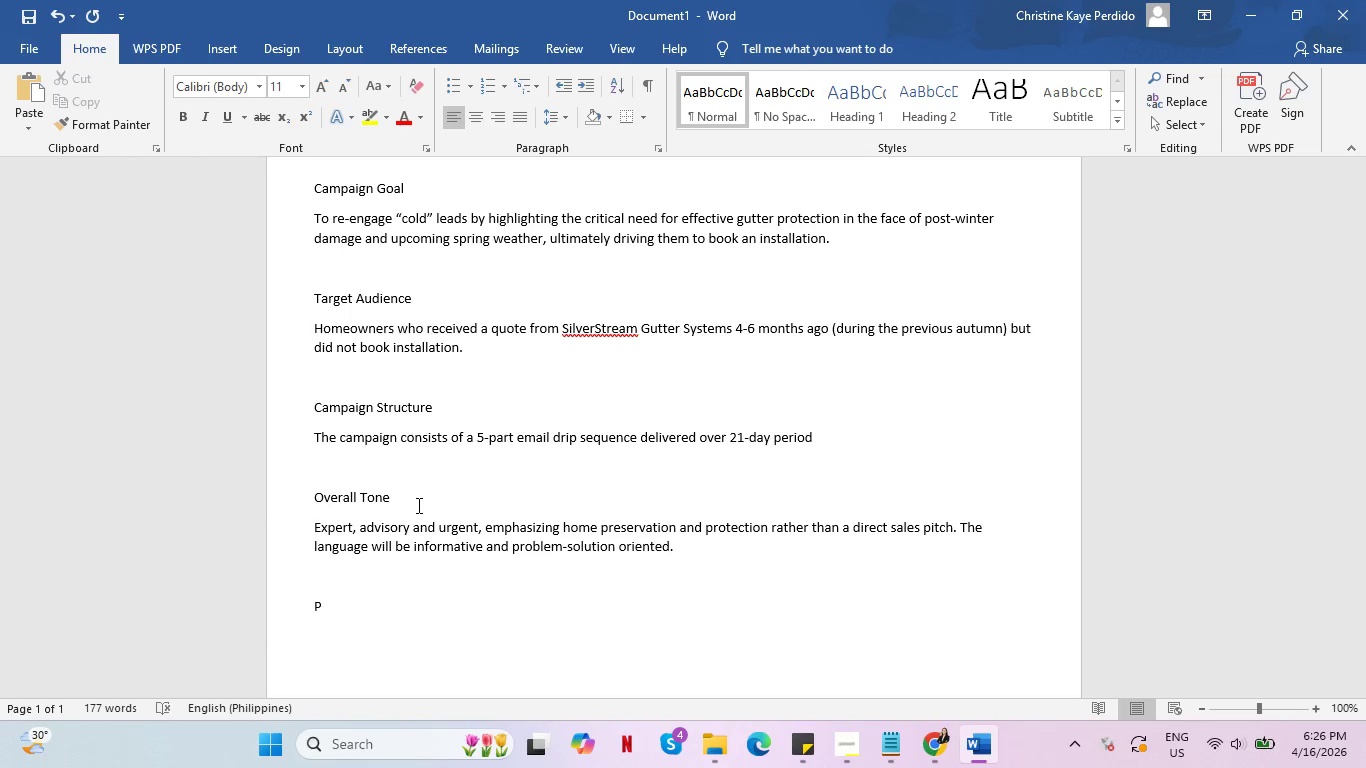 
key(Backspace)
 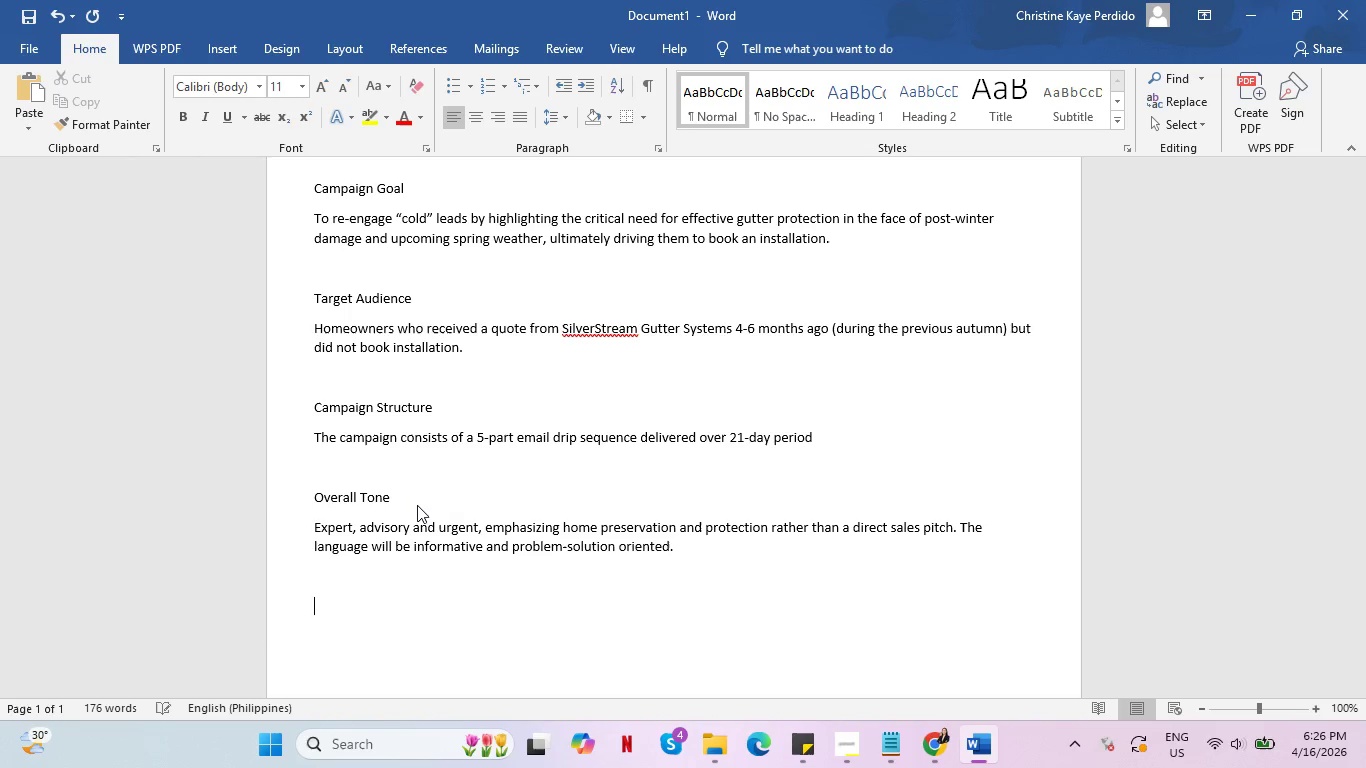 
key(Backspace)
 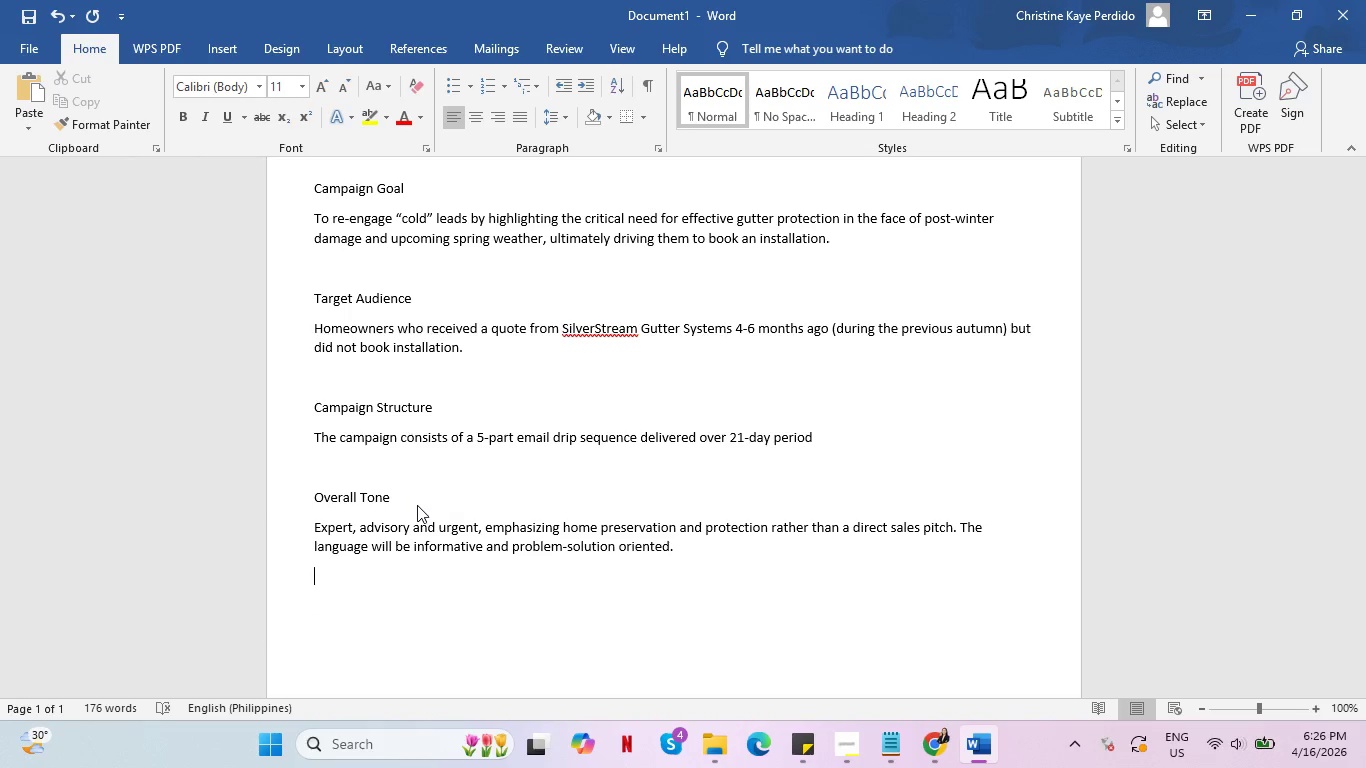 
key(Enter)
 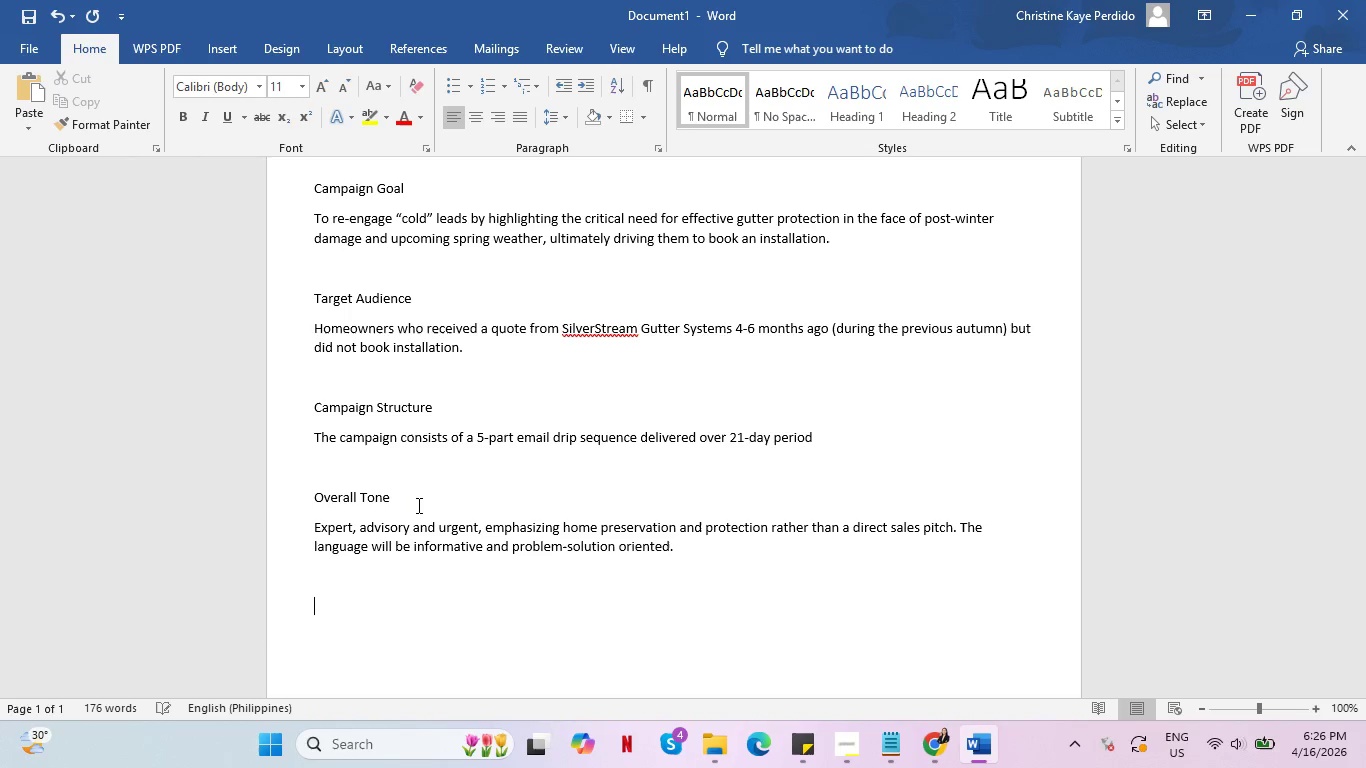 
type(Pero)
key(Backspace)
type(sonalization)
 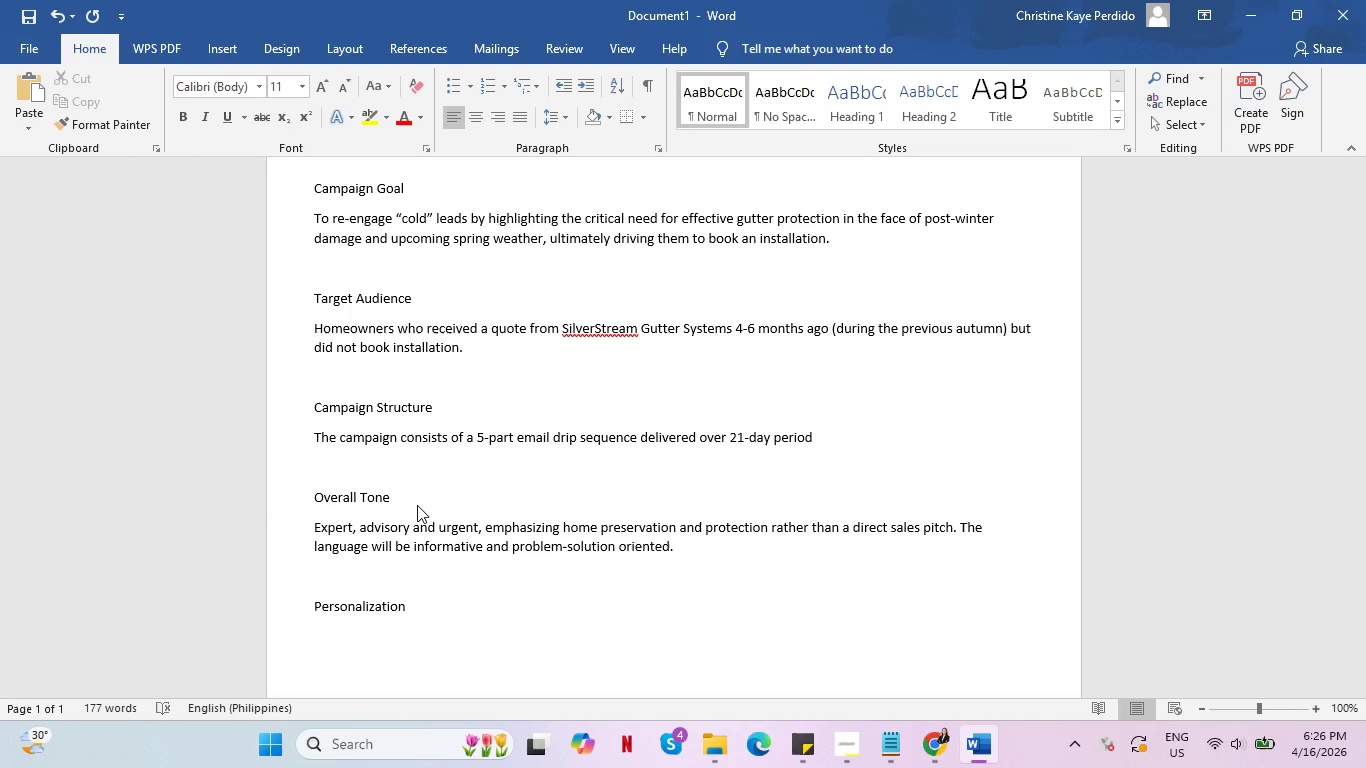 
key(Enter)
 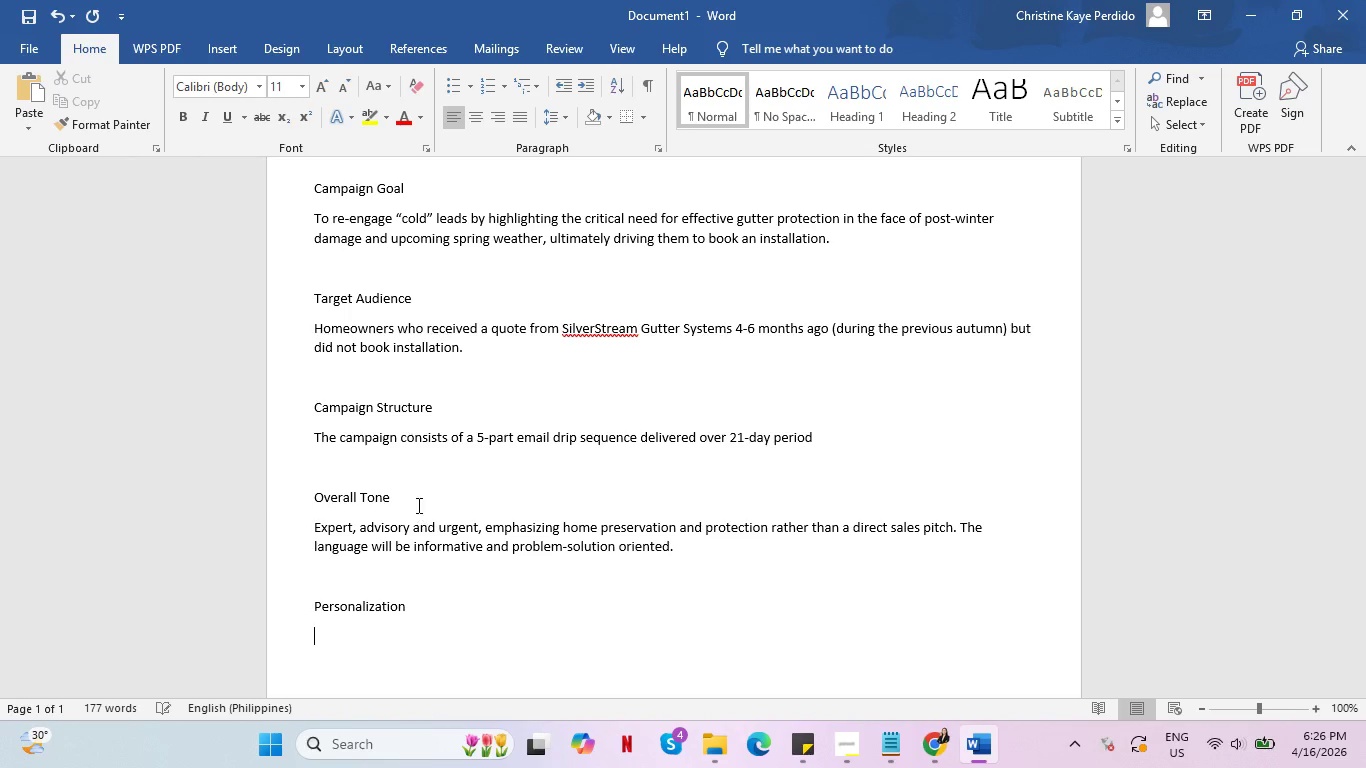 
type(Emailas will )
key(Backspace)
key(Backspace)
key(Backspace)
key(Backspace)
key(Backspace)
key(Backspace)
key(Backspace)
key(Backspace)
type(s will leveage customs )
key(Backspace)
key(Backspace)
type( fields for enhn)
key(Backspace)
type(anced personalization:)
 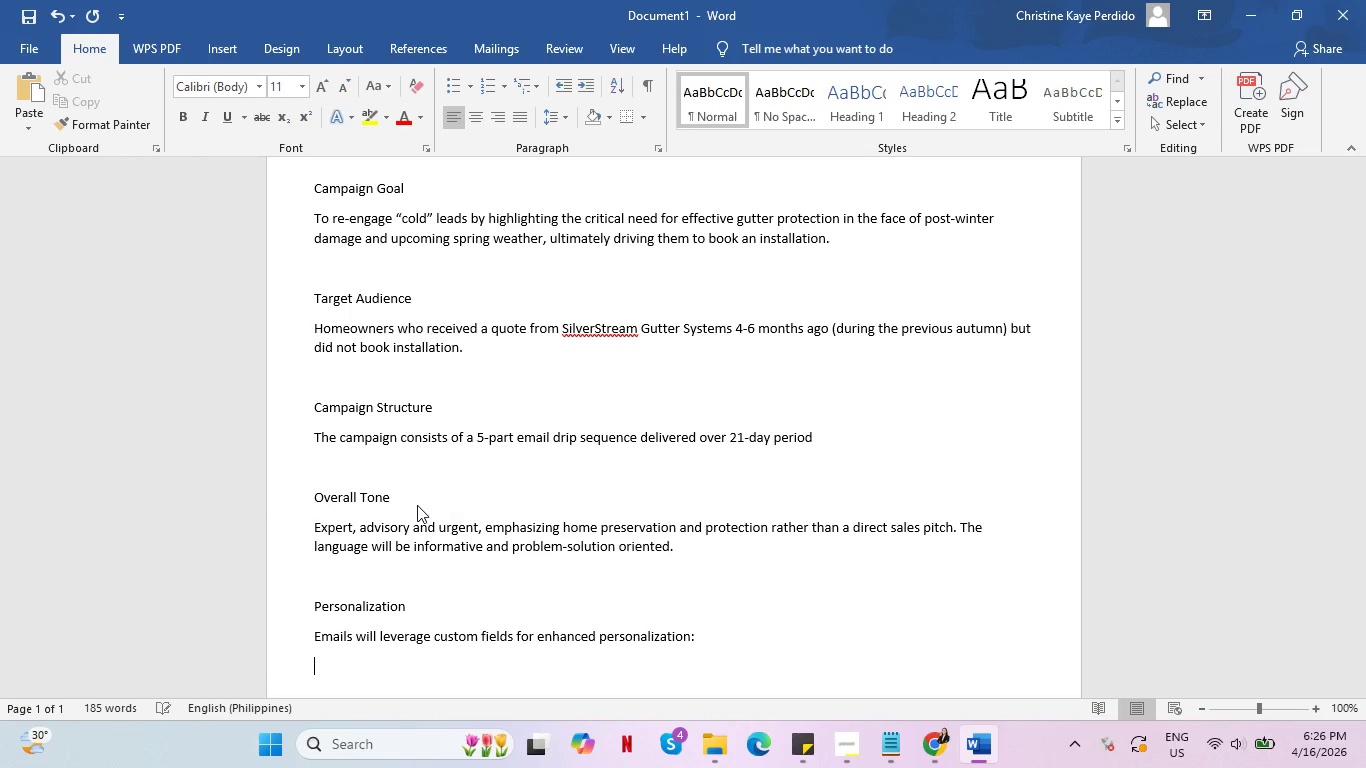 
 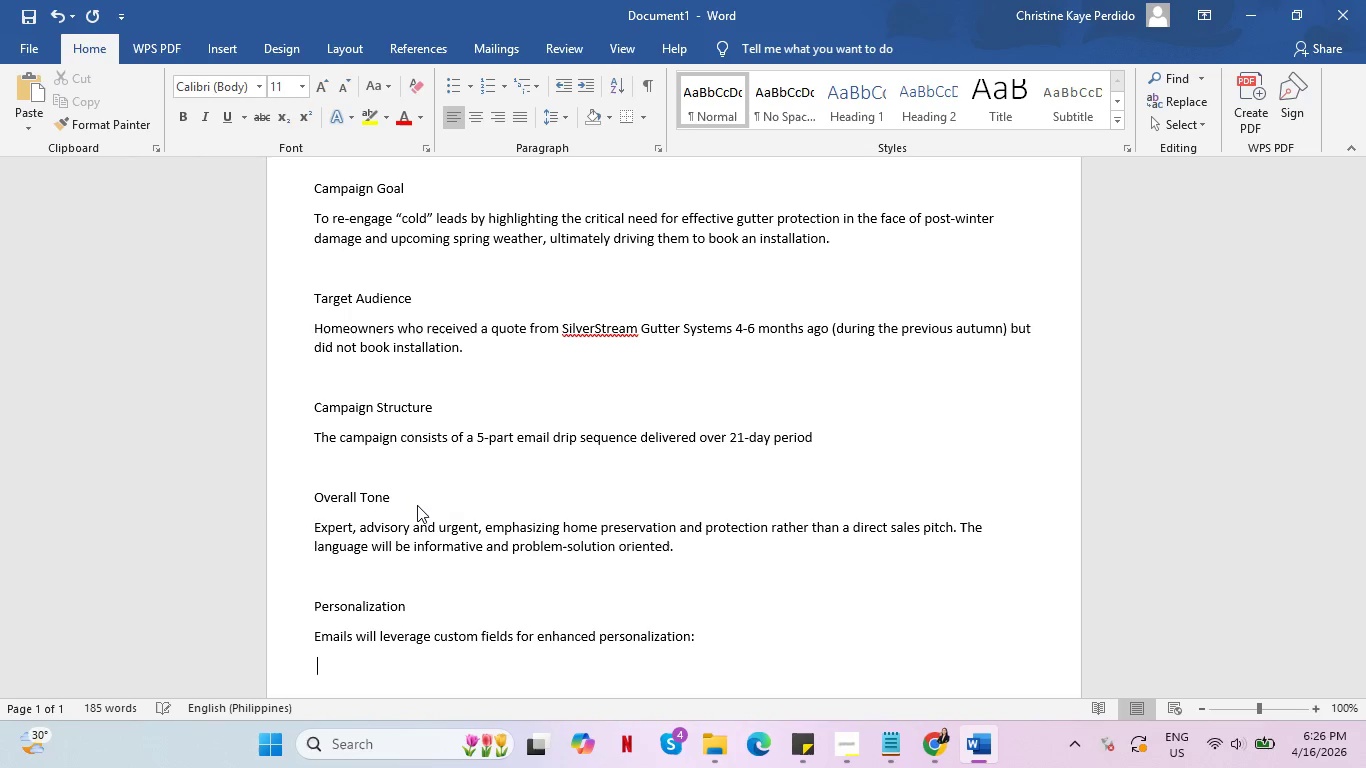 
key(Enter)
 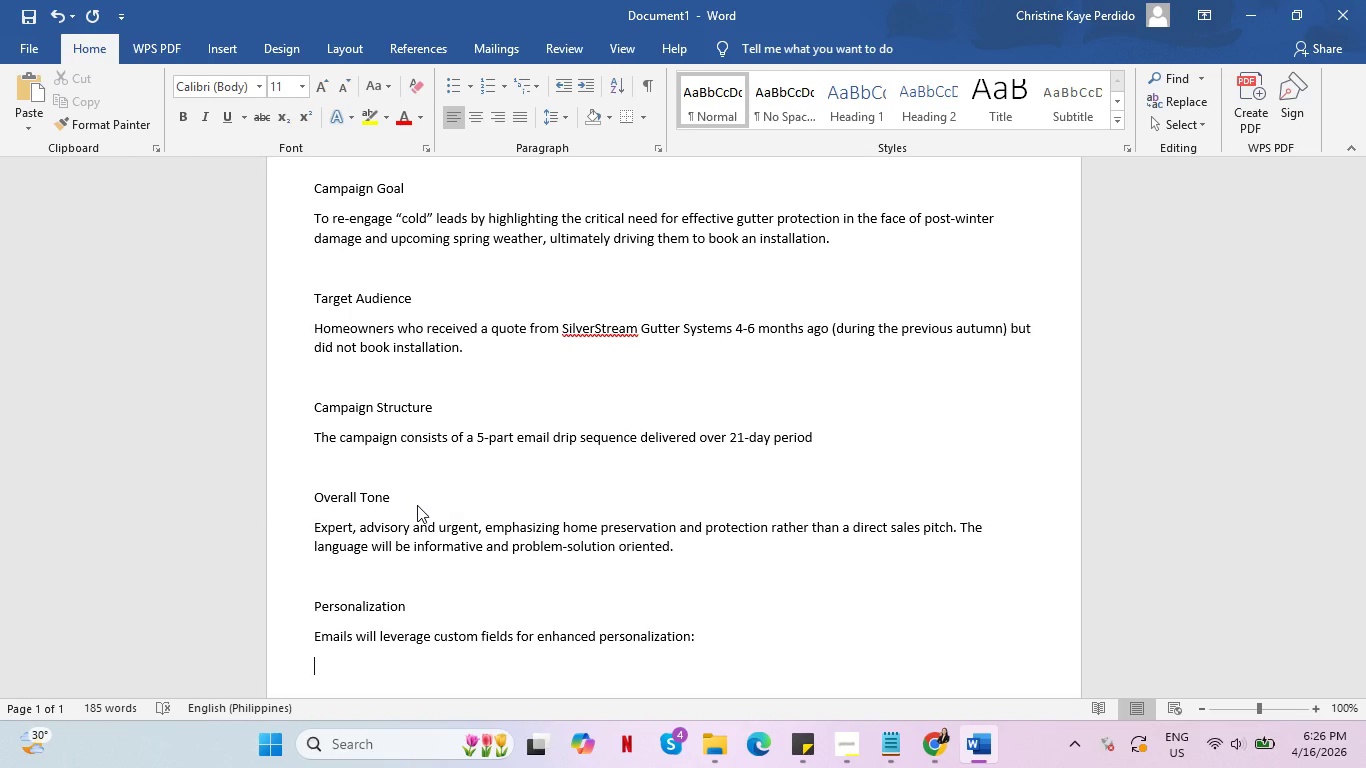 
key(BracketLeft)
 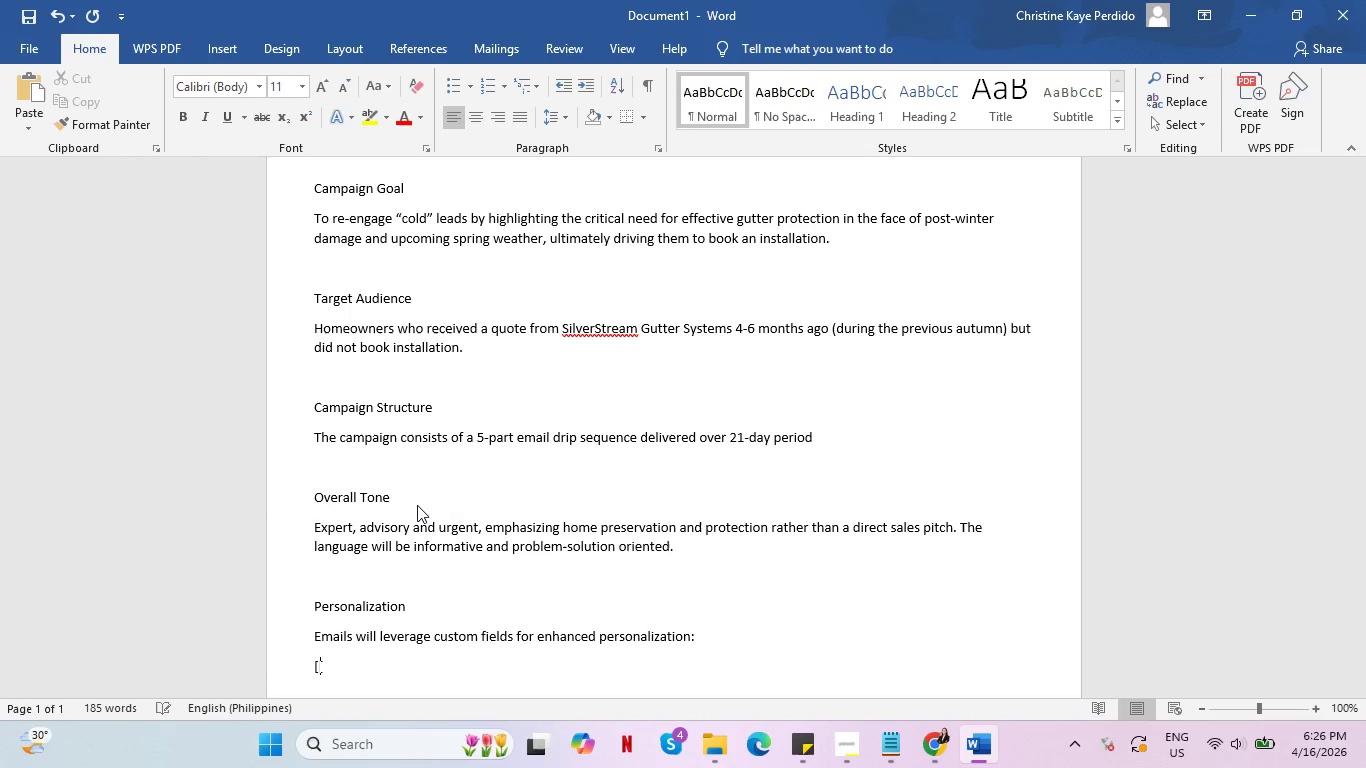 
key(BracketLeft)
 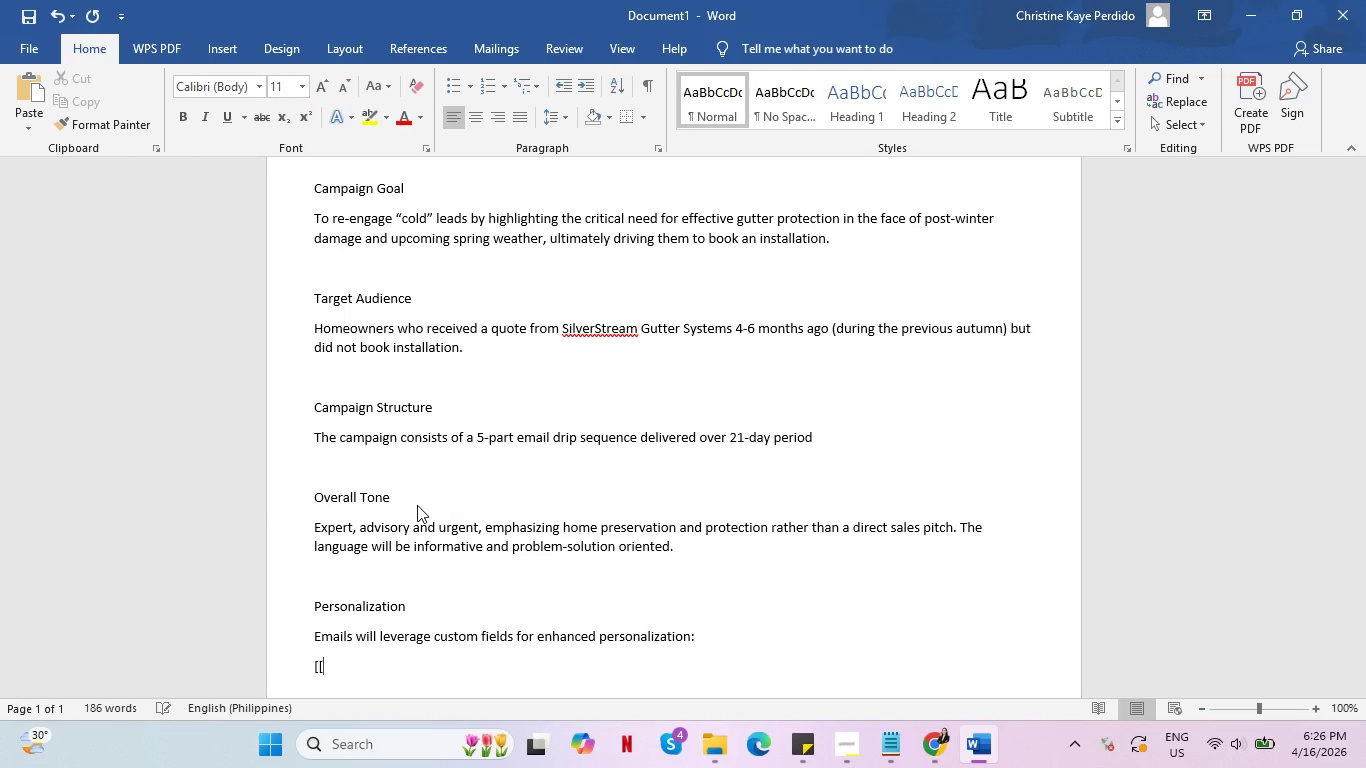 
key(Backspace)
 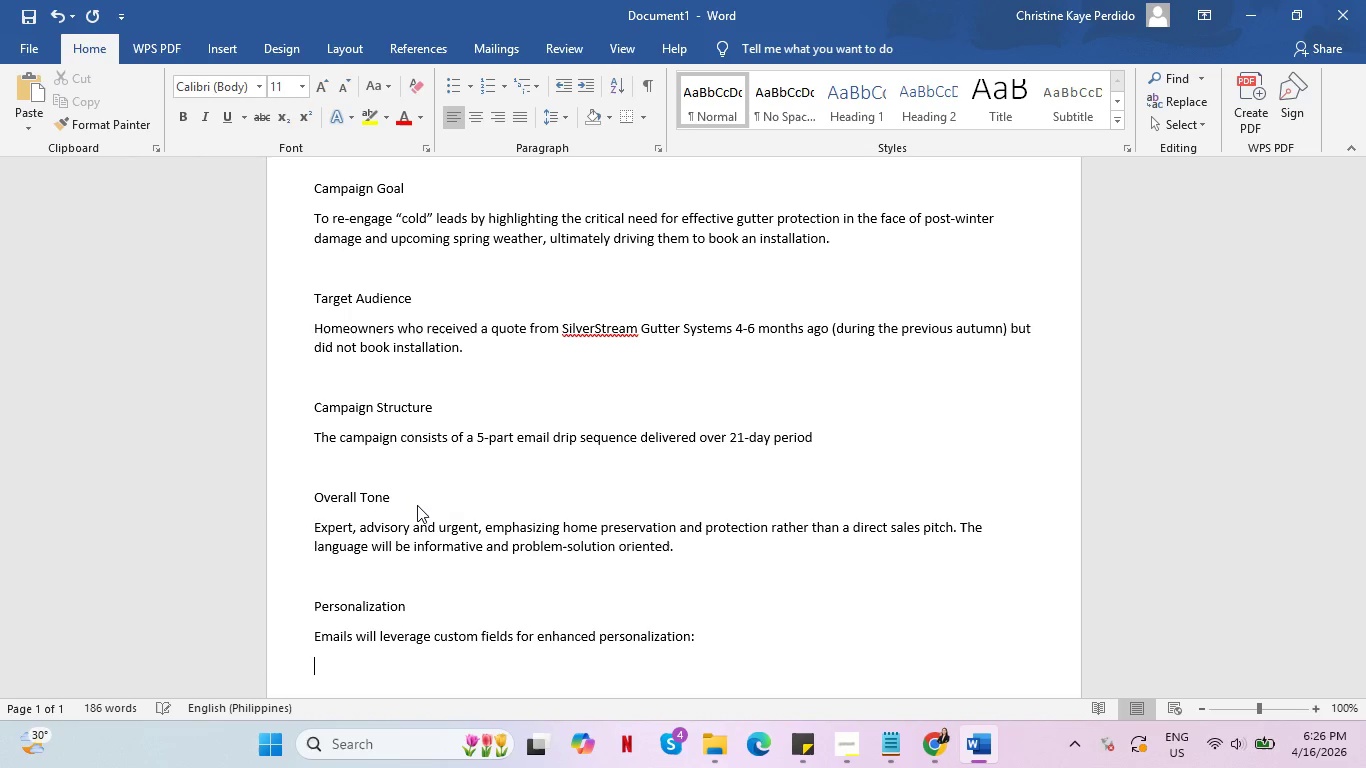 
key(Backspace)
 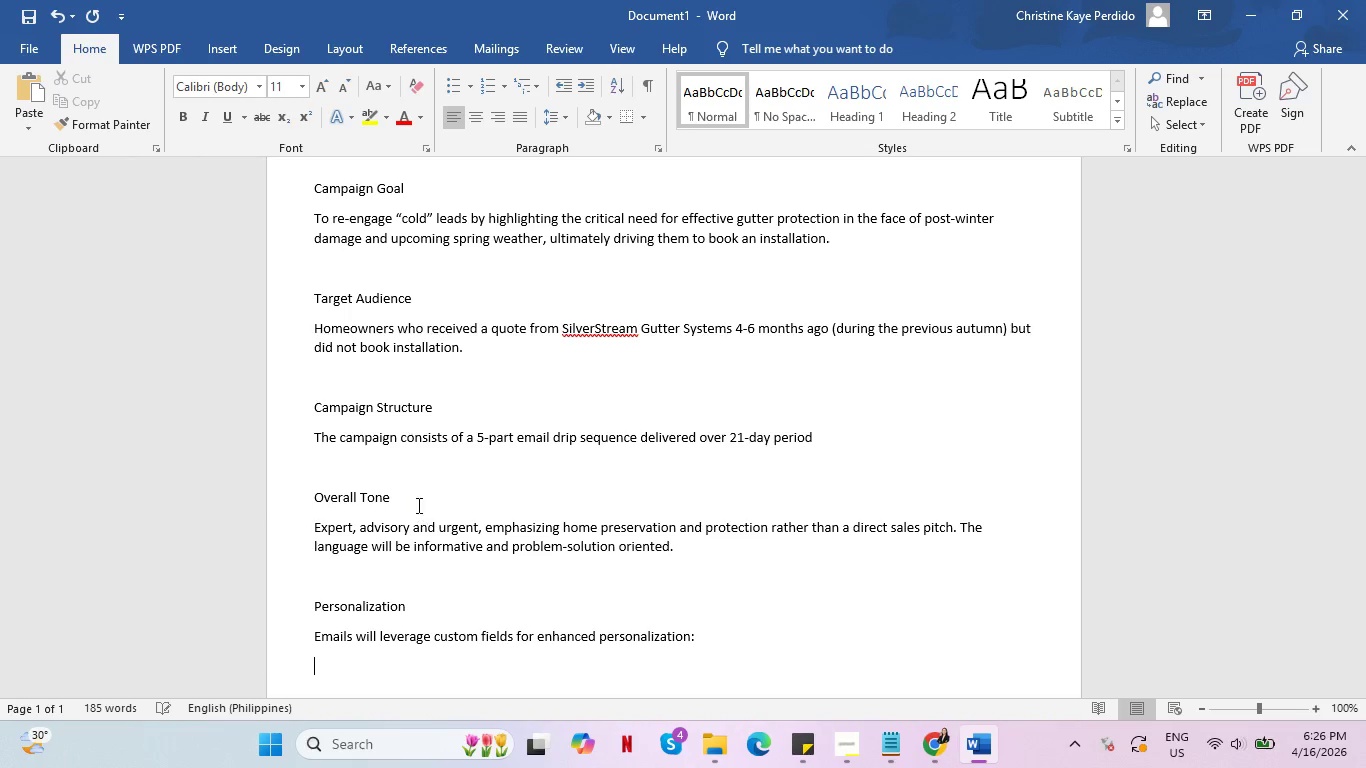 
key(Shift+BracketLeft)
 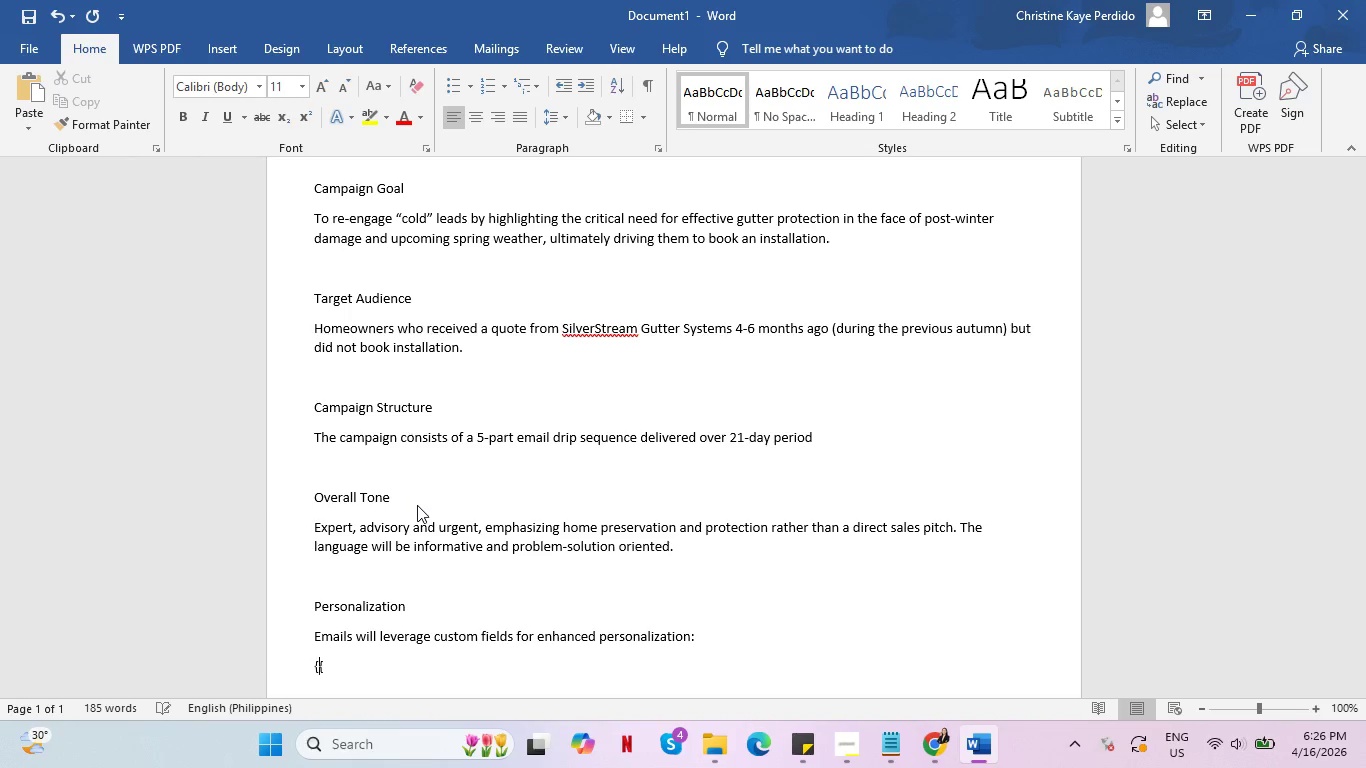 
key(Shift+BracketLeft)
 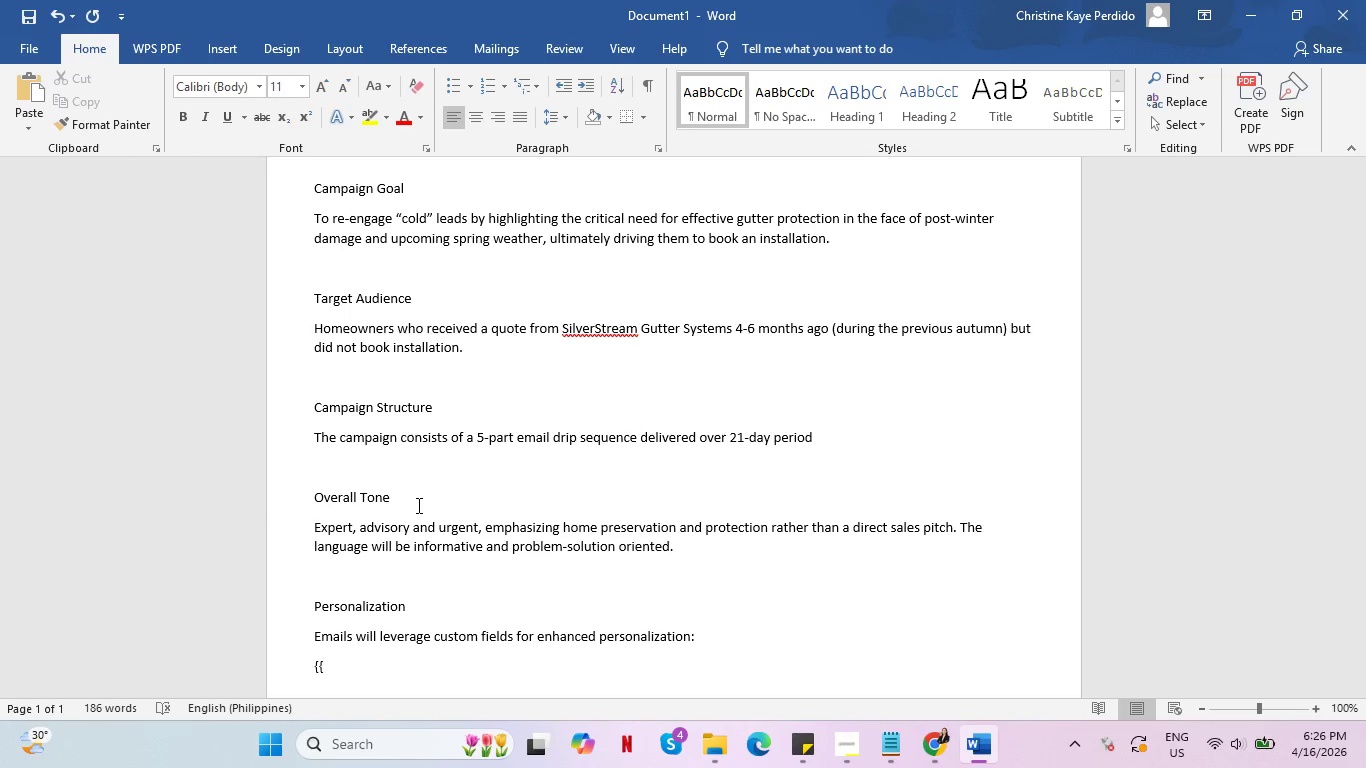 
wait(18.51)
 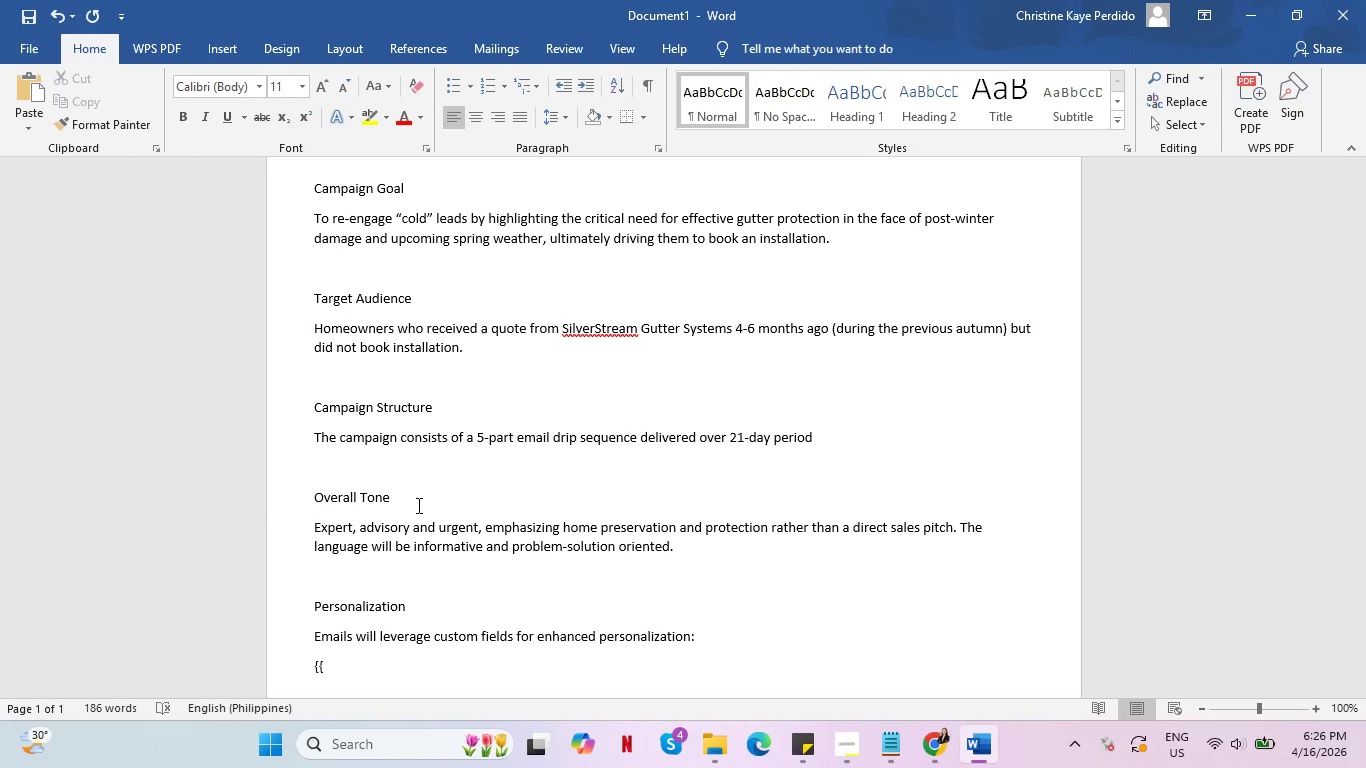 
scroll: coordinate [460, 568], scroll_direction: down, amount: 4.0
 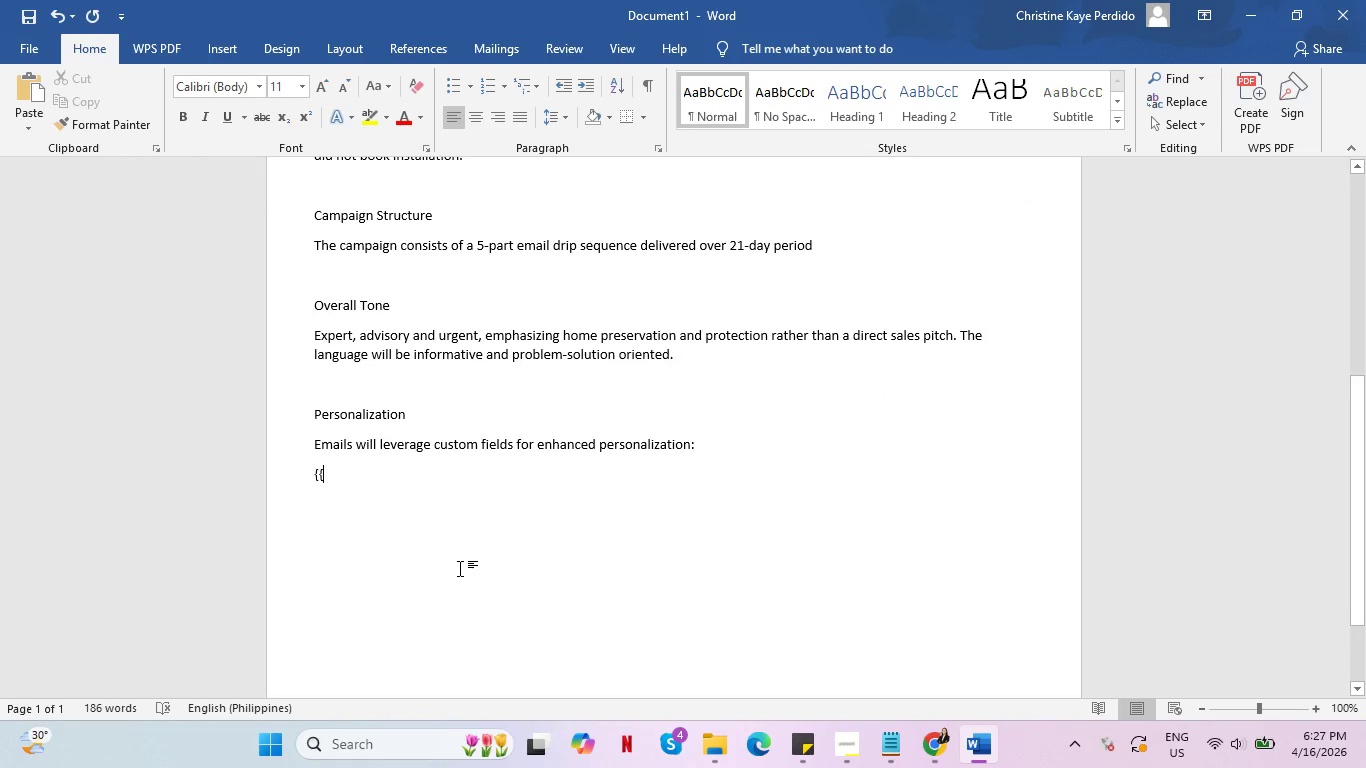 
key(Backspace)
key(Backspace)
type(Lead's firtnam)
key(Backspace)
key(Backspace)
key(Backspace)
key(Backspace)
type(st an)
key(Backspace)
key(Backspace)
type(name = )
 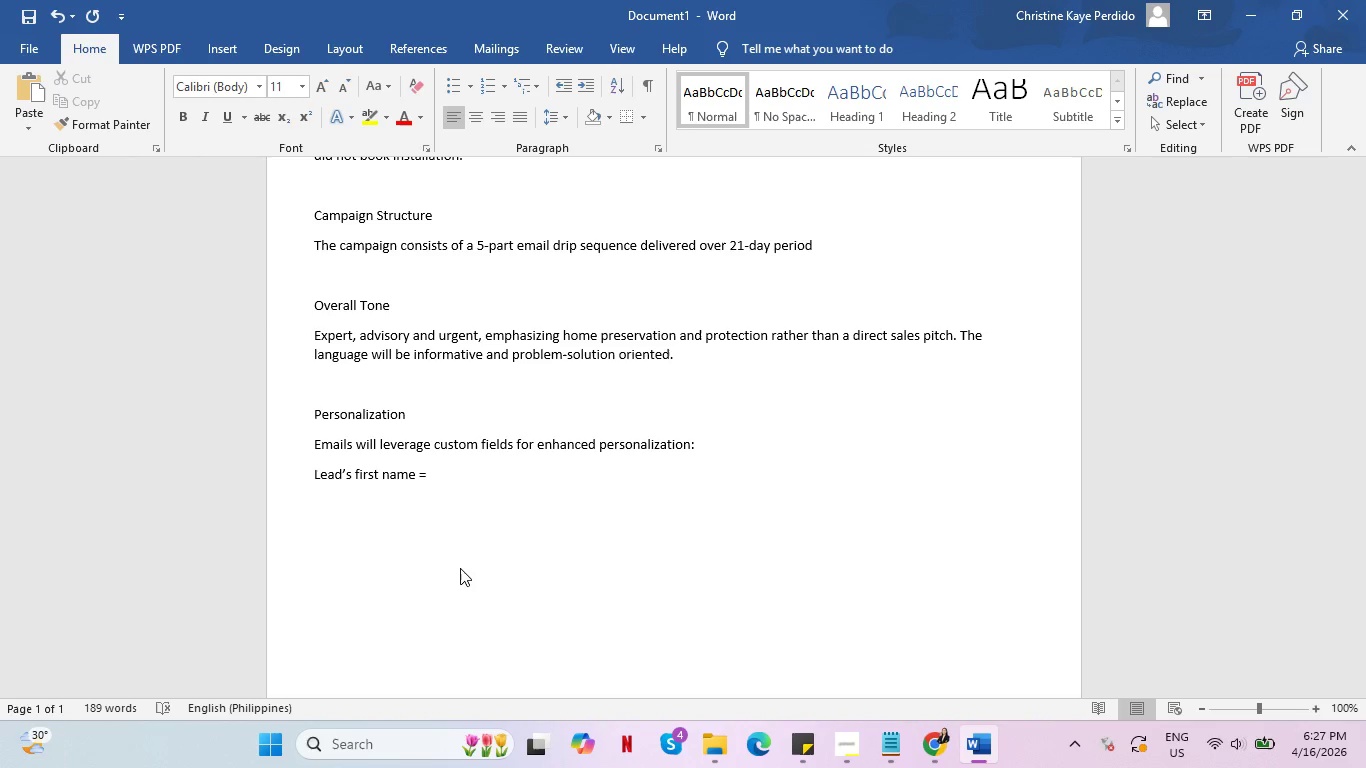 
left_click([950, 745])
 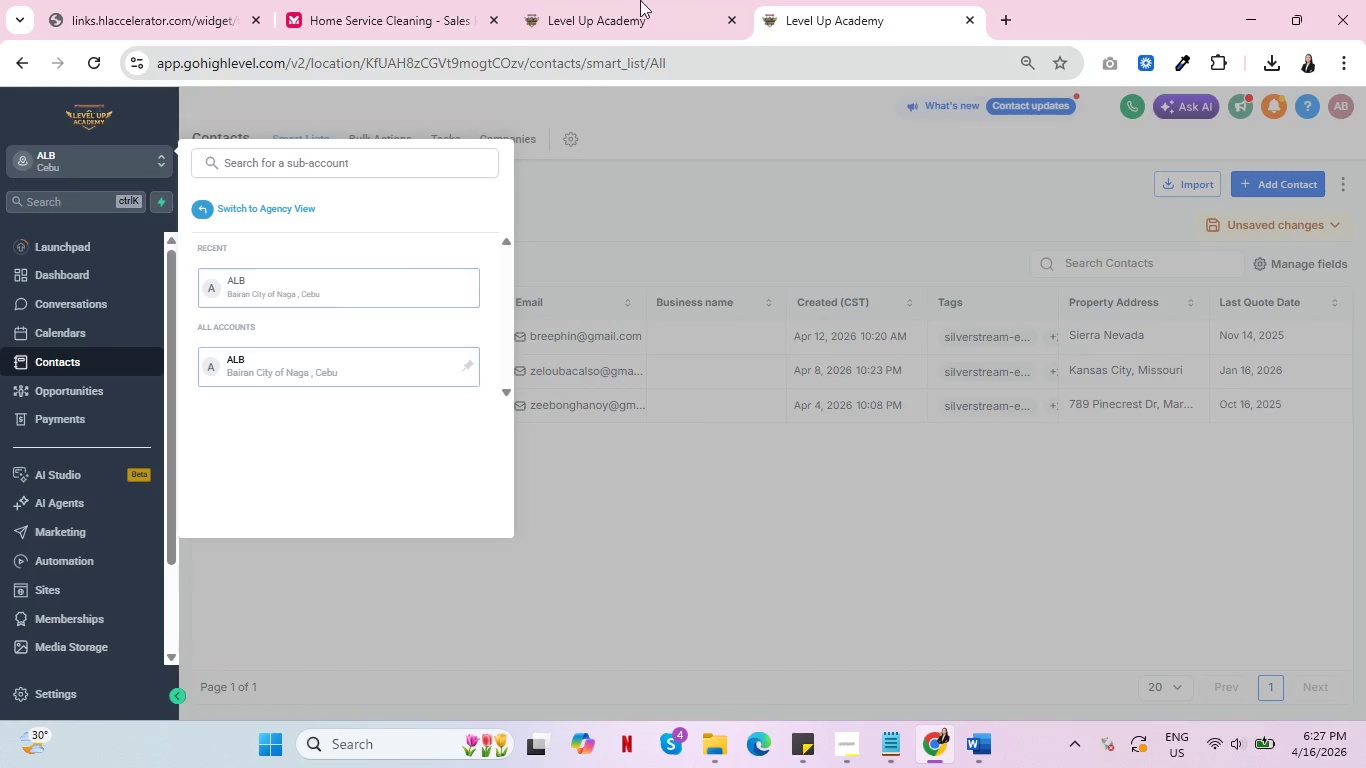 
left_click([656, 0])
 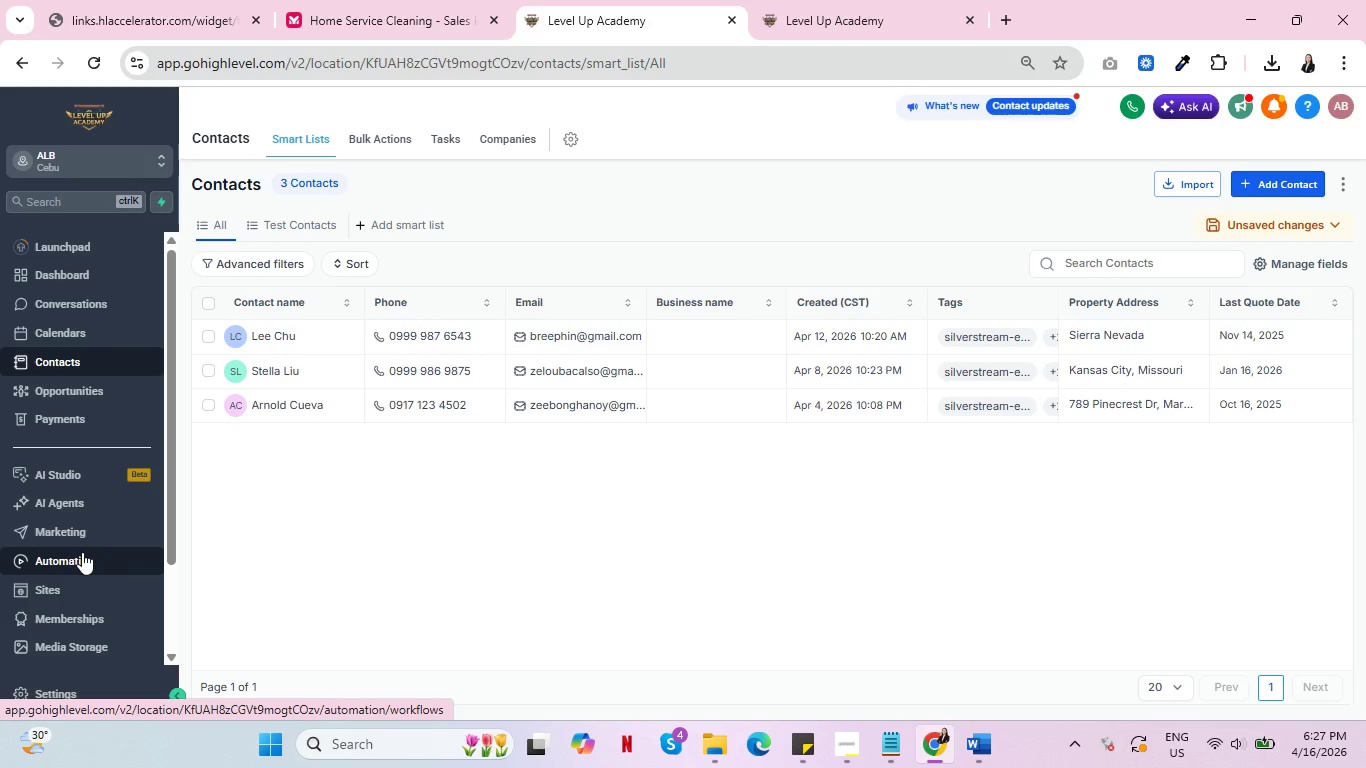 
scroll: coordinate [83, 575], scroll_direction: down, amount: 4.0
 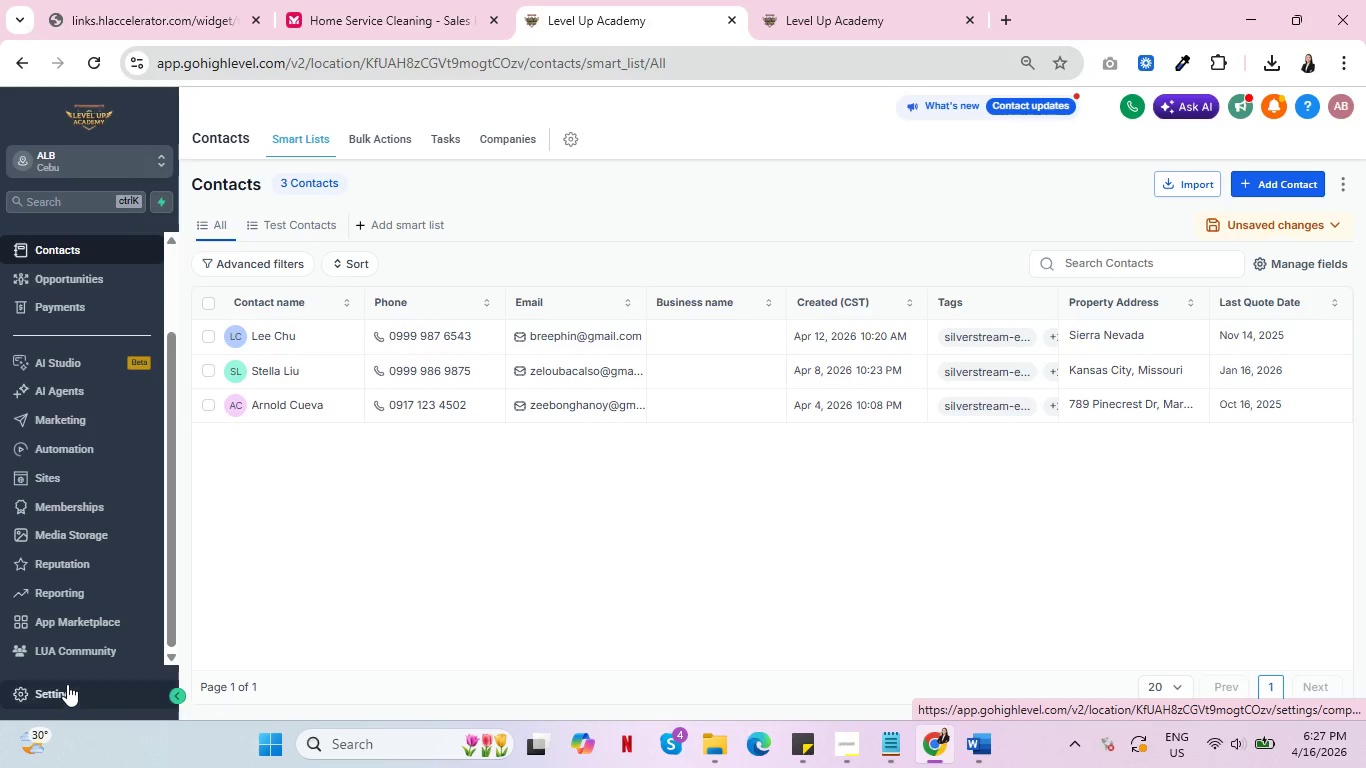 
left_click([69, 688])
 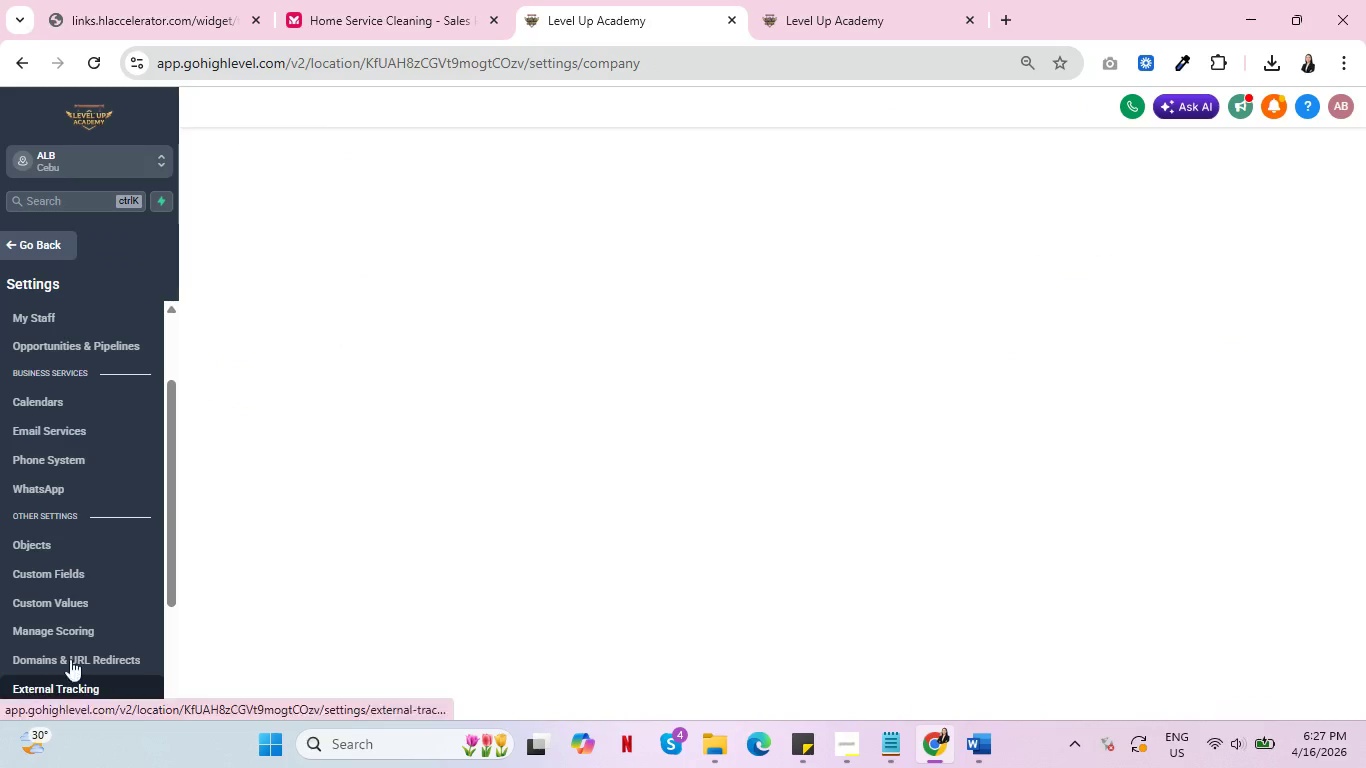 
scroll: coordinate [73, 620], scroll_direction: down, amount: 4.0
 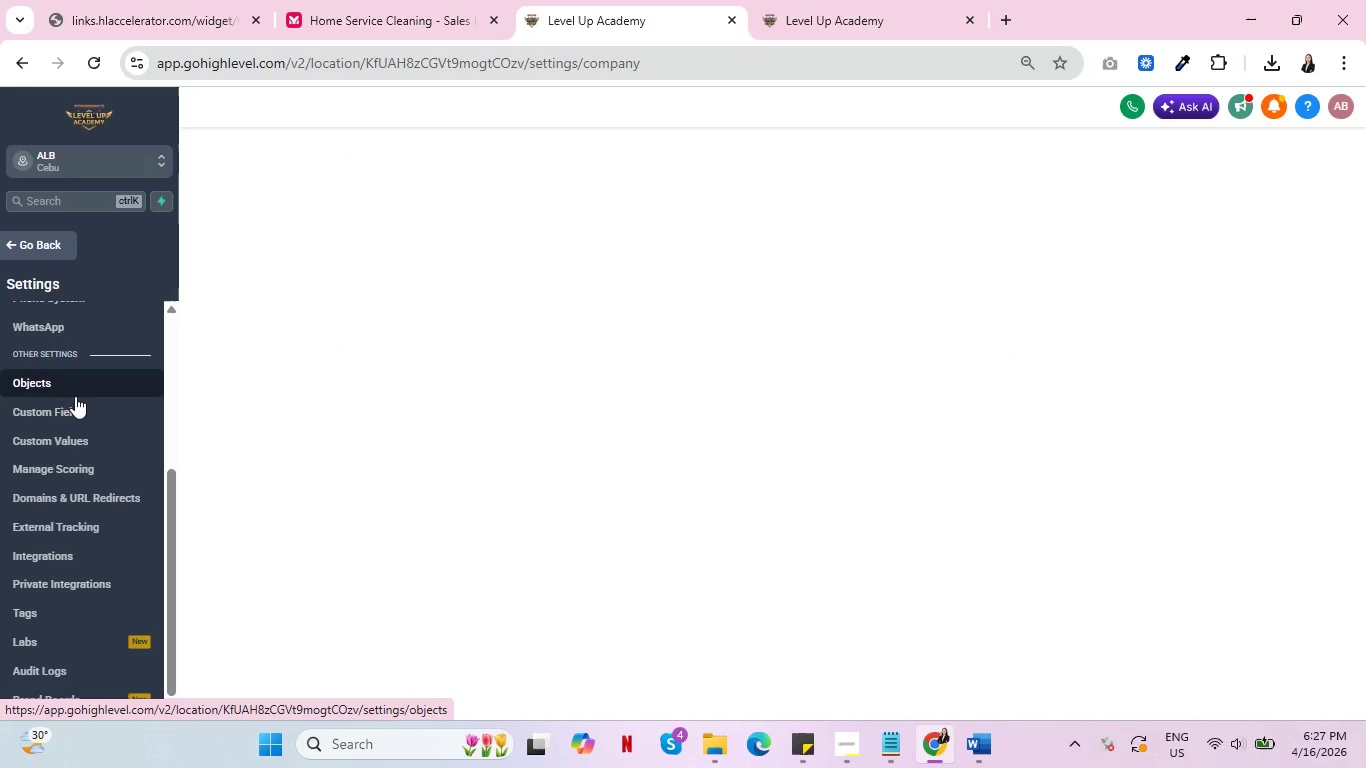 
double_click([73, 413])
 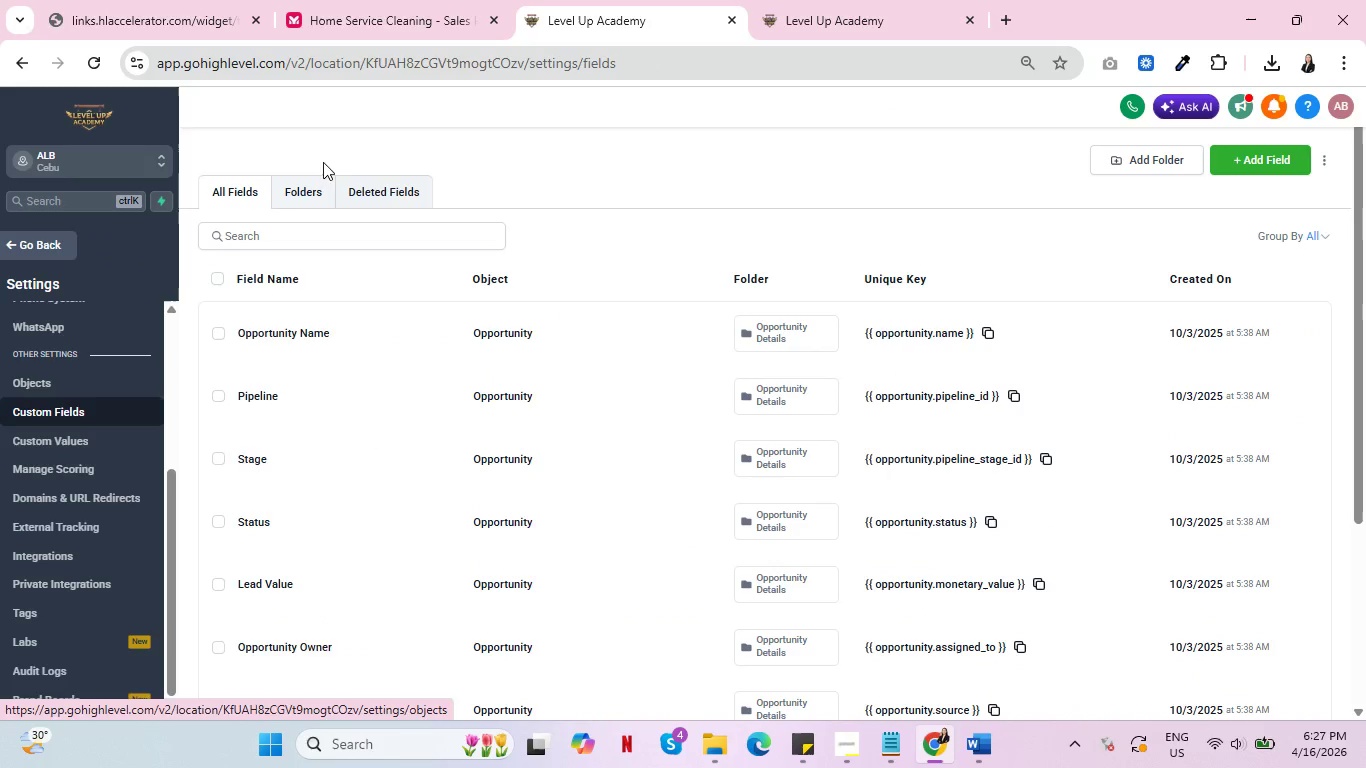 
left_click([298, 185])
 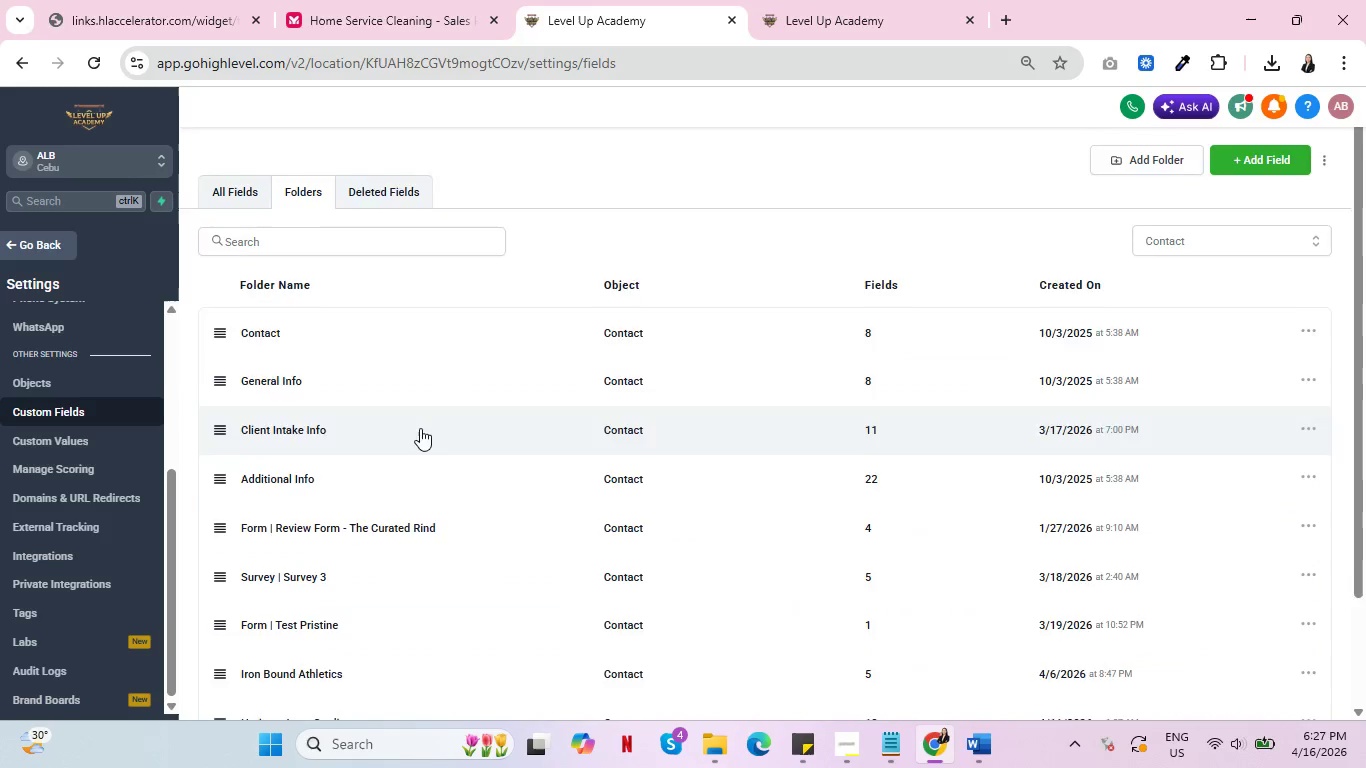 
scroll: coordinate [438, 468], scroll_direction: down, amount: 5.0
 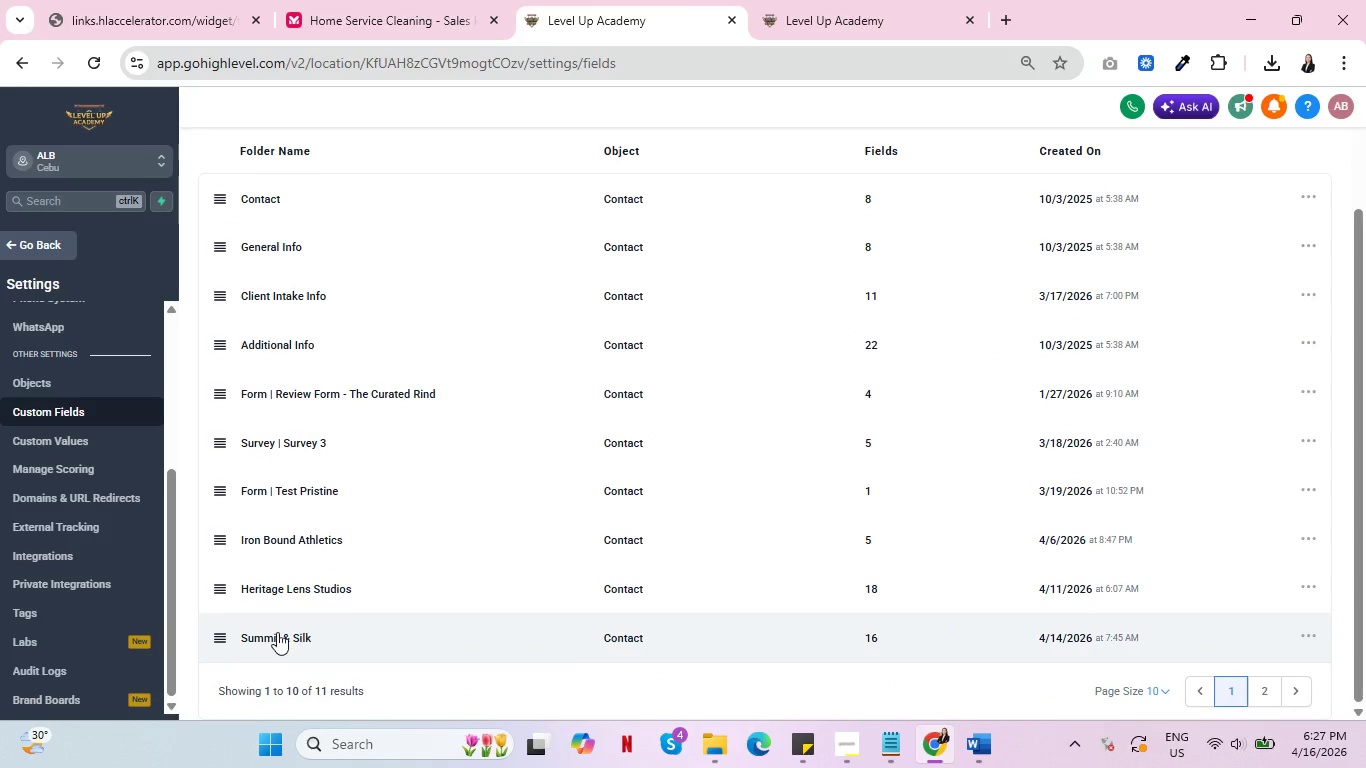 
left_click([277, 632])
 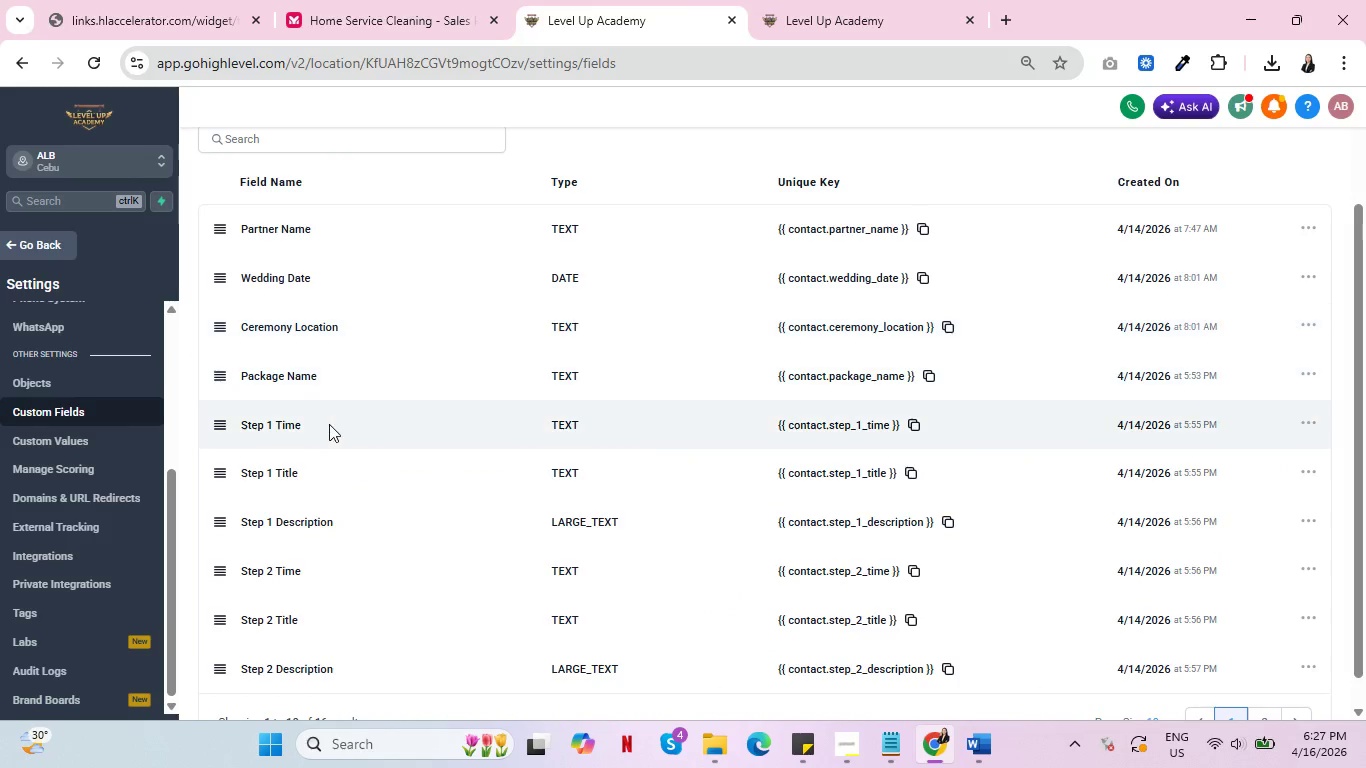 
scroll: coordinate [319, 383], scroll_direction: up, amount: 4.0
 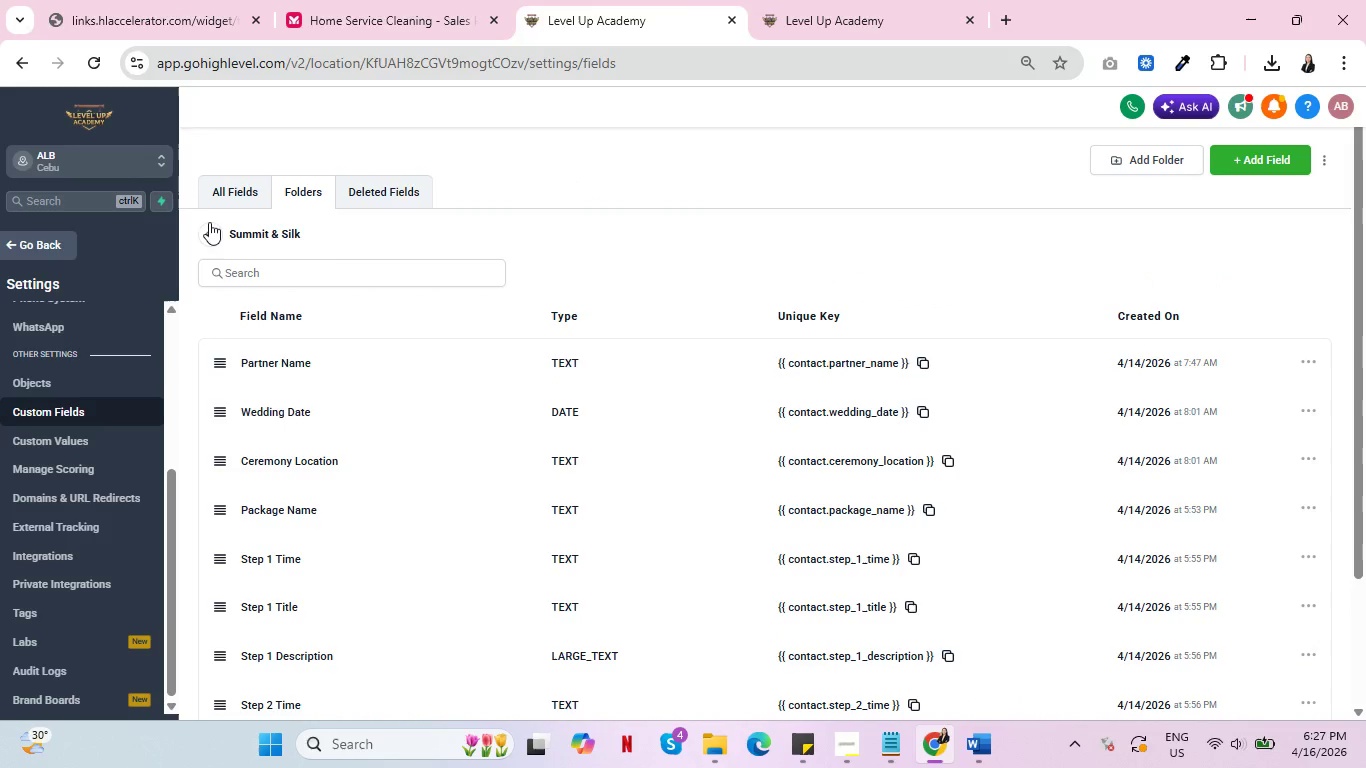 
left_click([205, 231])
 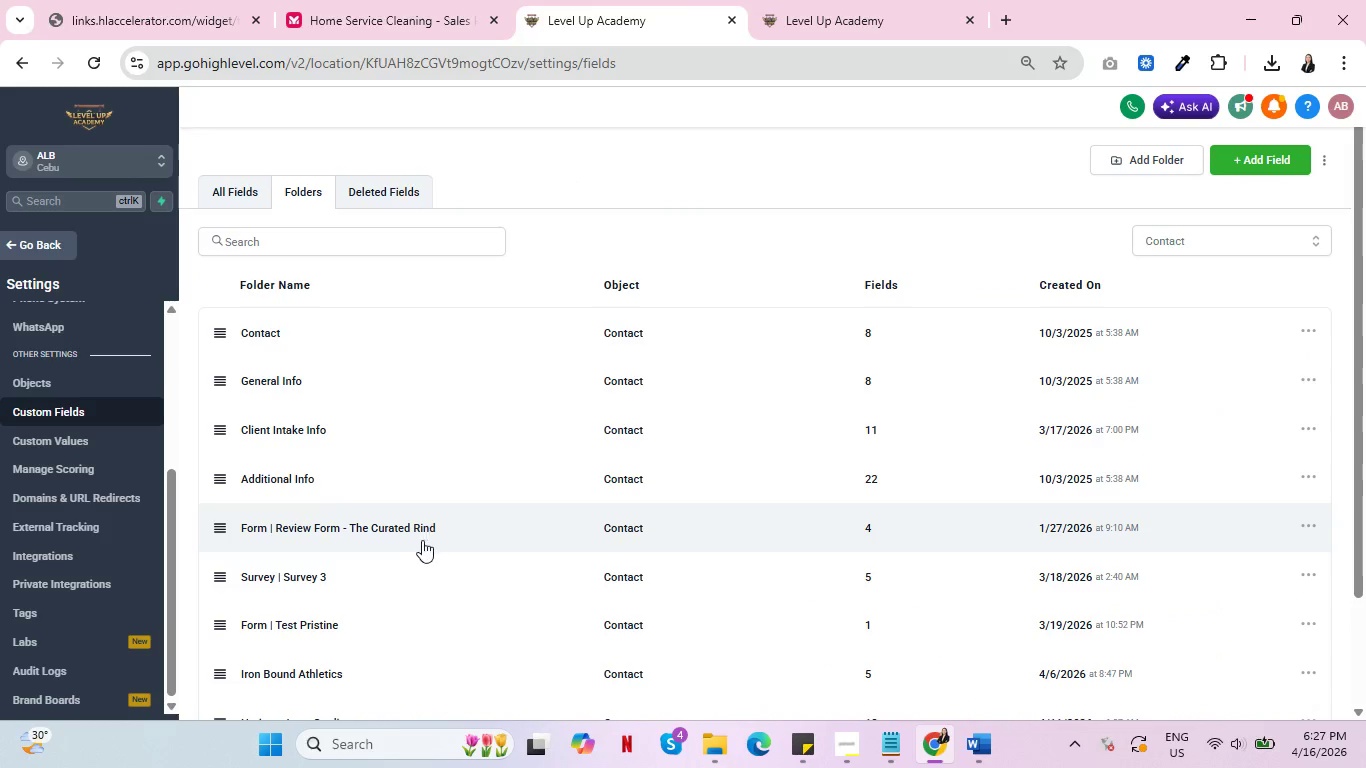 
scroll: coordinate [460, 564], scroll_direction: down, amount: 9.0
 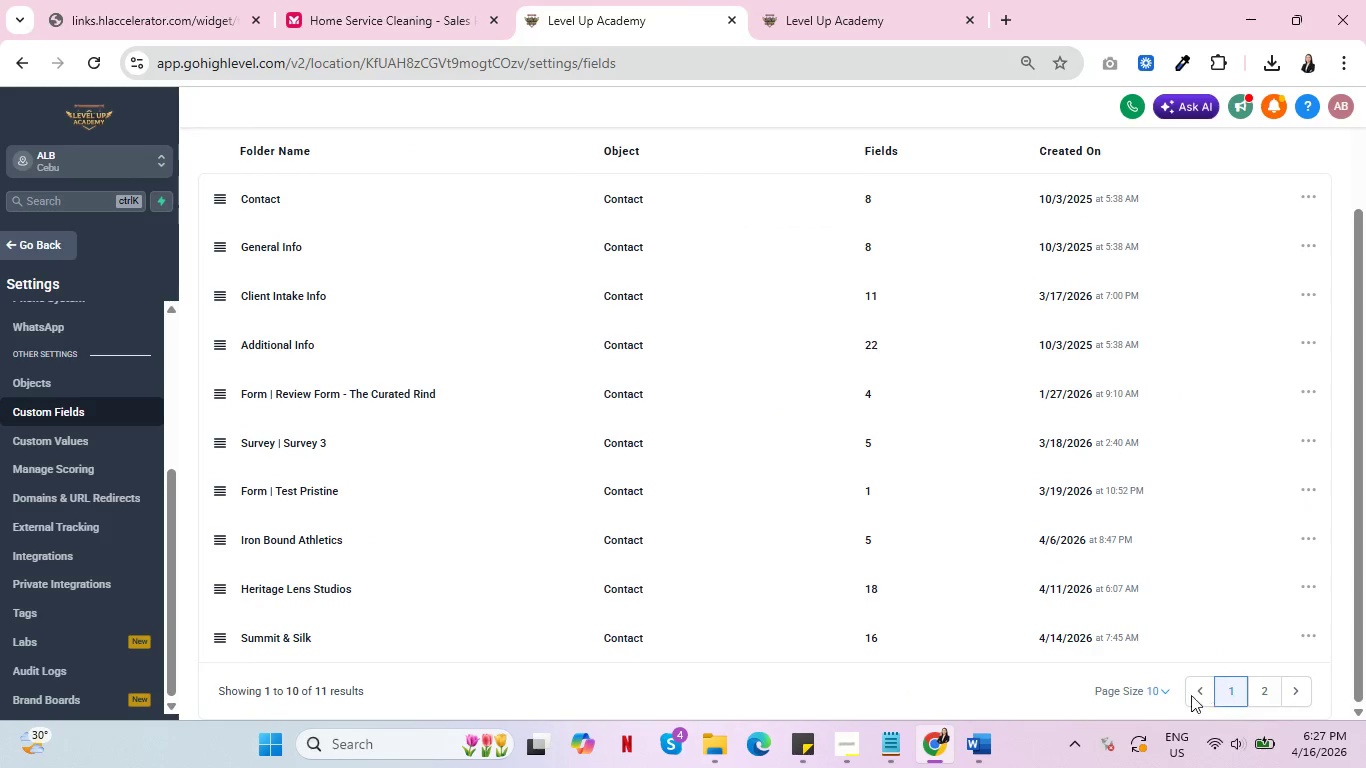 
left_click([1170, 684])
 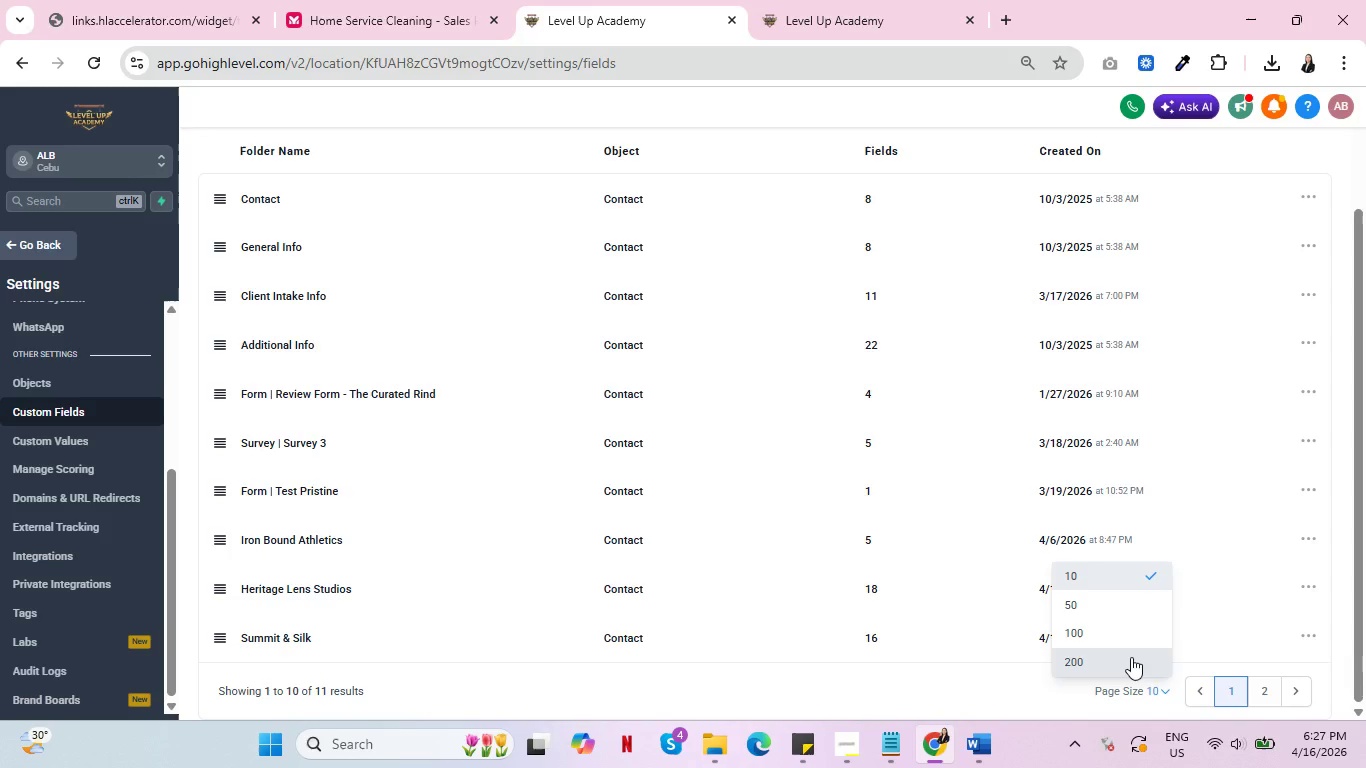 
left_click([1131, 657])
 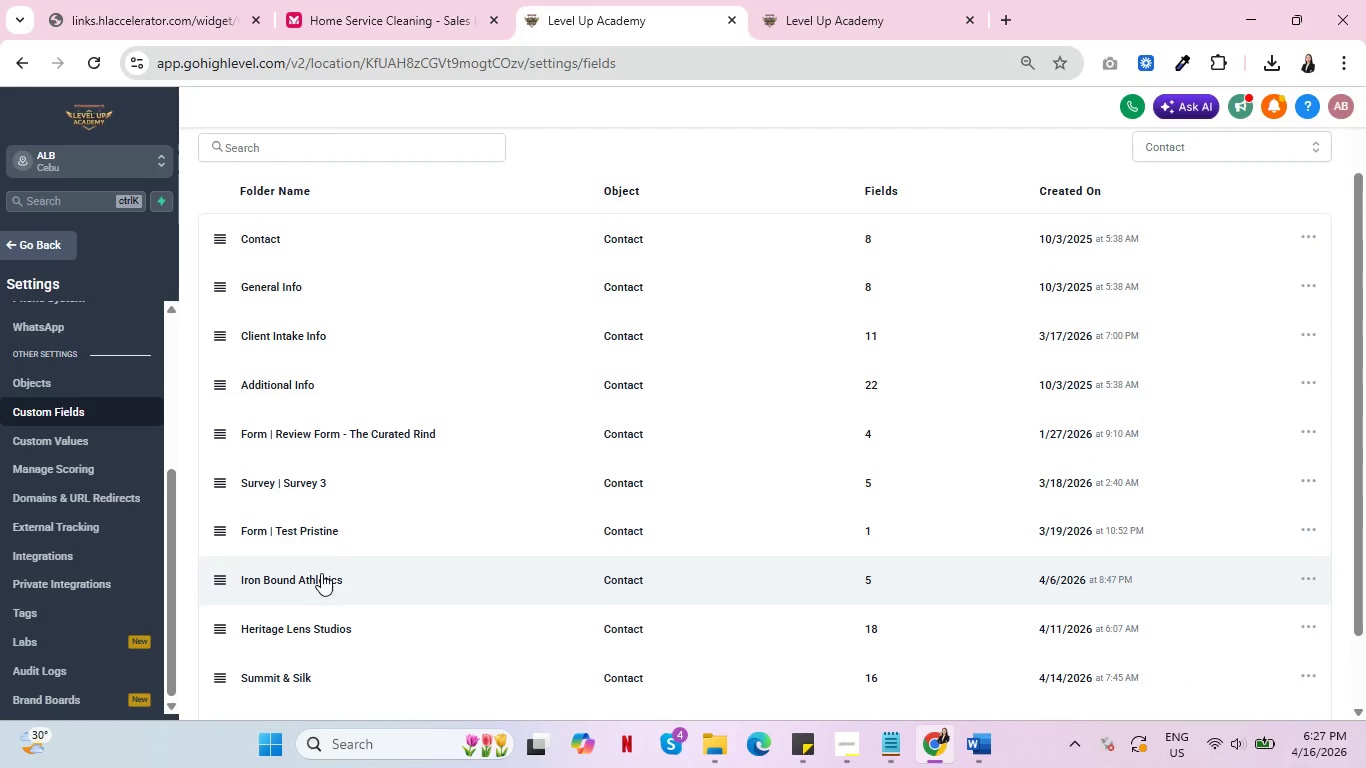 
scroll: coordinate [524, 537], scroll_direction: down, amount: 6.0
 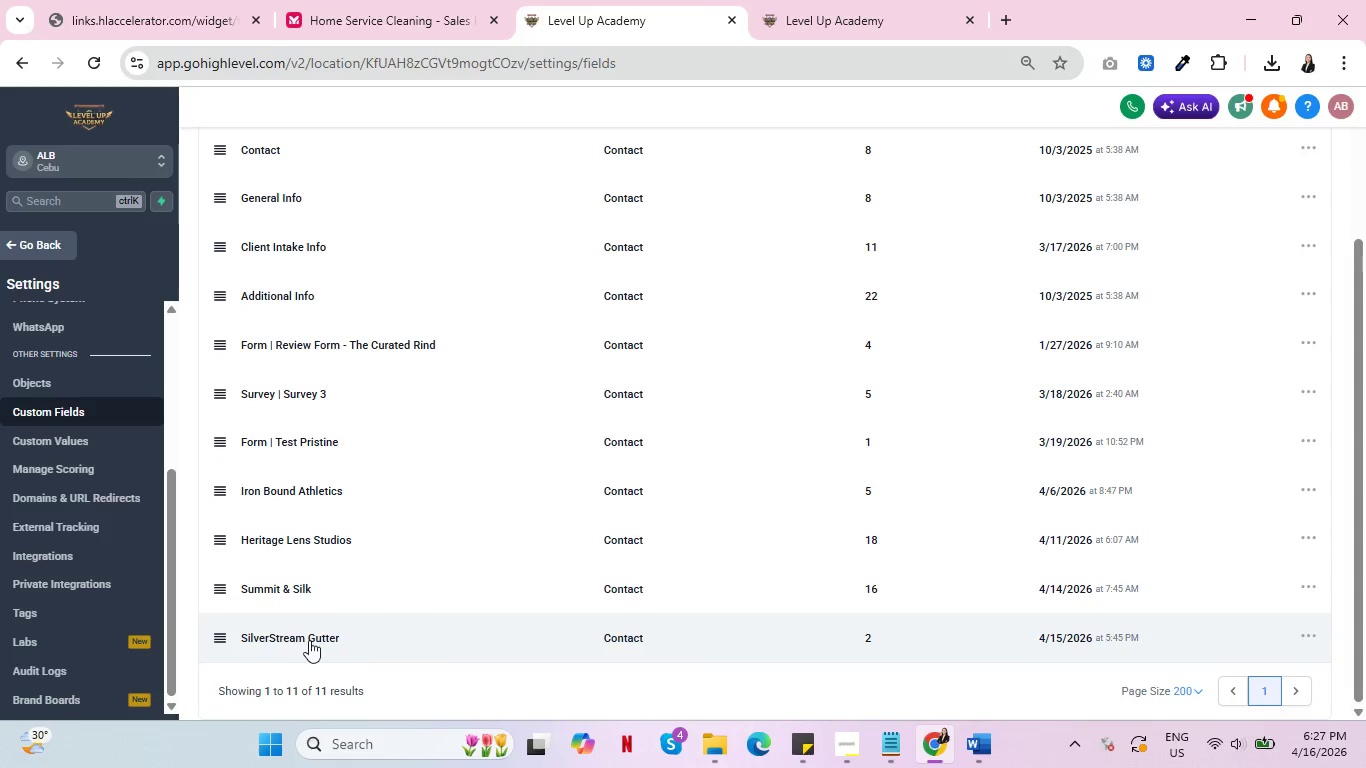 
left_click([300, 638])
 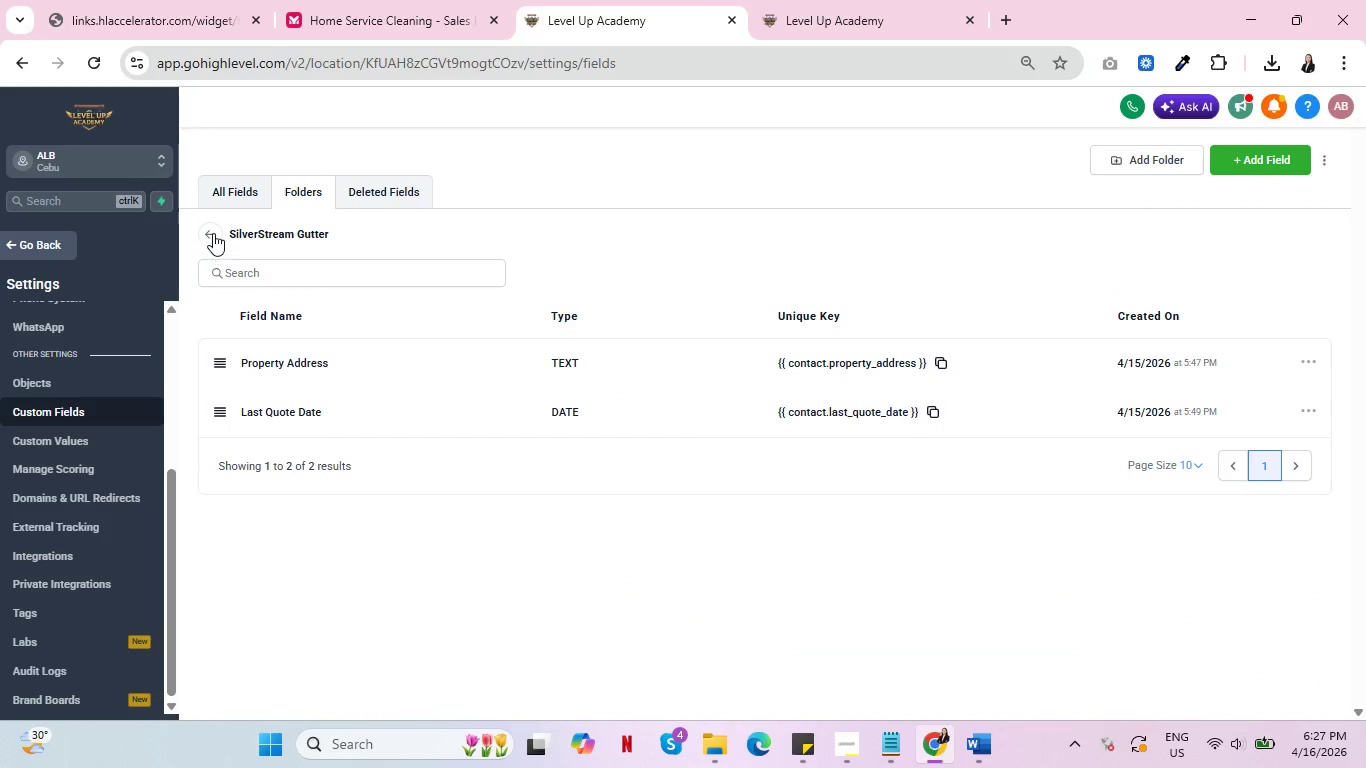 
wait(5.16)
 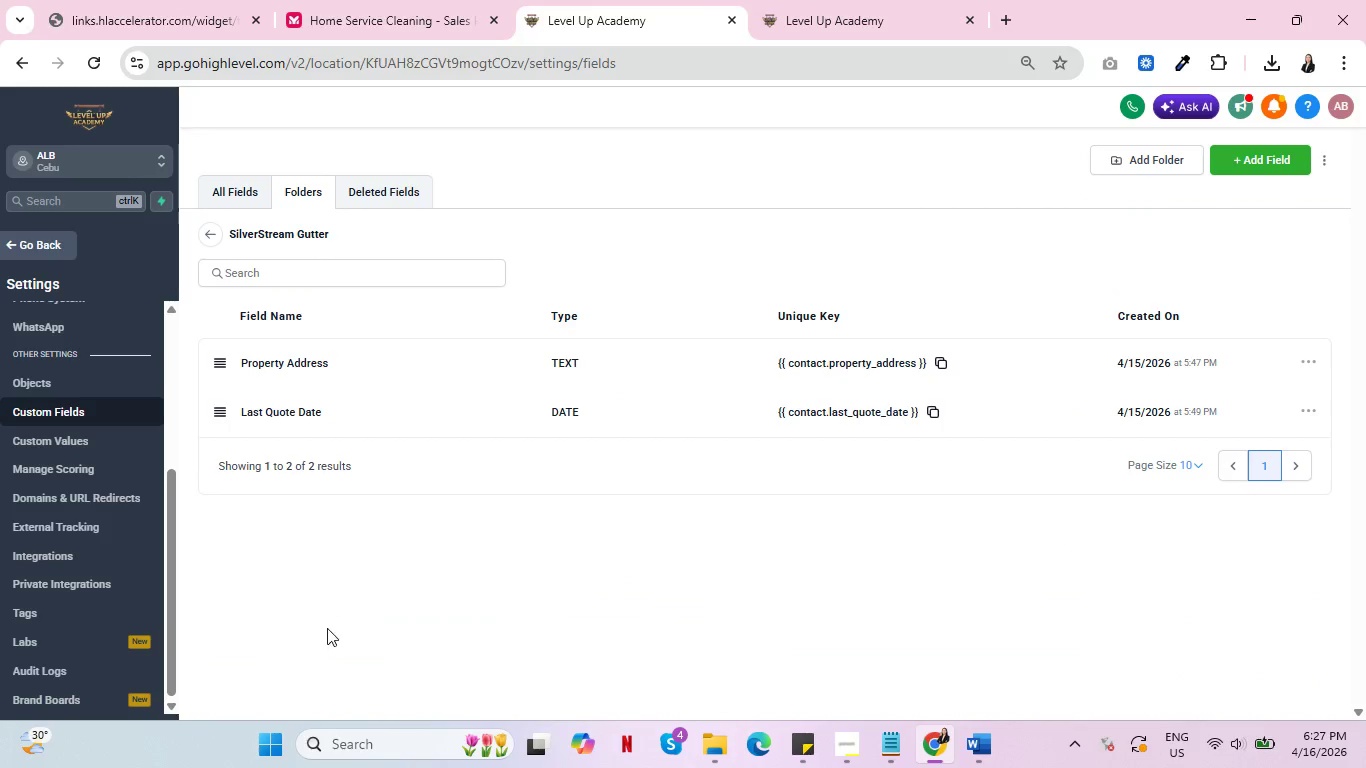 
left_click([213, 232])
 